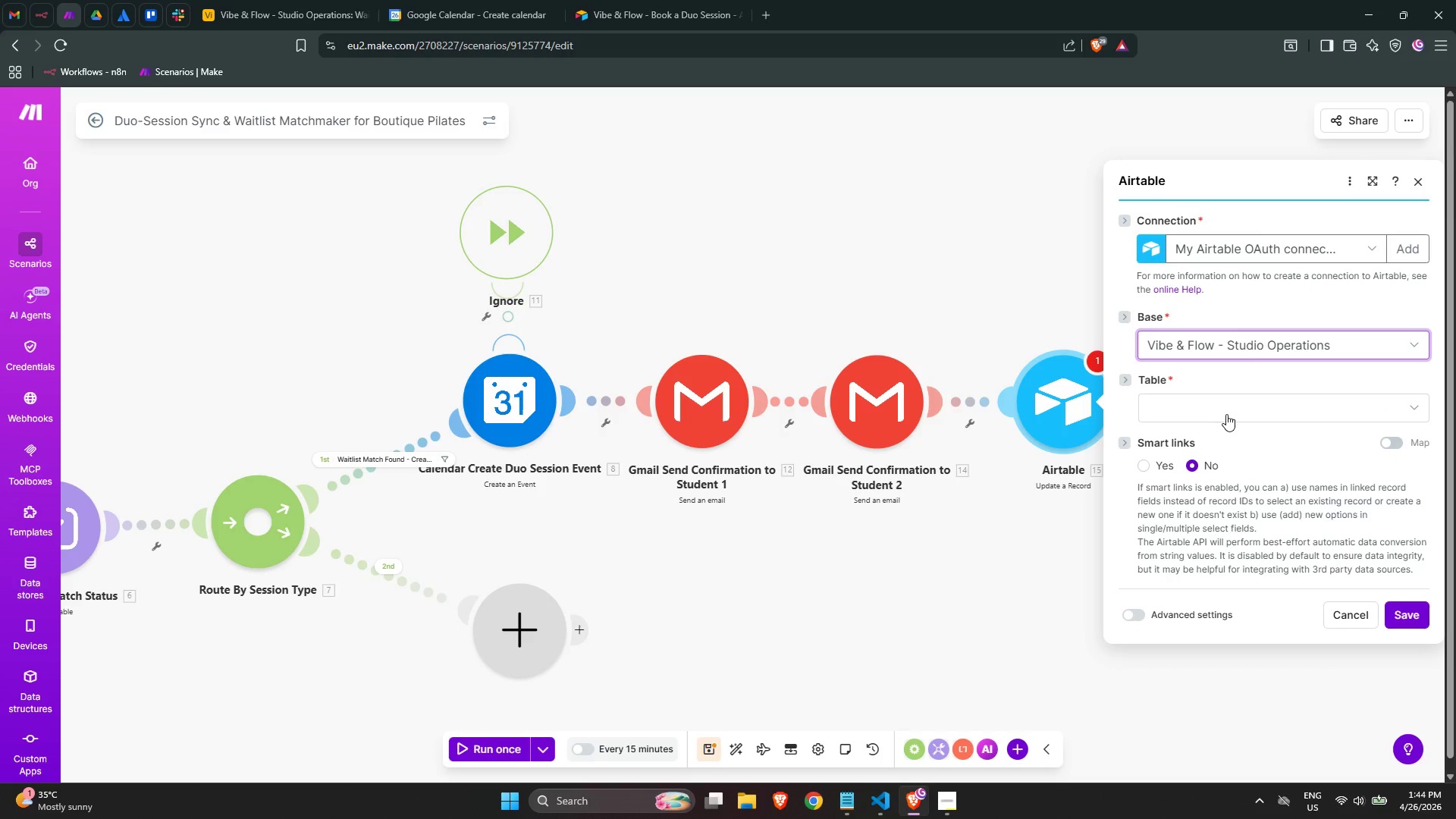 
wait(14.05)
 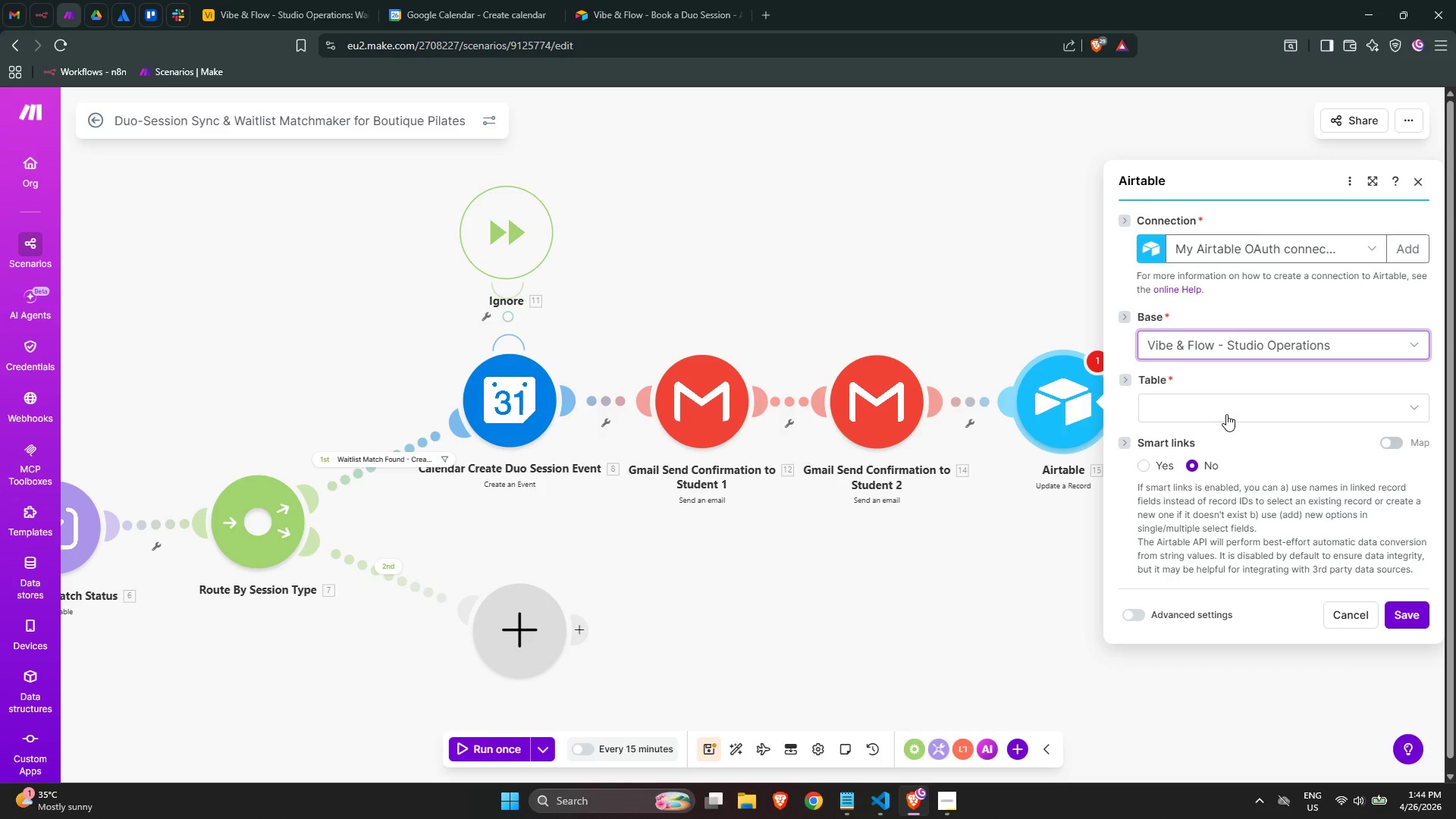 
left_click([1261, 435])
 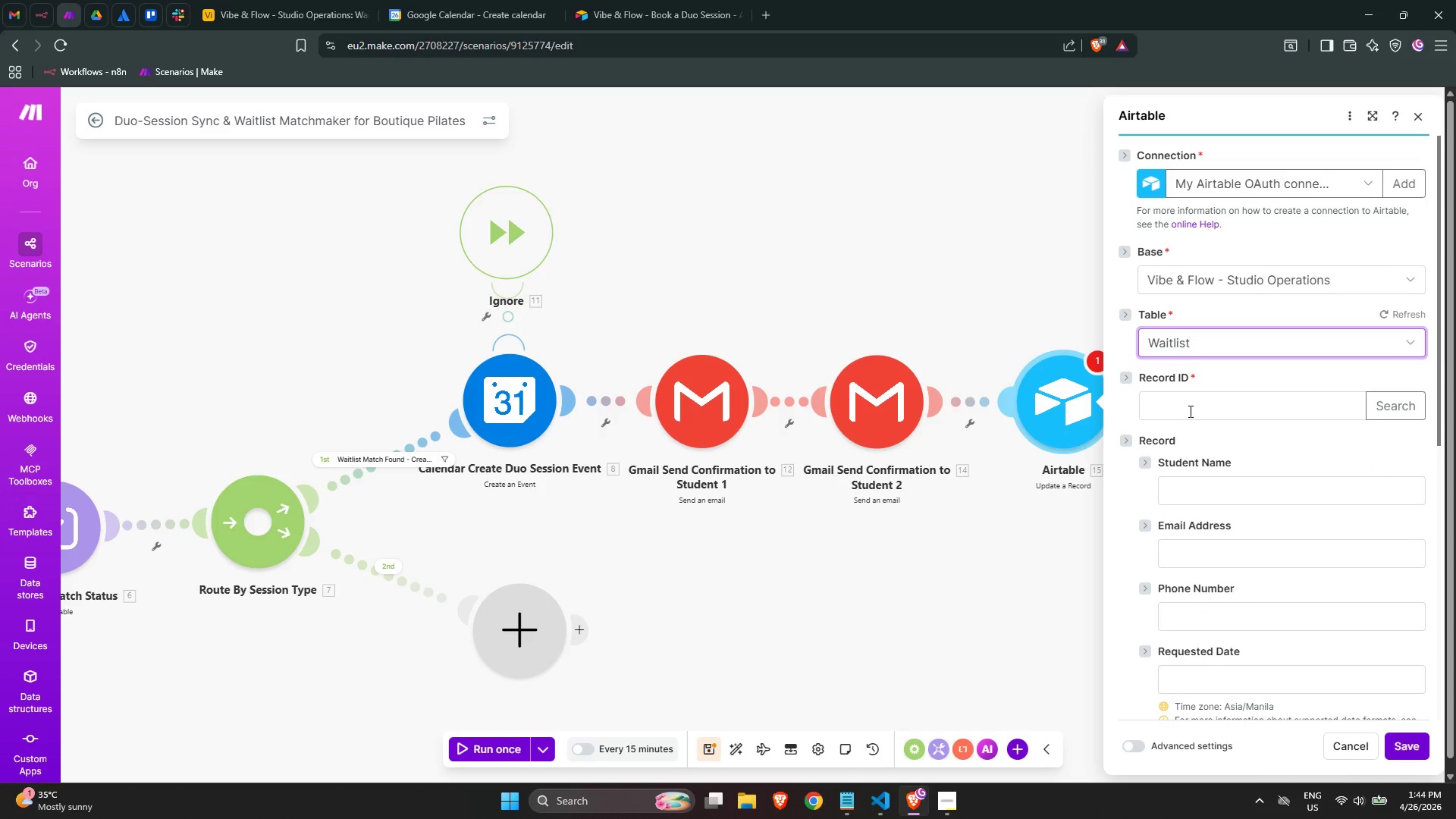 
left_click([1229, 437])
 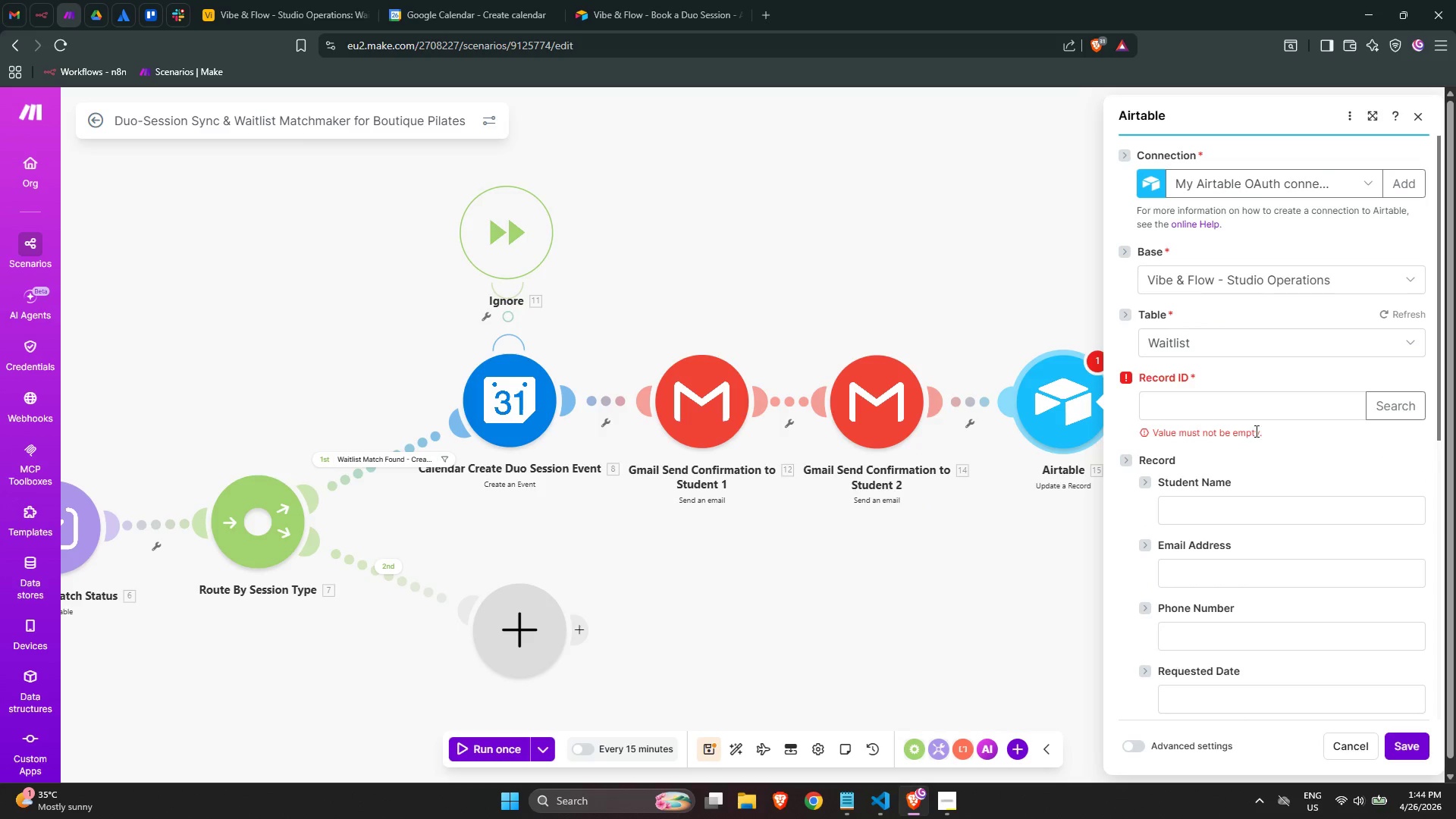 
left_click([1251, 398])
 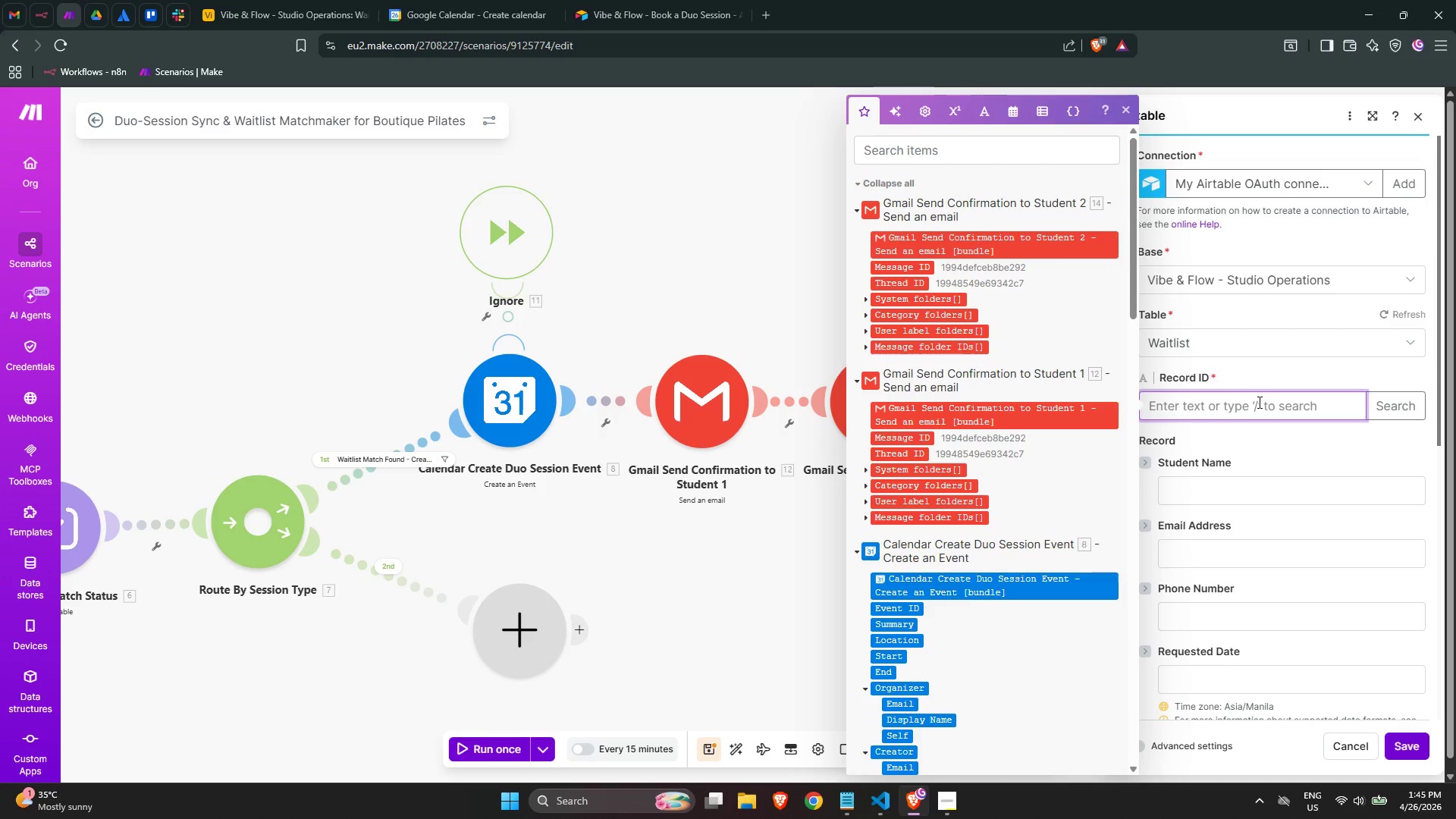 
scroll: coordinate [899, 512], scroll_direction: down, amount: 17.0
 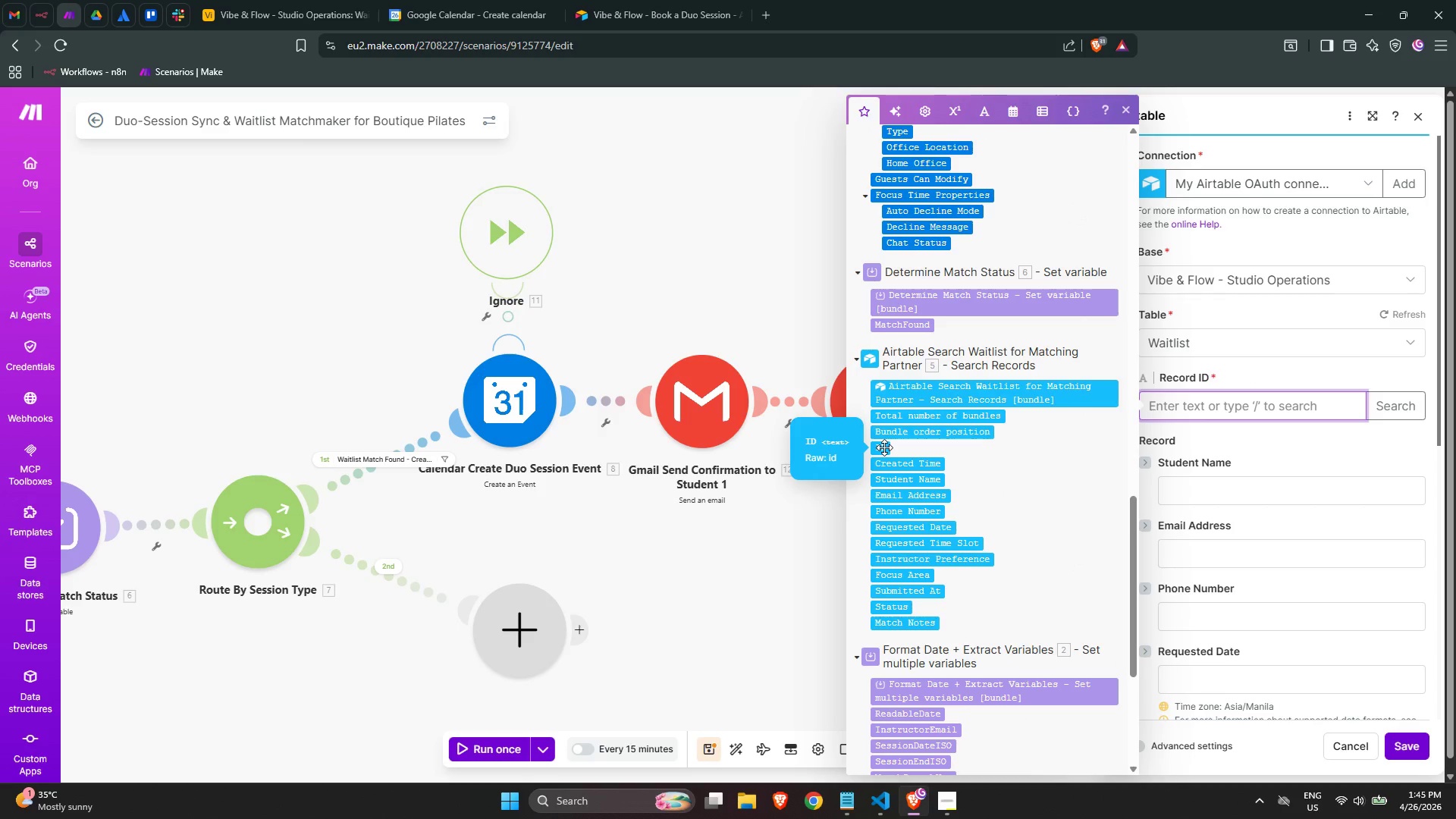 
left_click([884, 447])
 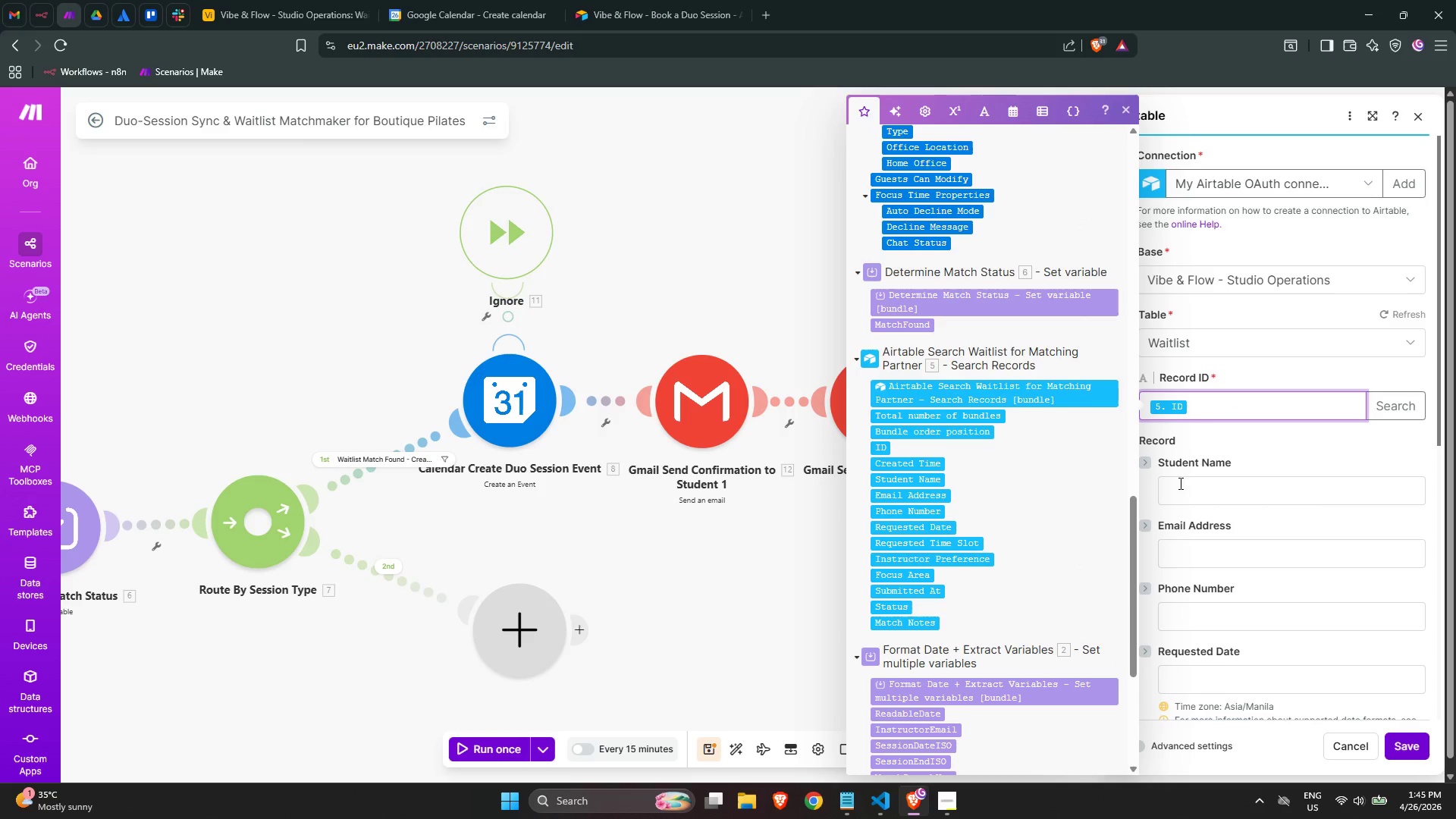 
left_click([1185, 482])
 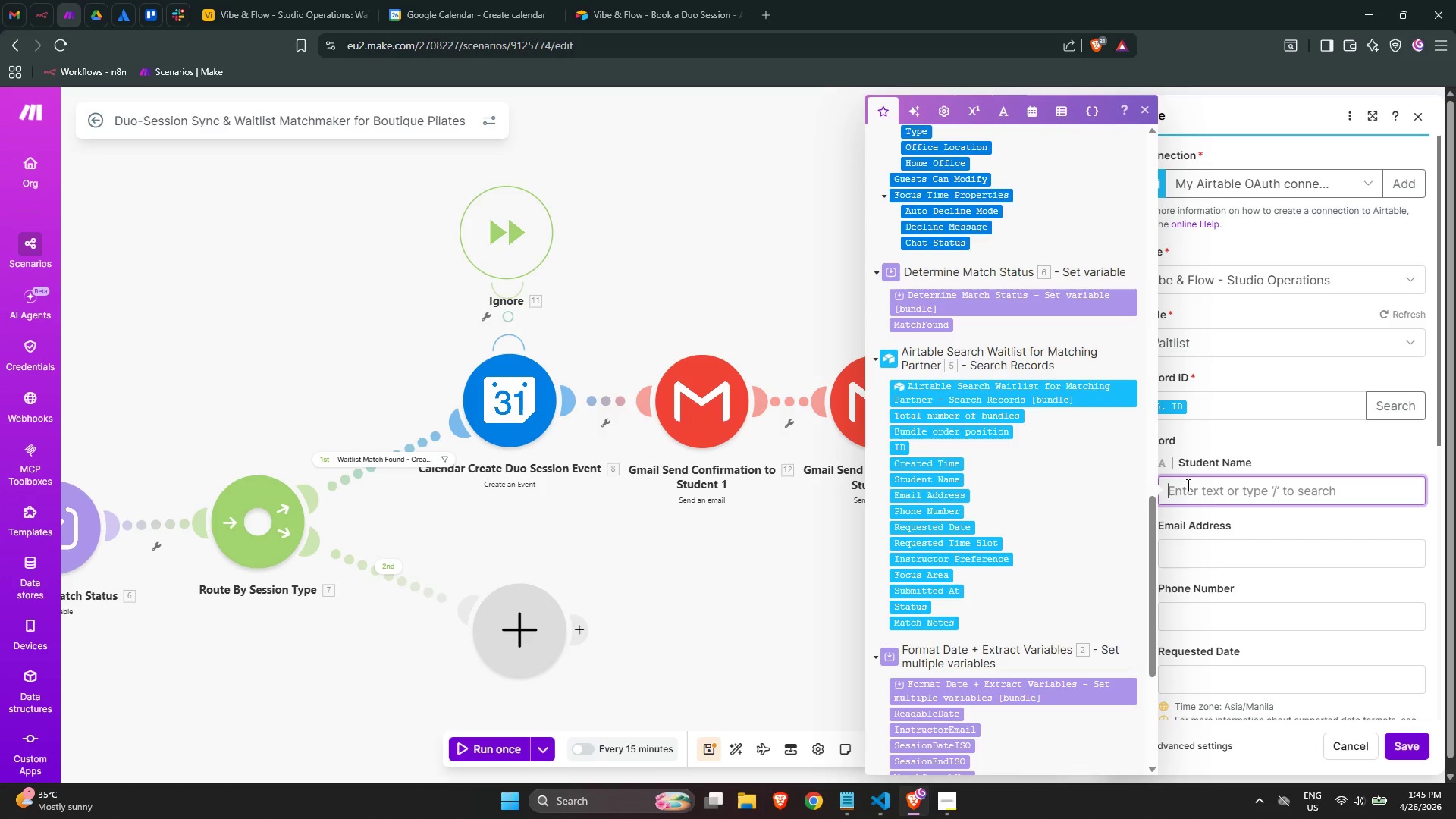 
left_click([1260, 434])
 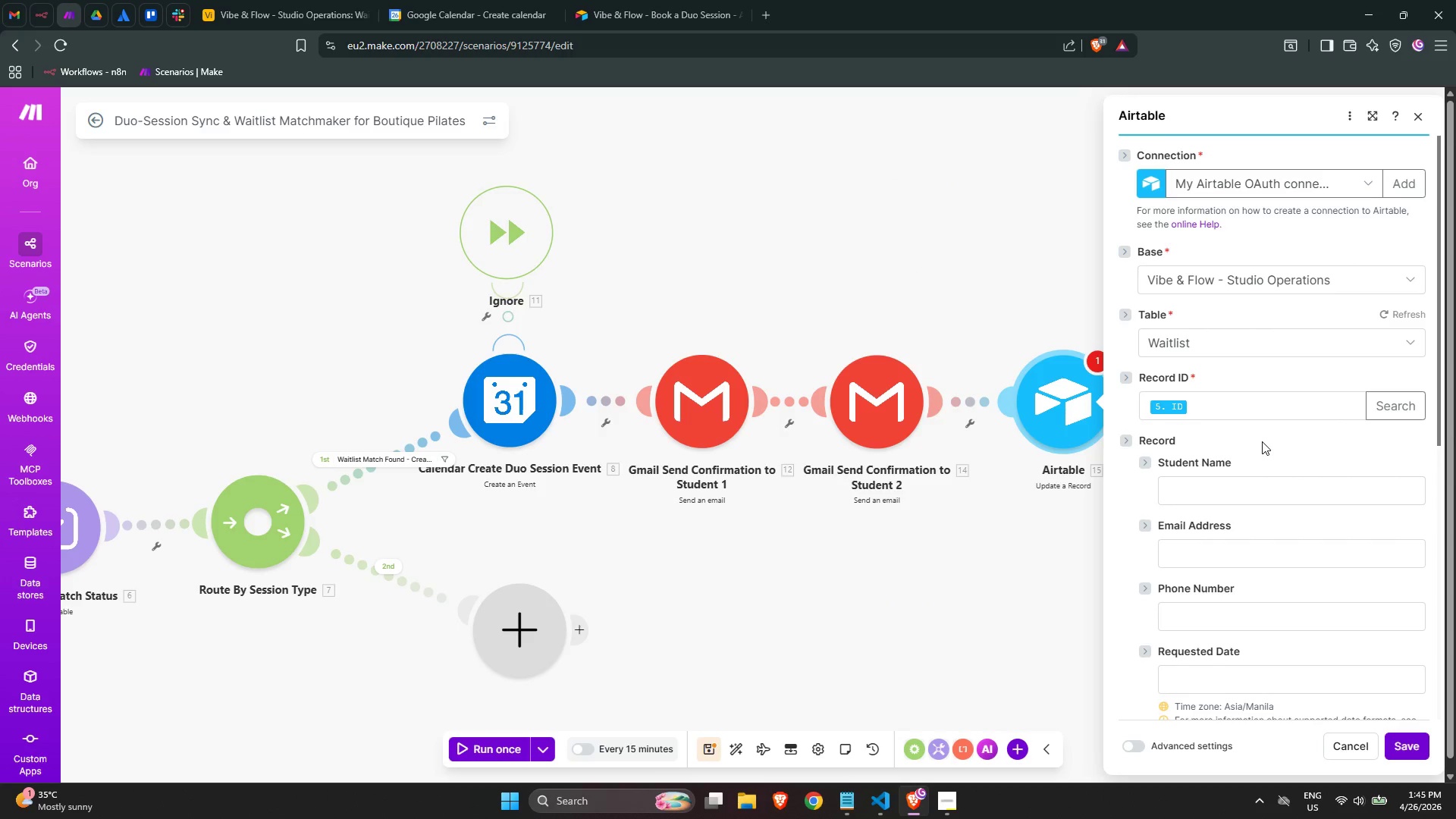 
scroll: coordinate [1263, 442], scroll_direction: down, amount: 4.0
 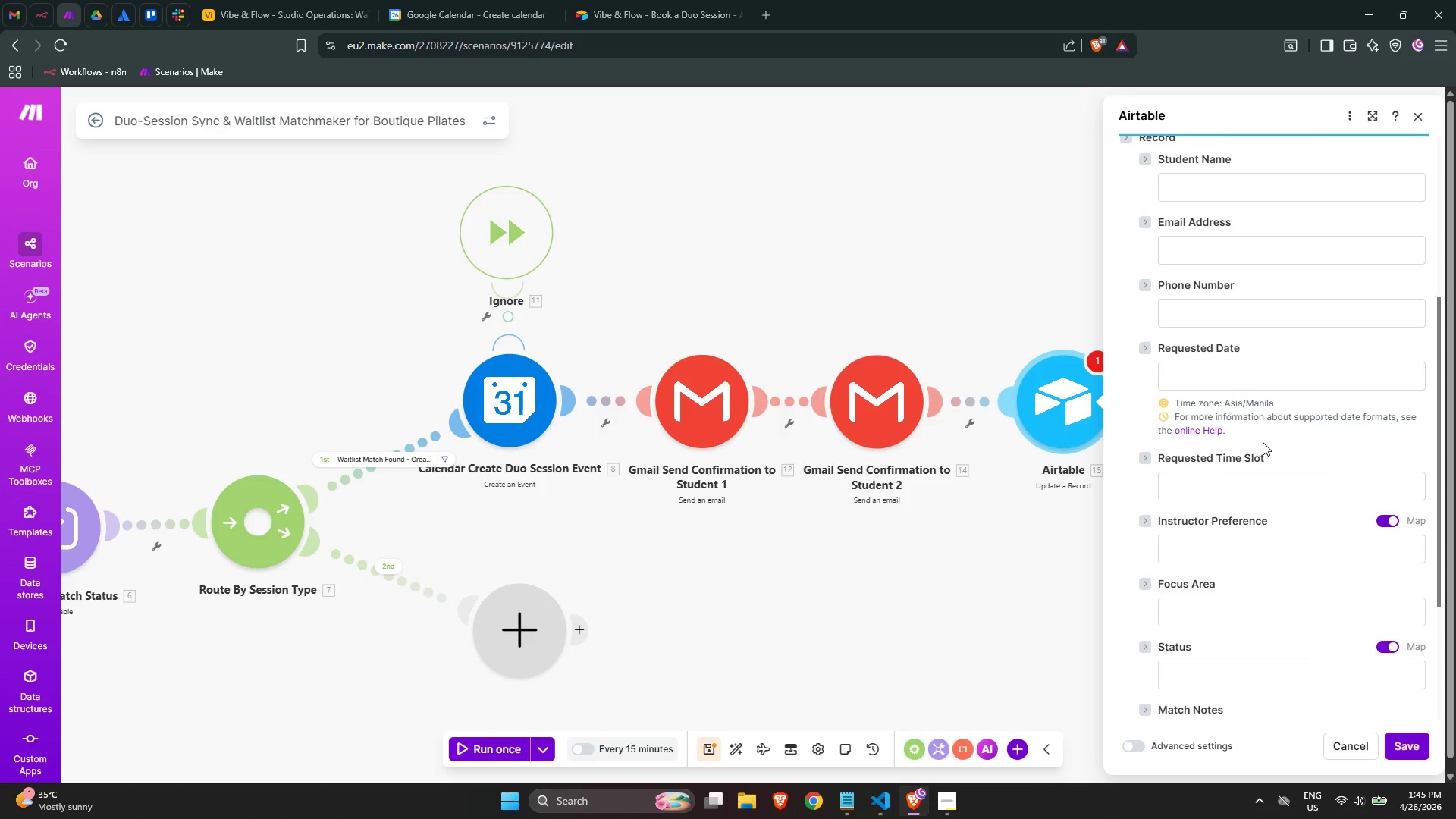 
scroll: coordinate [1263, 442], scroll_direction: up, amount: 3.0
 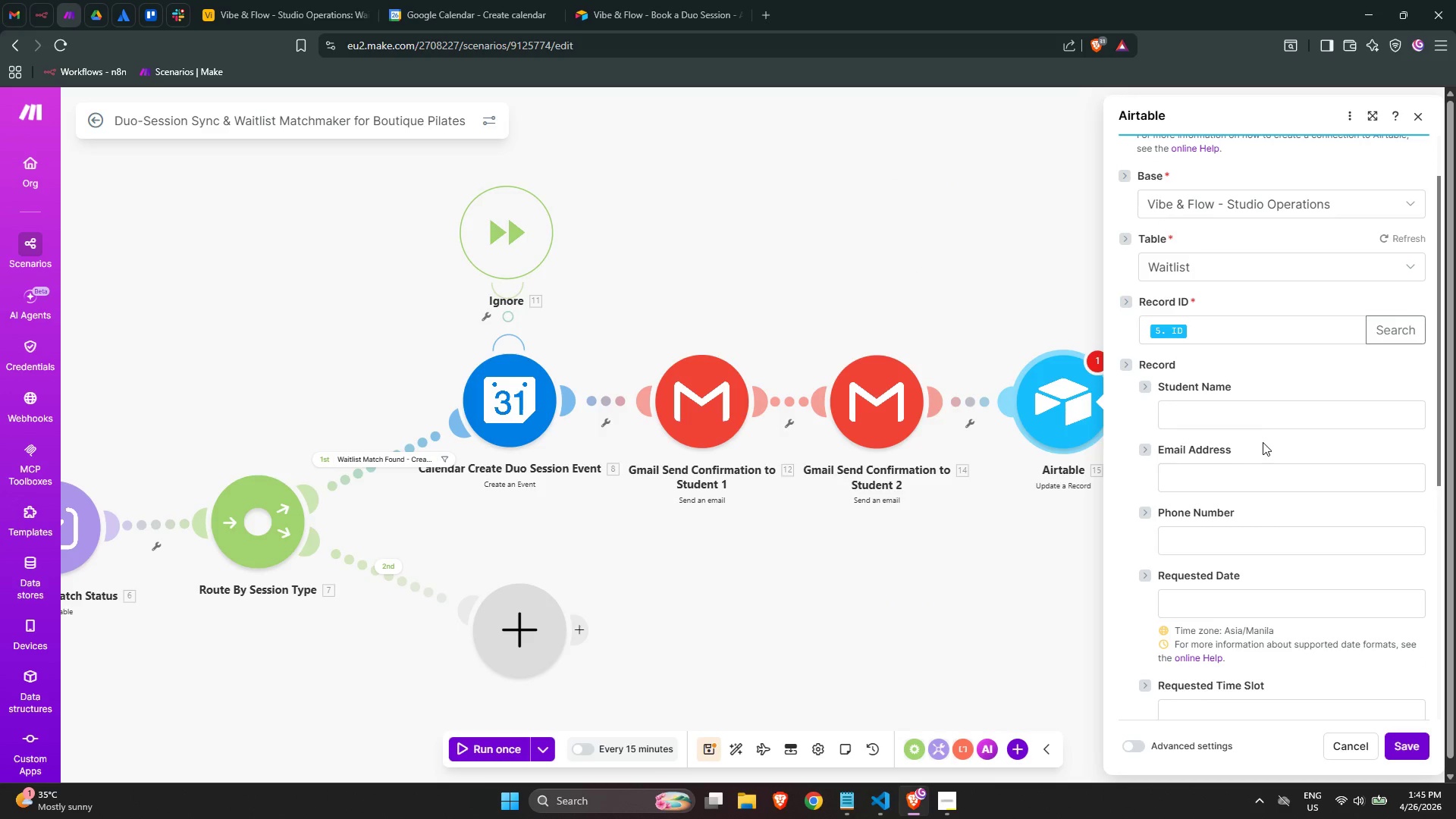 
scroll: coordinate [1263, 442], scroll_direction: down, amount: 4.0
 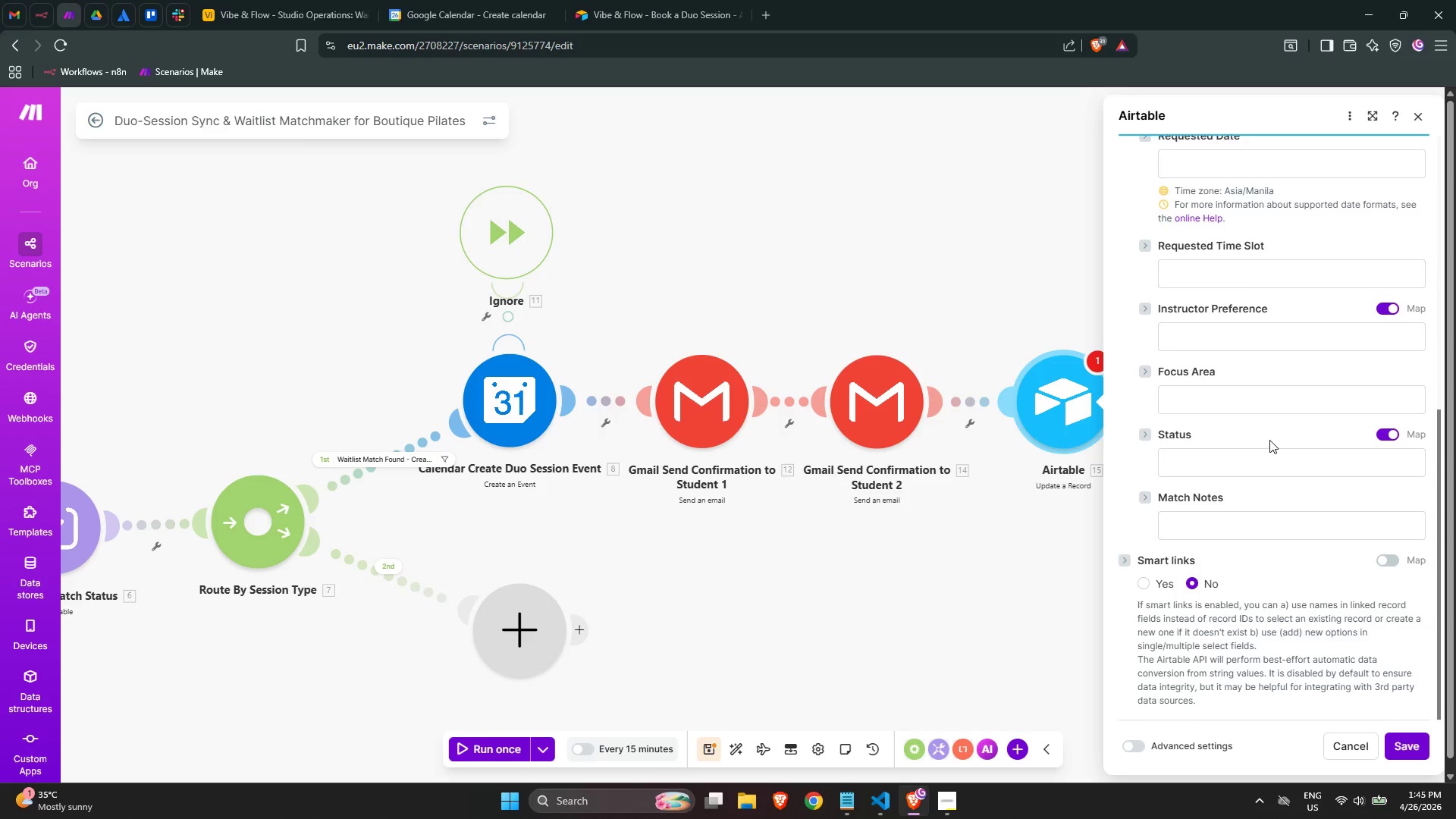 
mouse_move([1282, 460])
 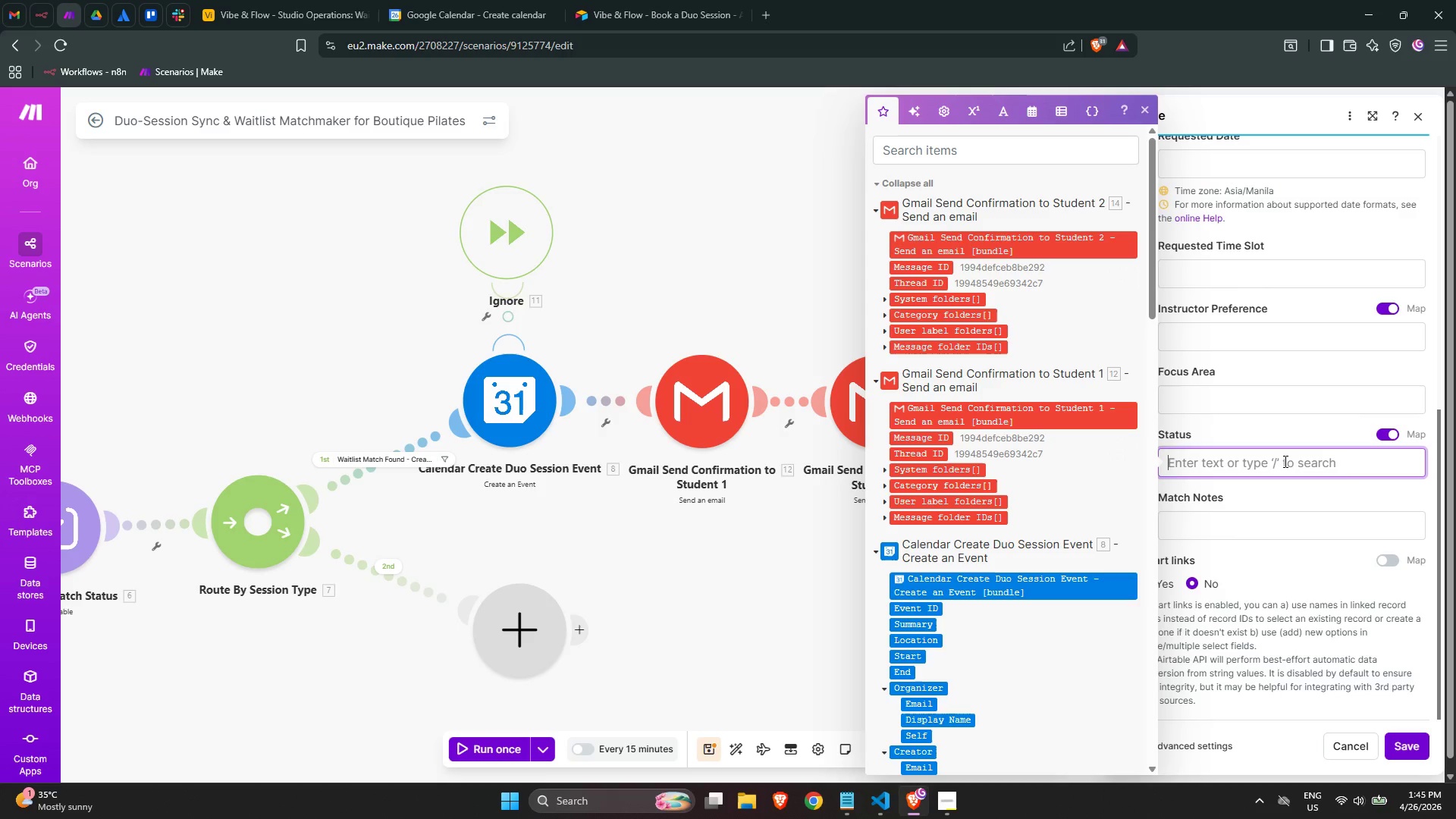 
wait(10.55)
 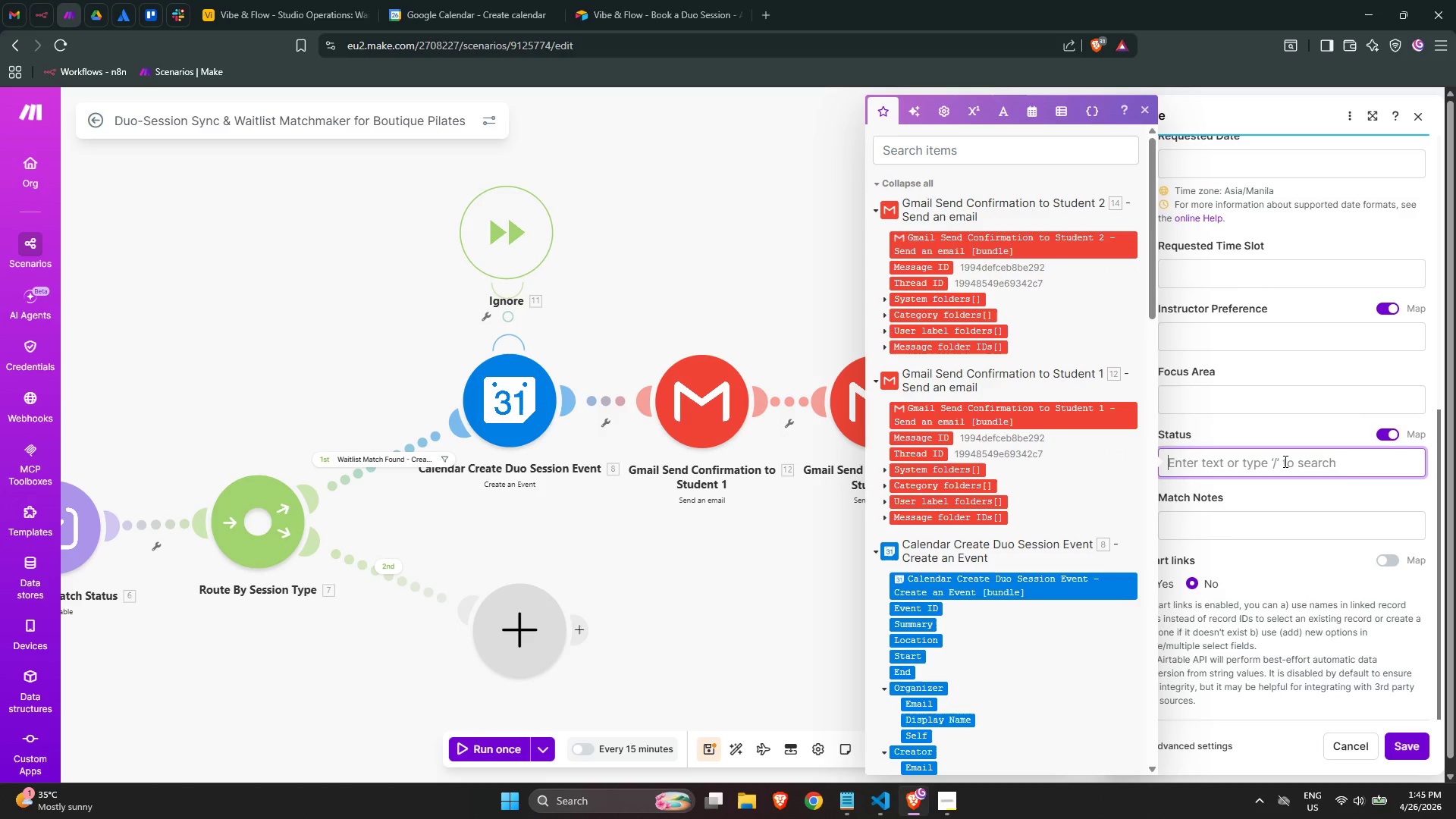 
type(Matched)
 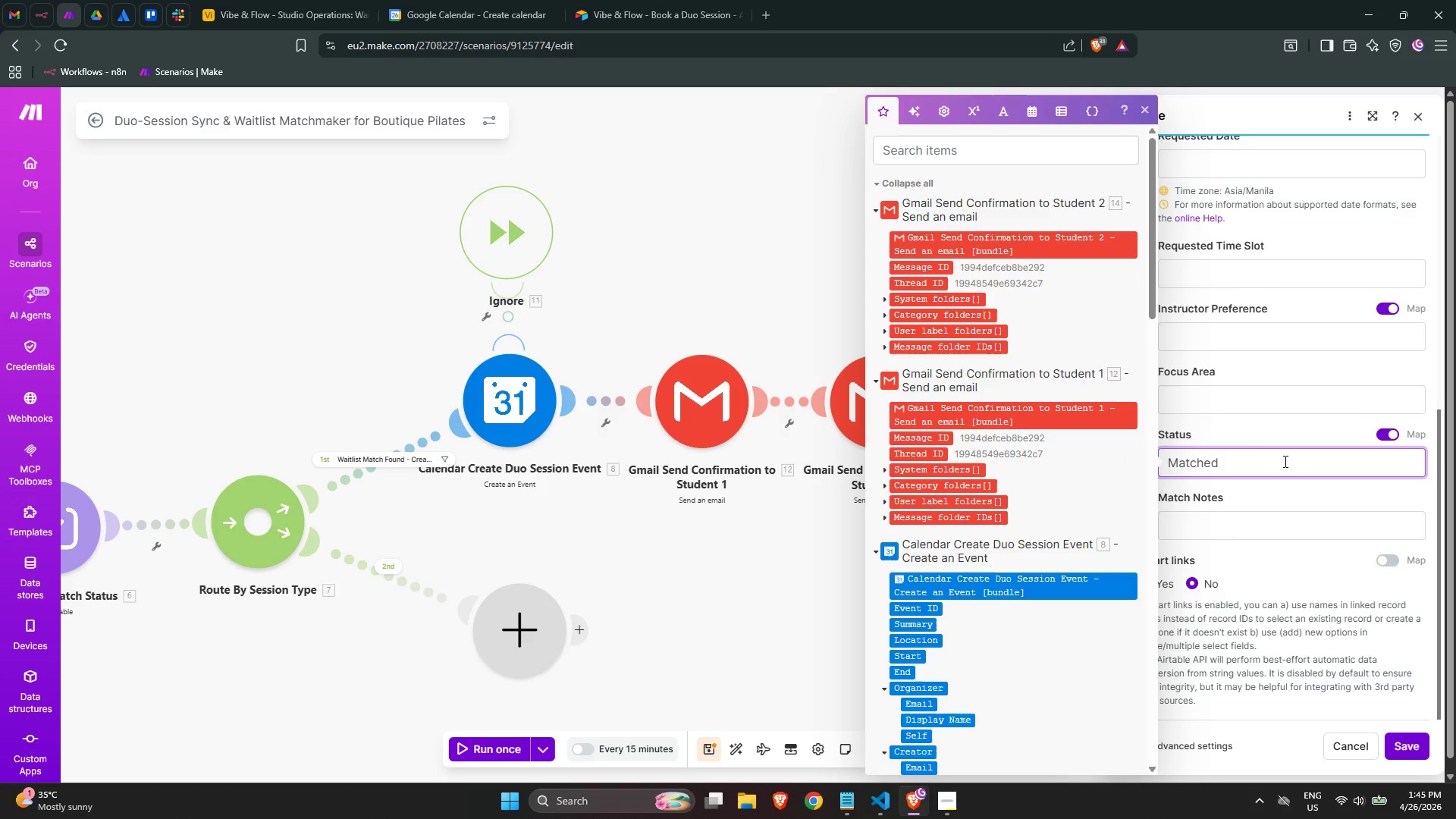 
left_click([1283, 513])
 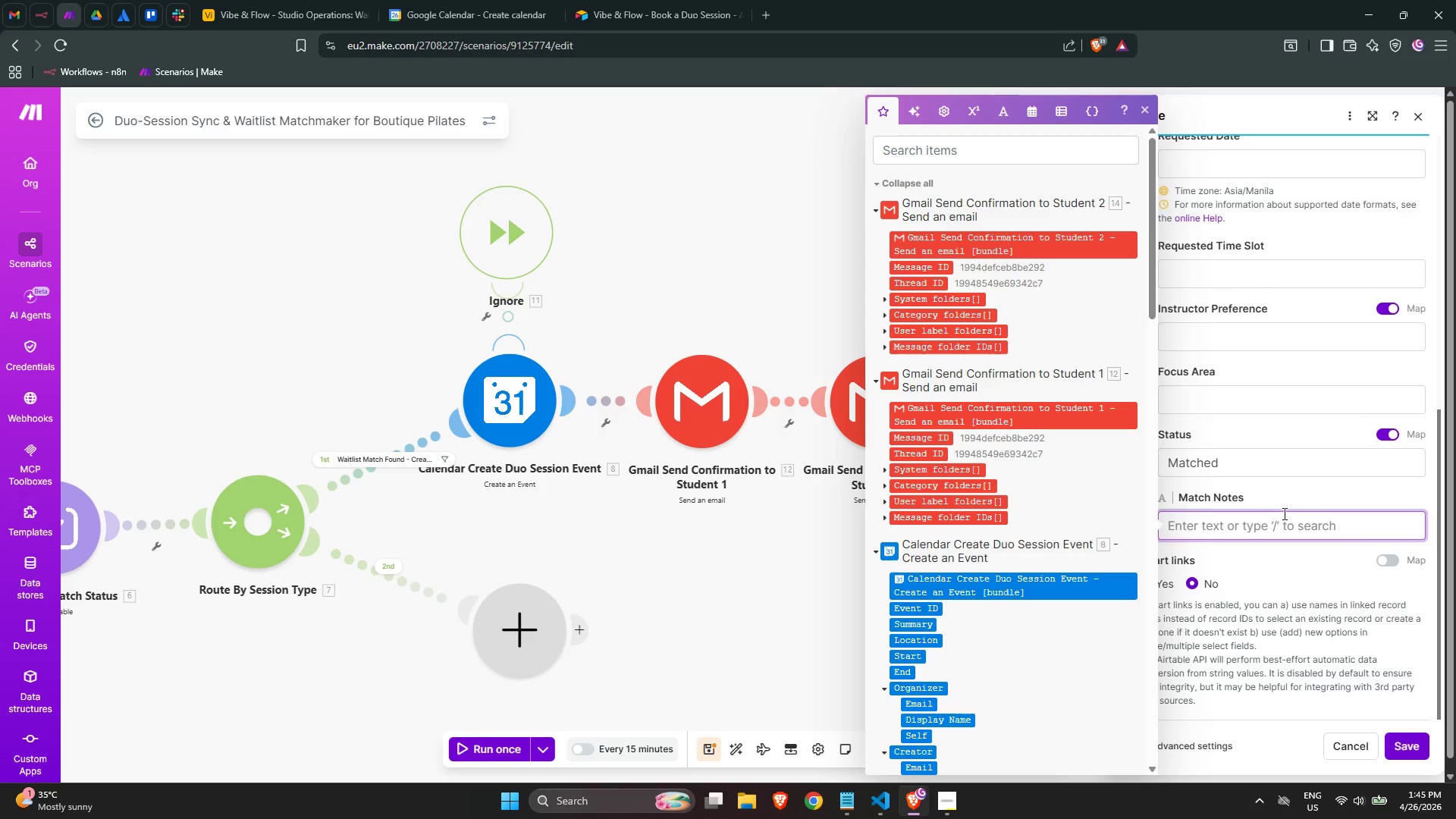 
type(Matched with )
 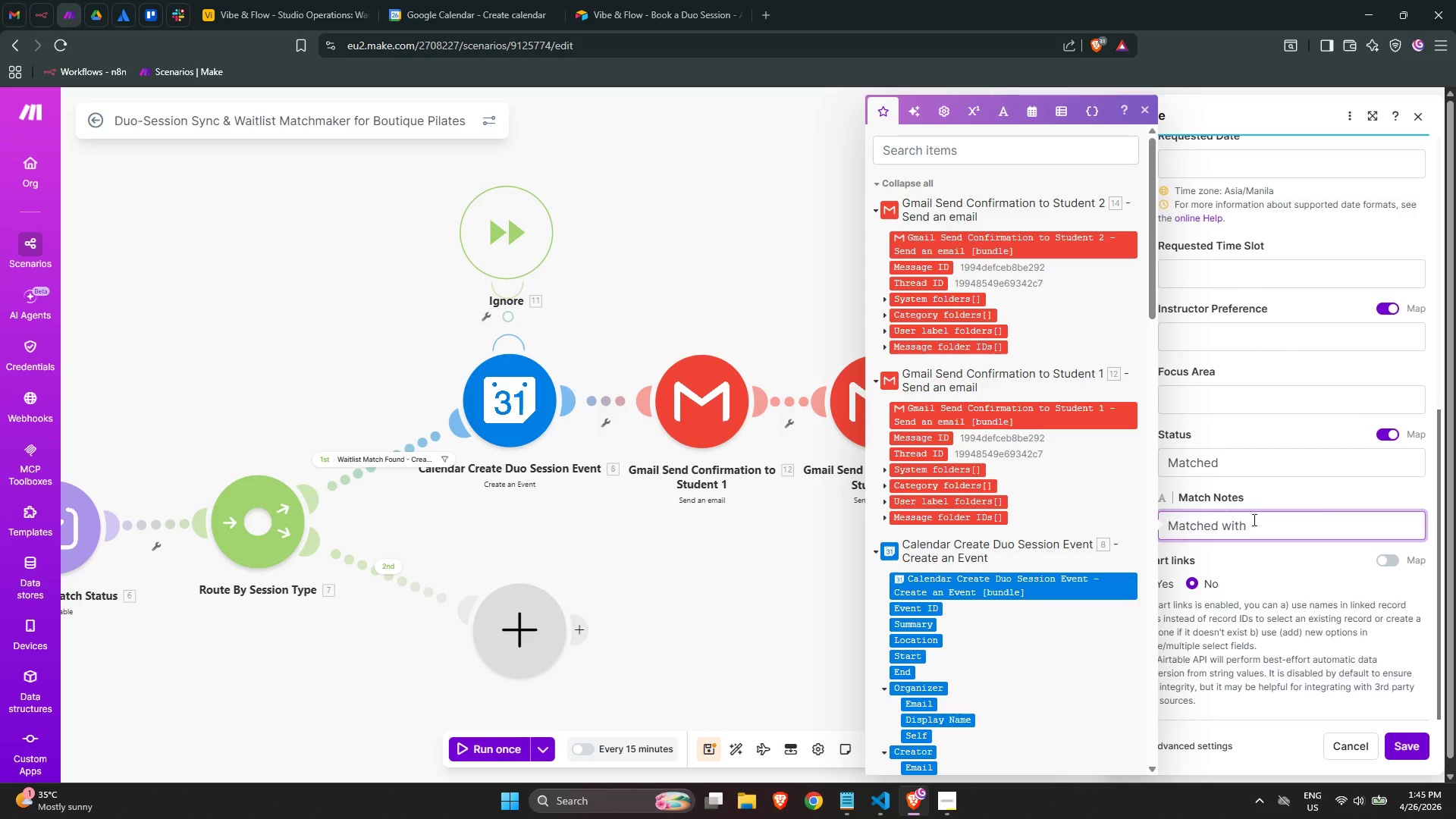 
scroll: coordinate [1031, 538], scroll_direction: down, amount: 25.0
 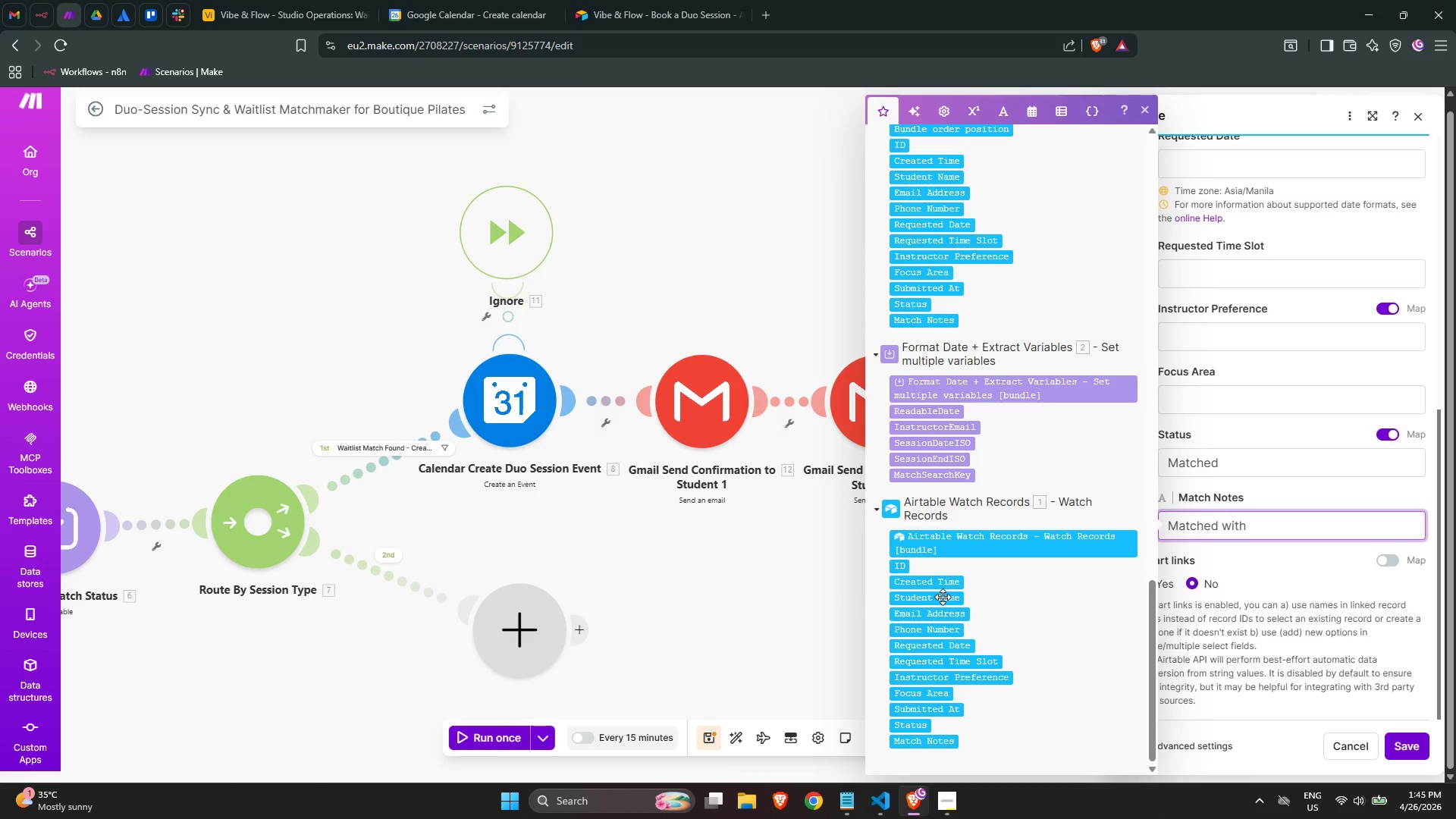 
left_click([943, 597])
 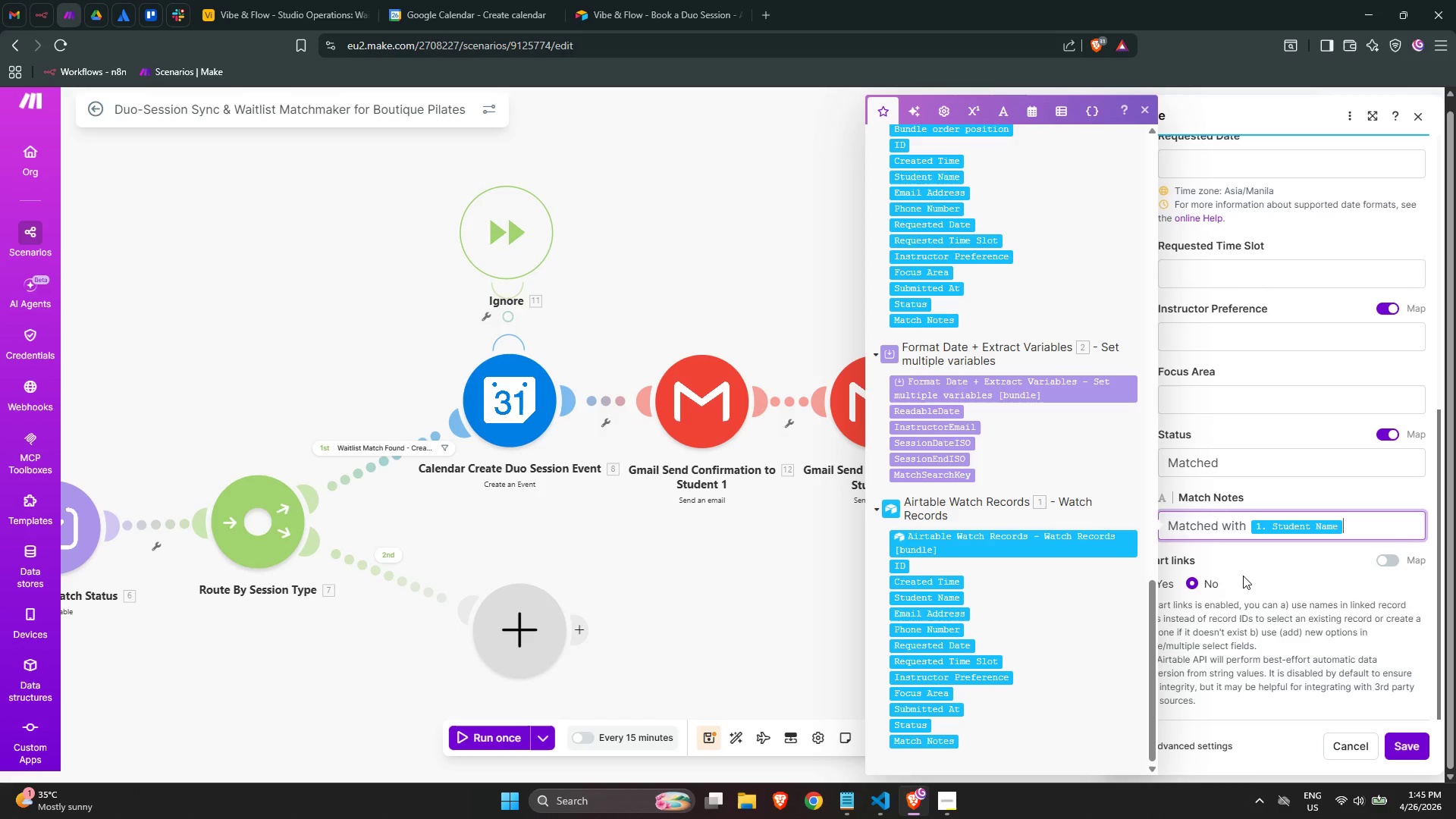 
key(Space)
 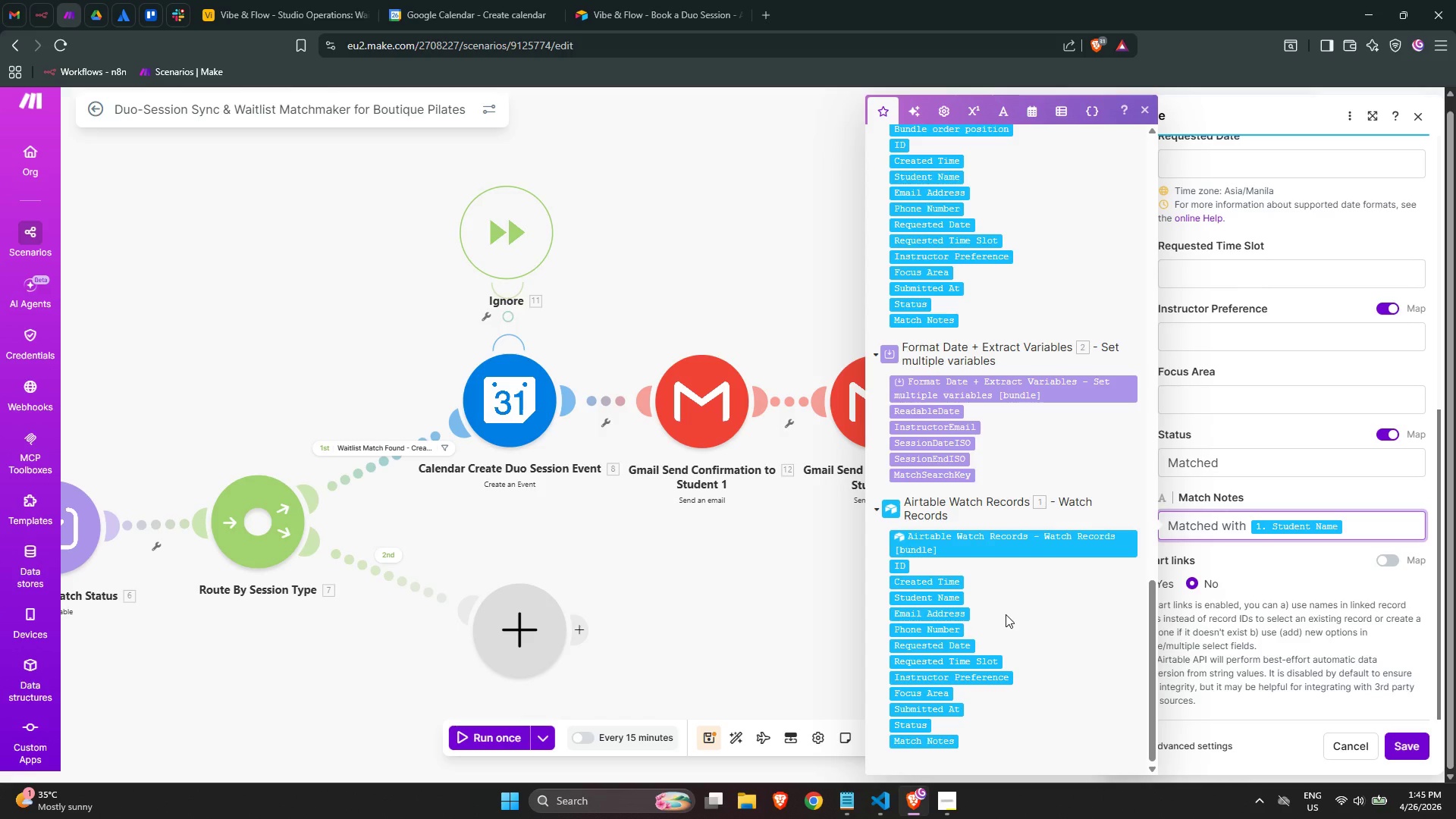 
type(())
 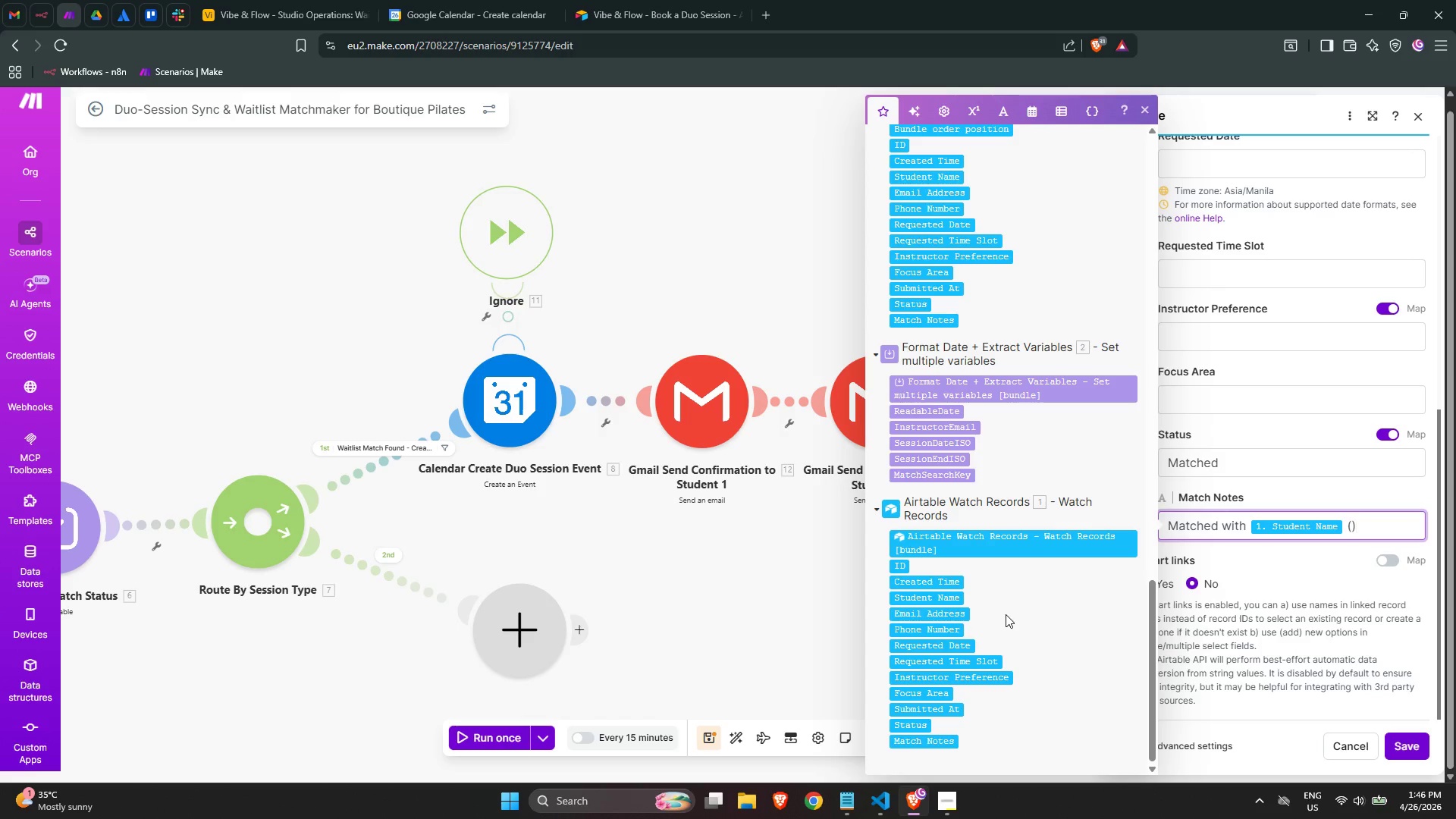 
key(ArrowLeft)
 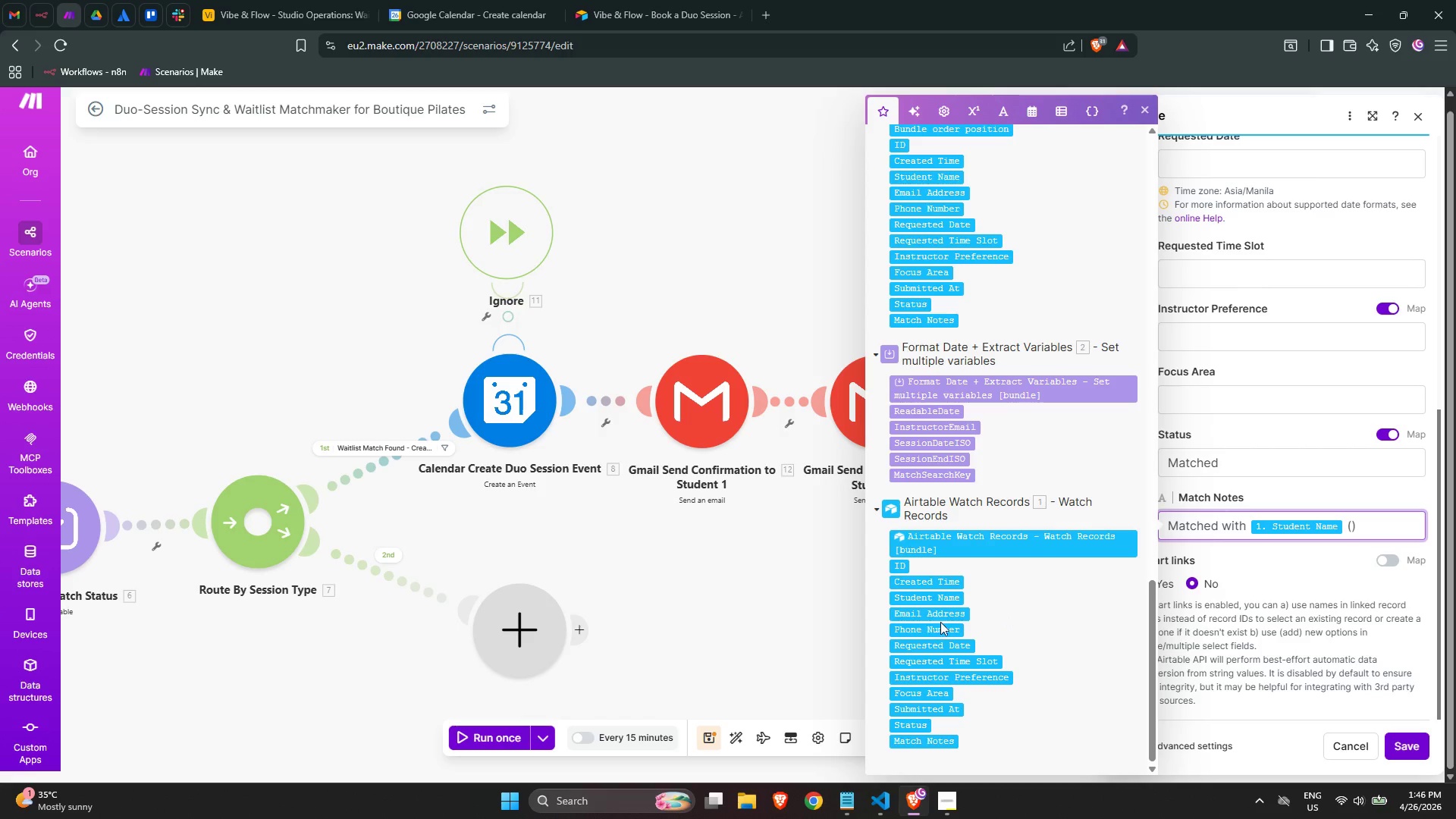 
left_click([932, 615])
 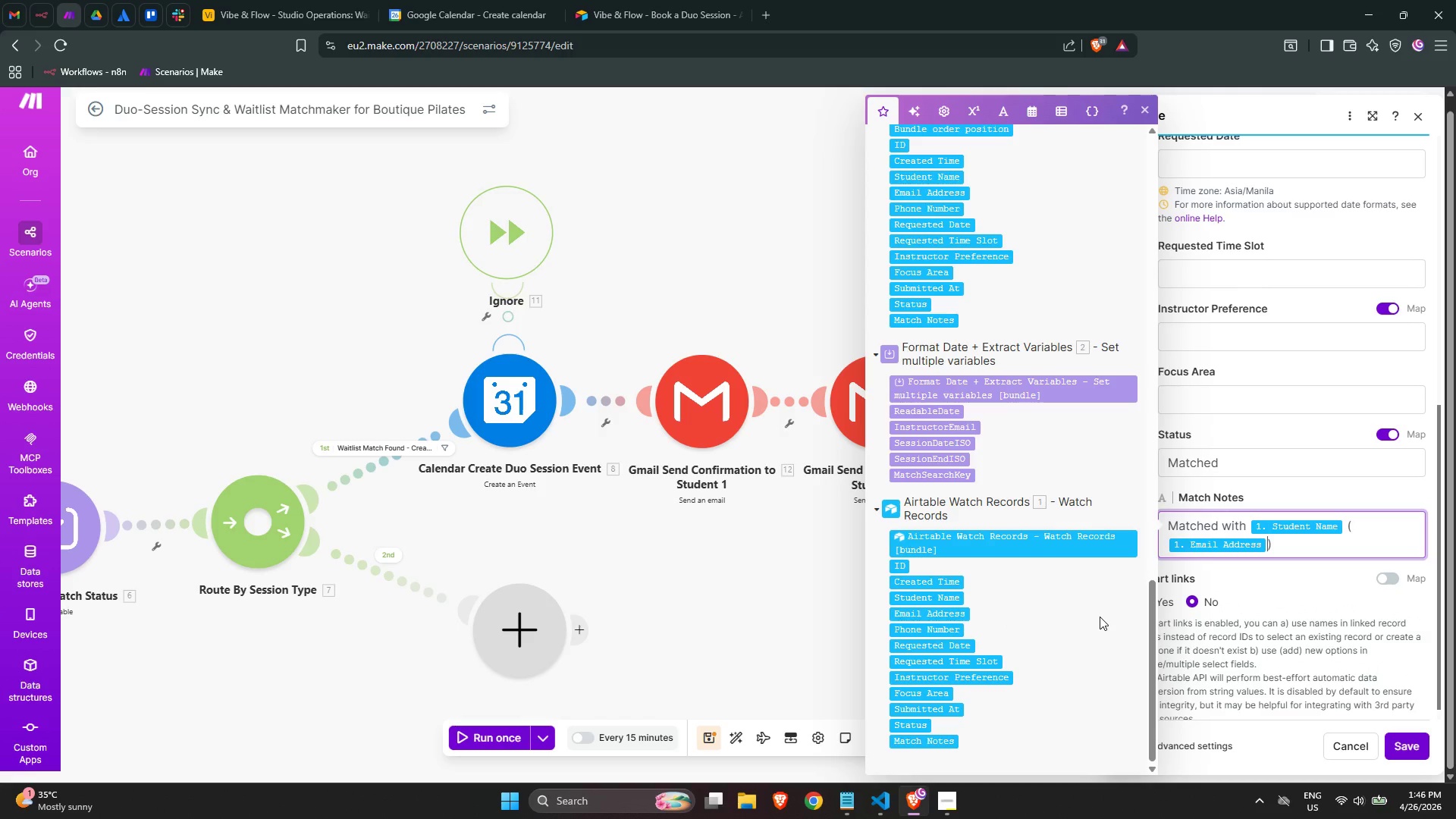 
key(ArrowRight)
 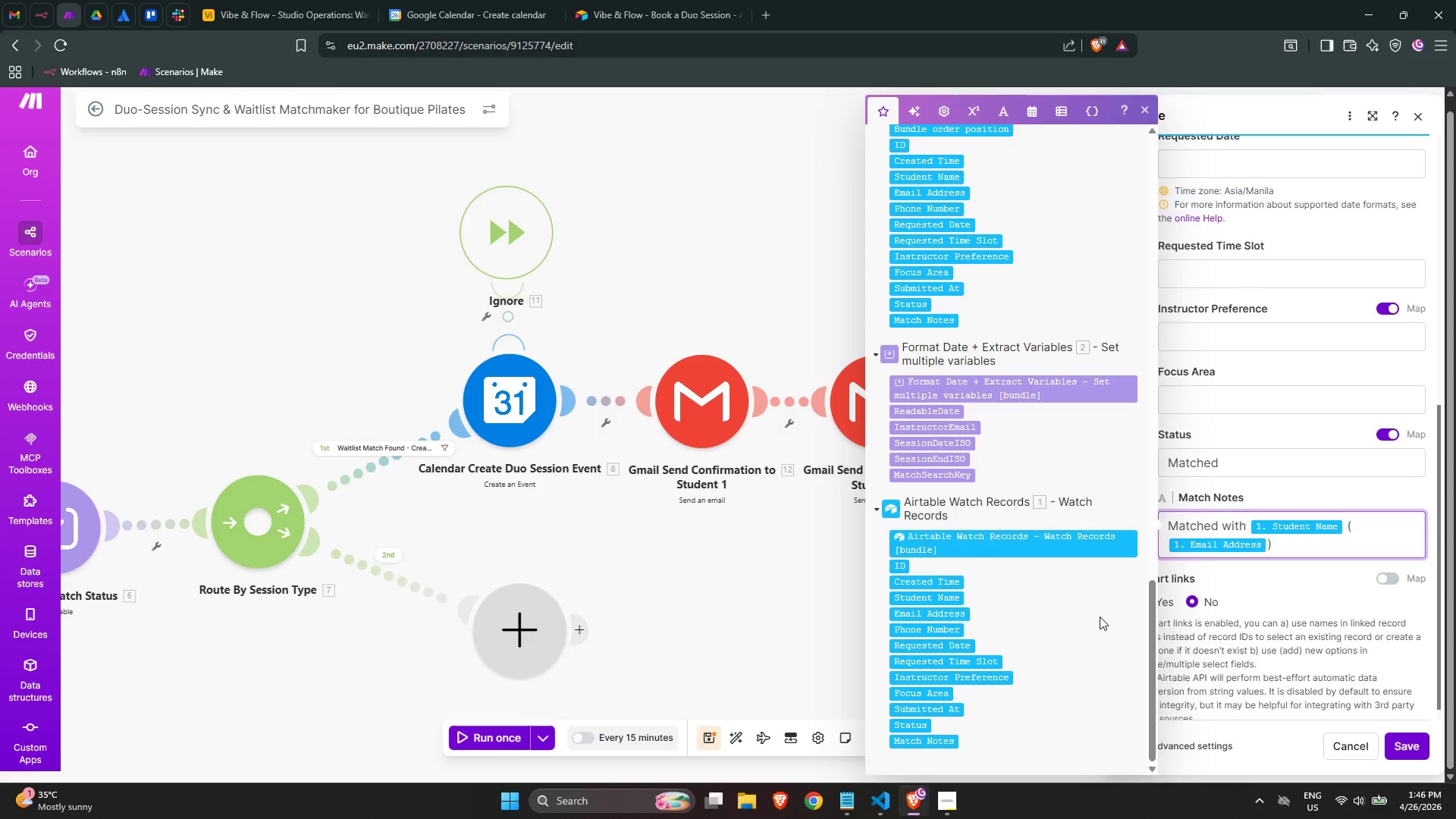 
type( for)
 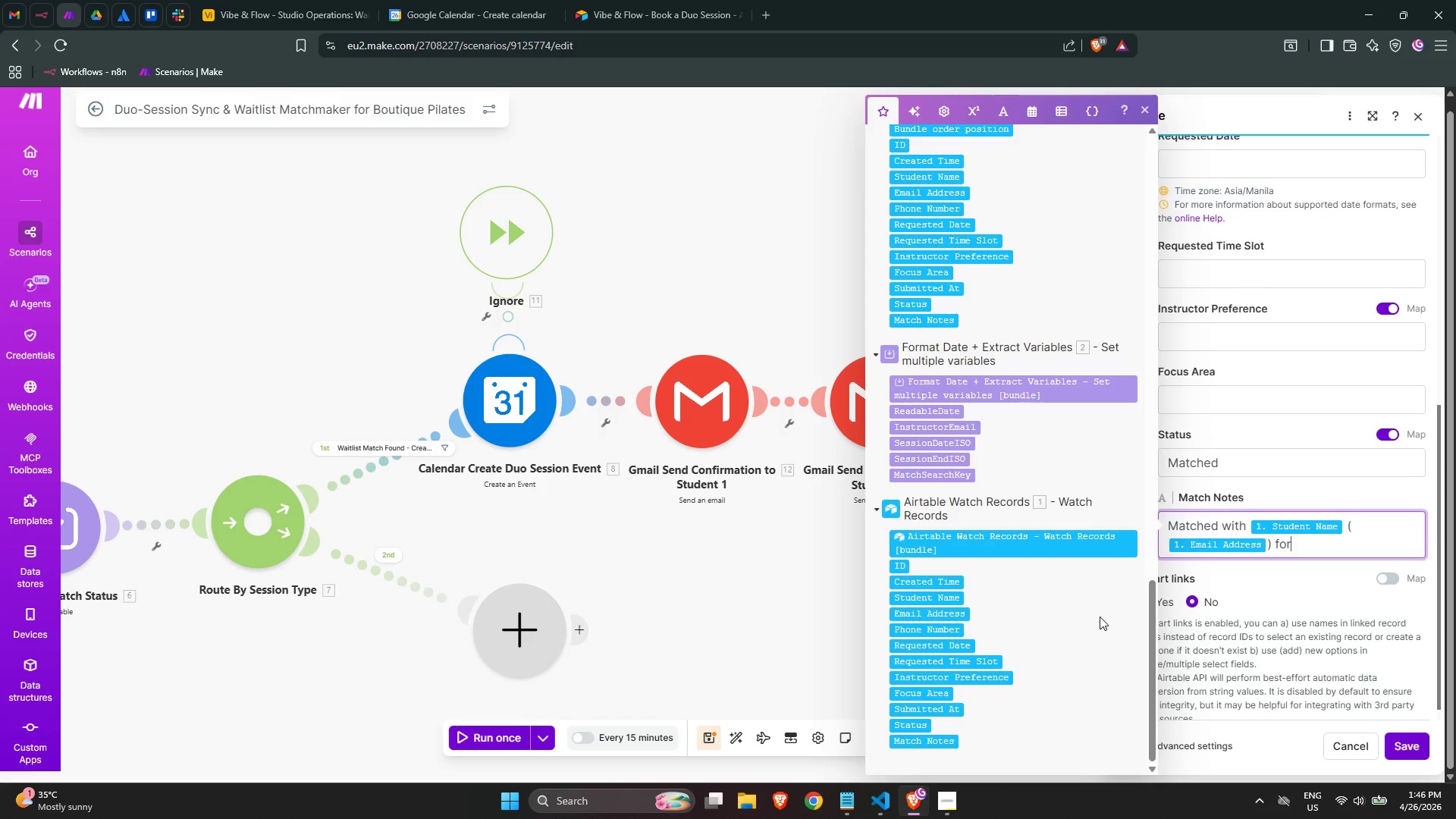 
wait(7.48)
 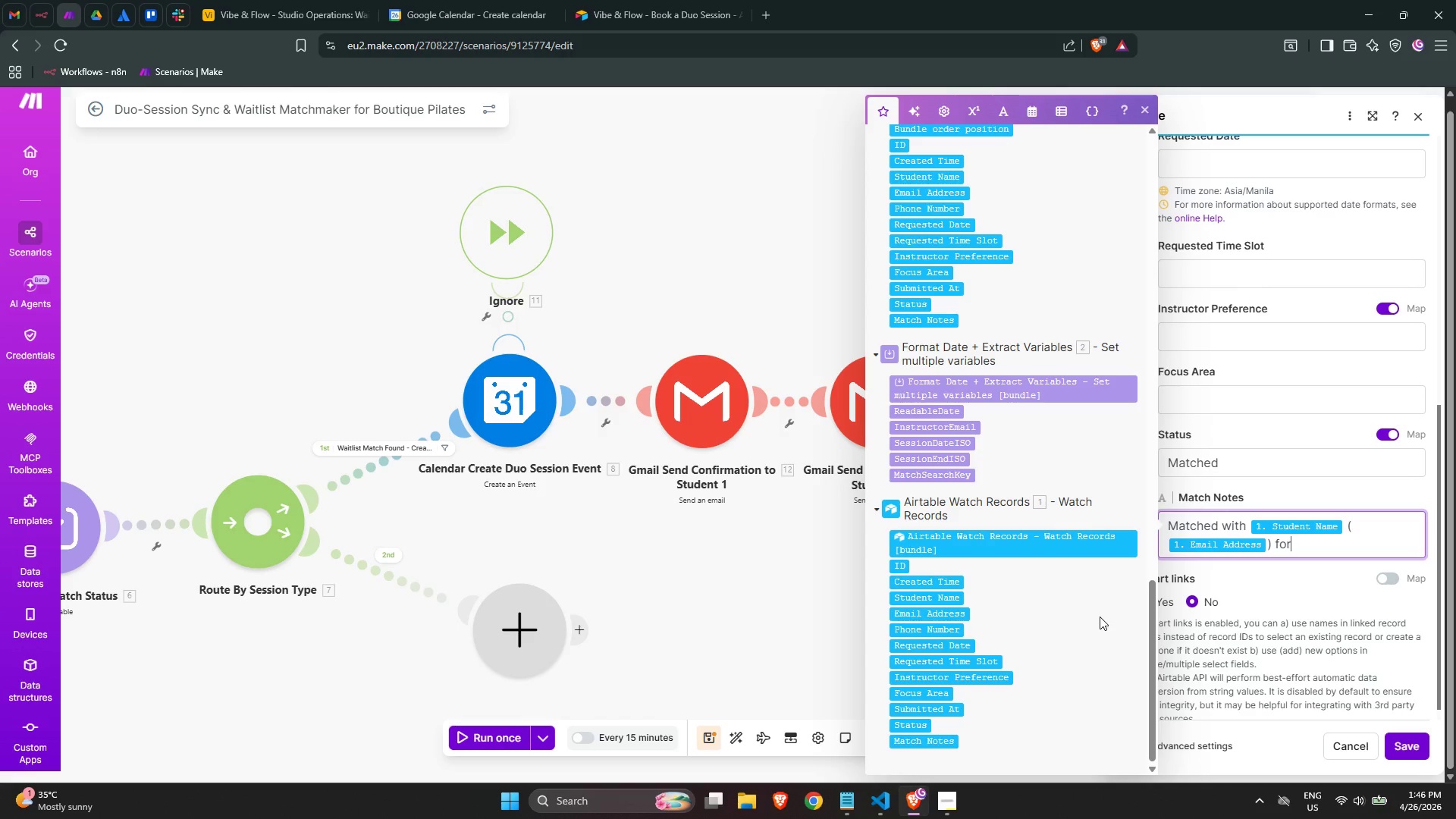 
key(Space)
 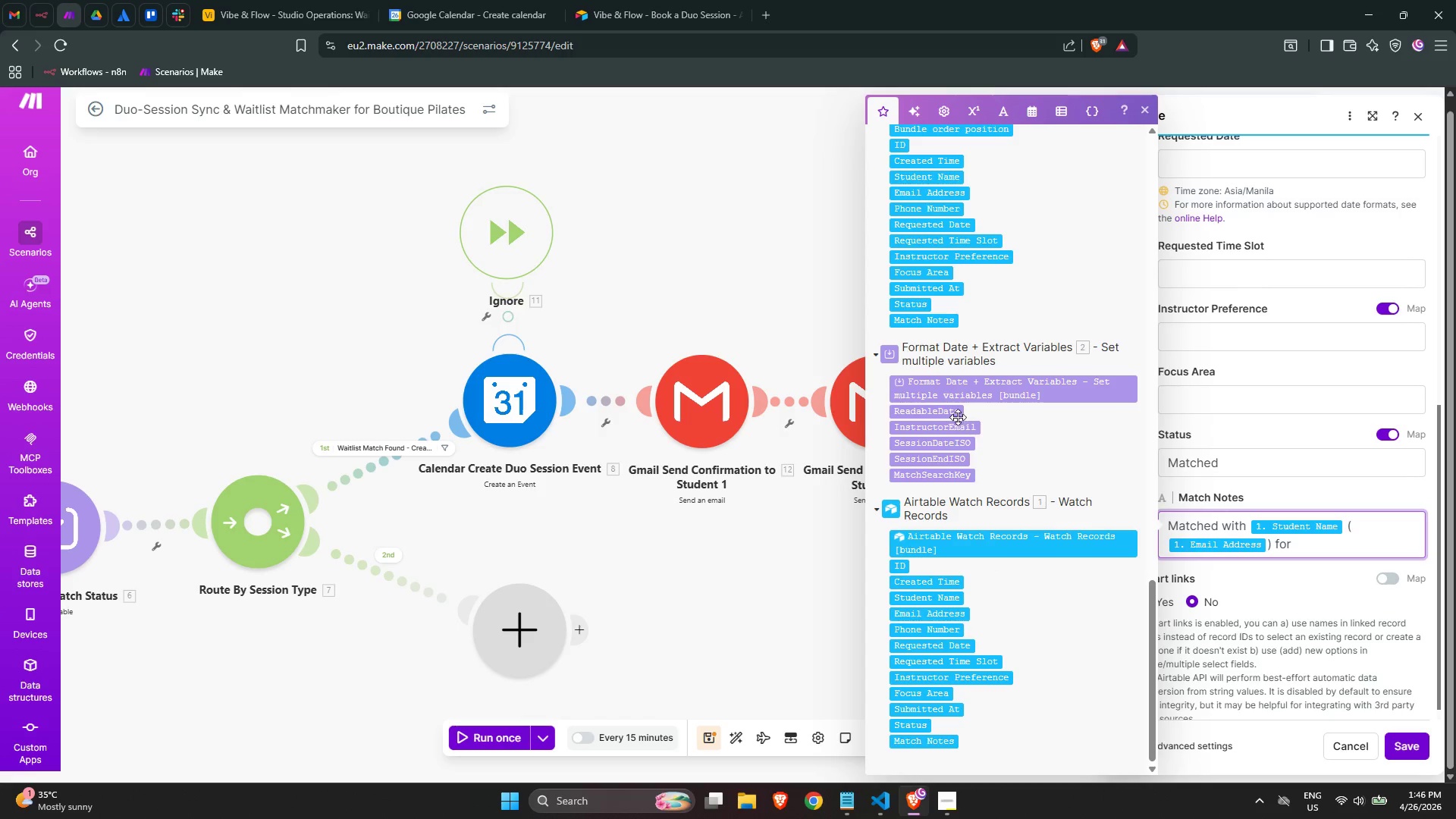 
left_click([944, 411])
 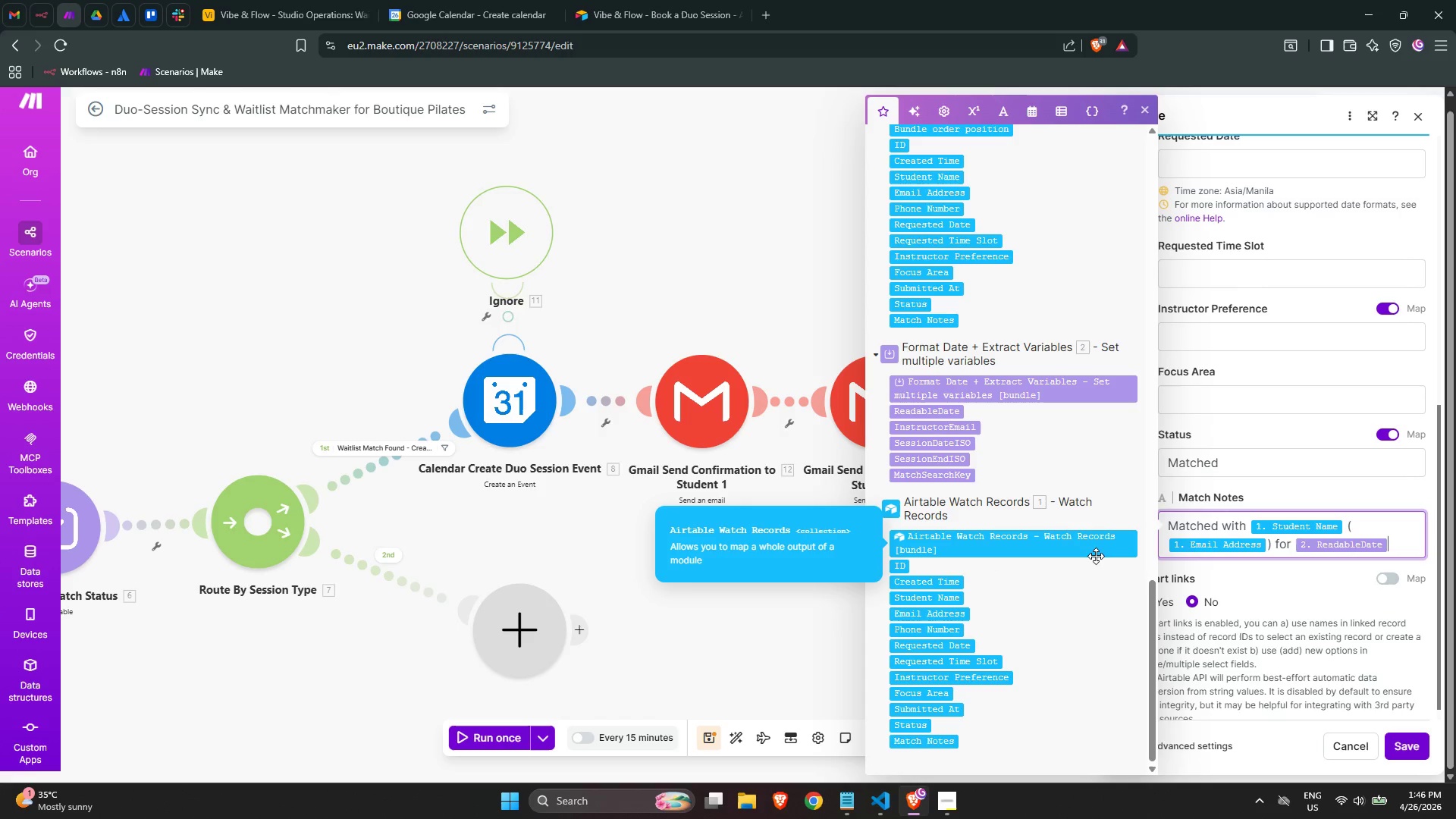 
wait(6.22)
 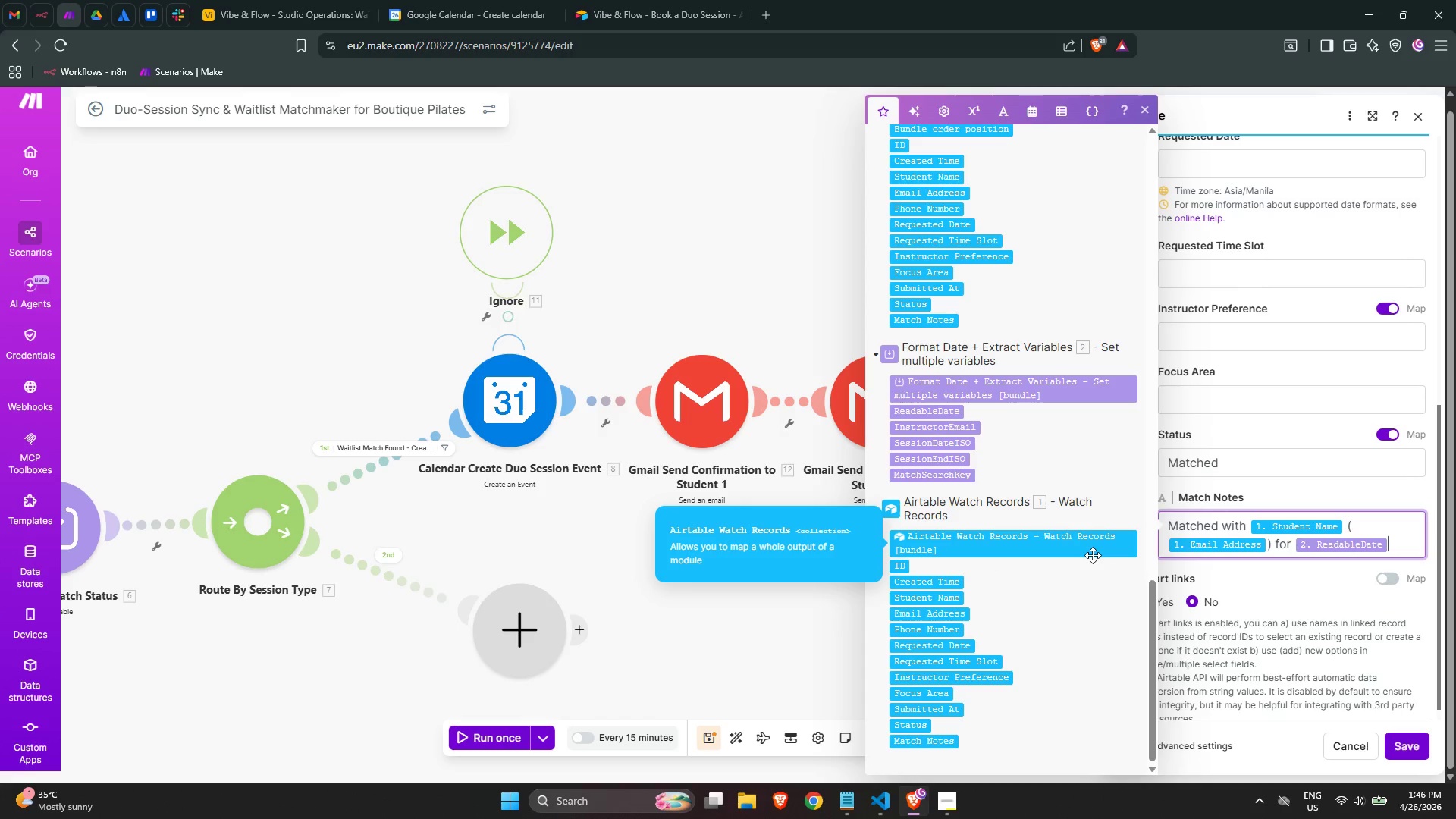 
type( - Google Calendar event created. Auto )
key(Backspace)
type(-matched by Make.com.)
 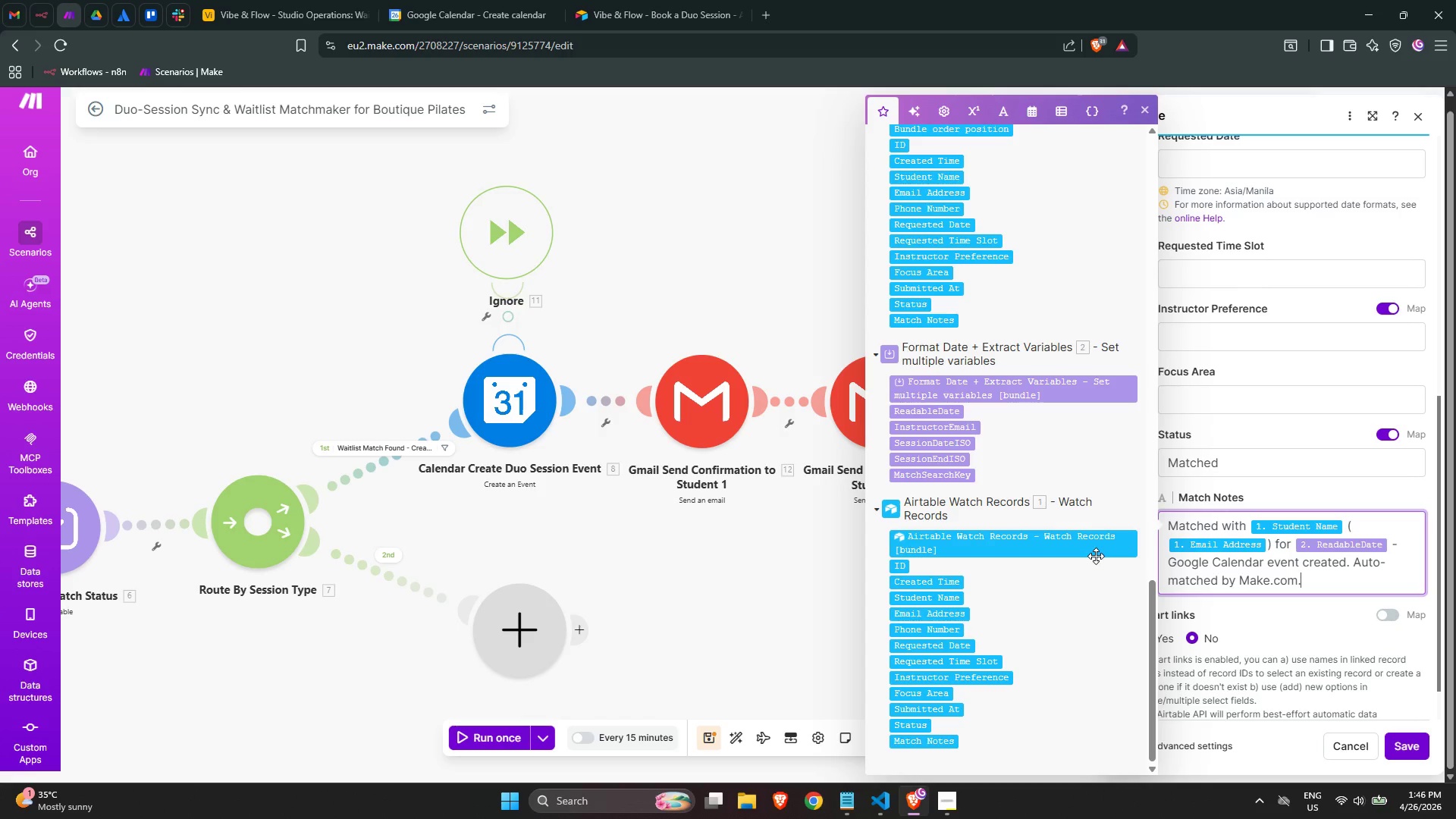 
wait(6.8)
 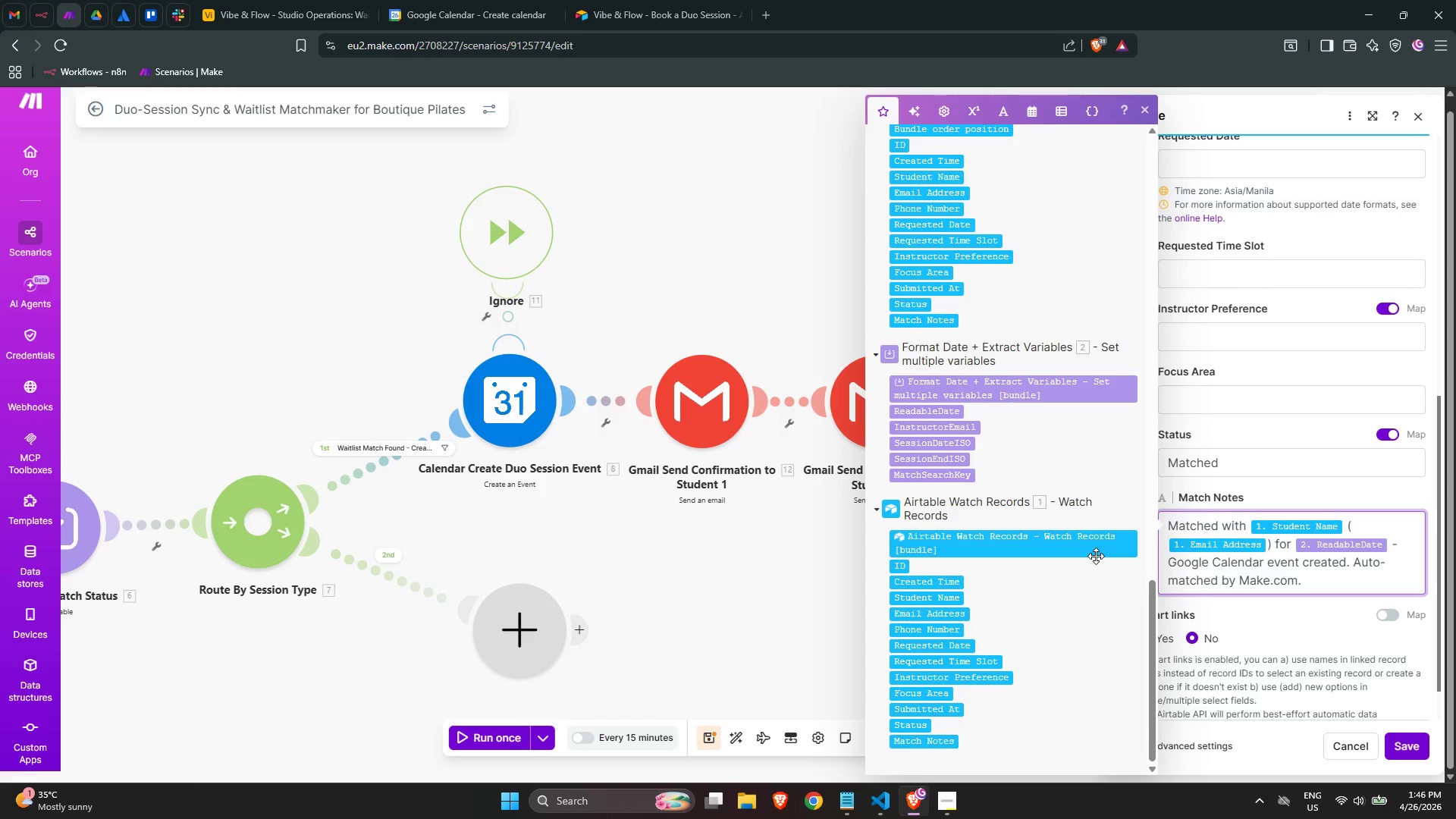 
left_click([1279, 651])
 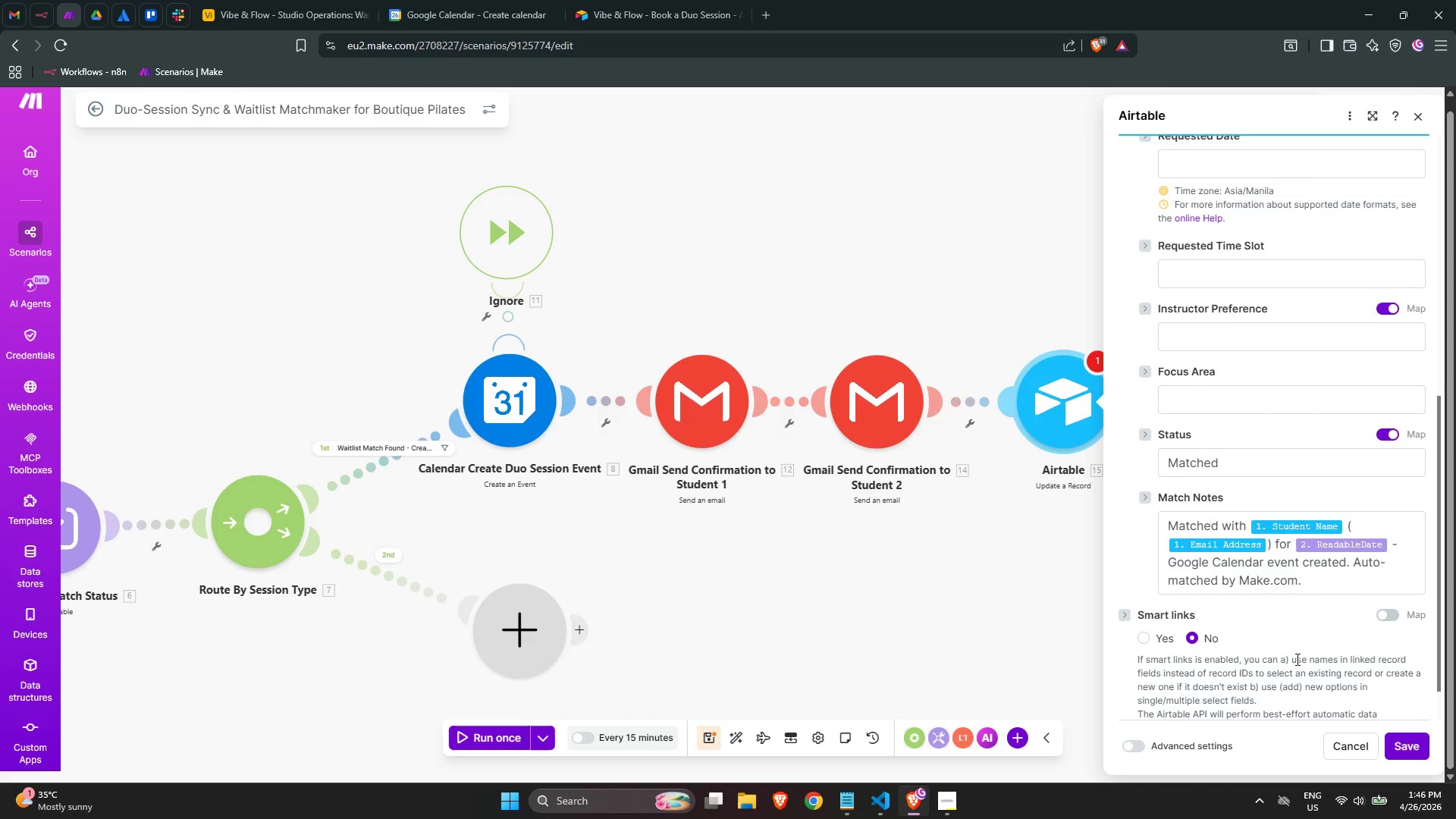 
scroll: coordinate [1302, 668], scroll_direction: down, amount: 3.0
 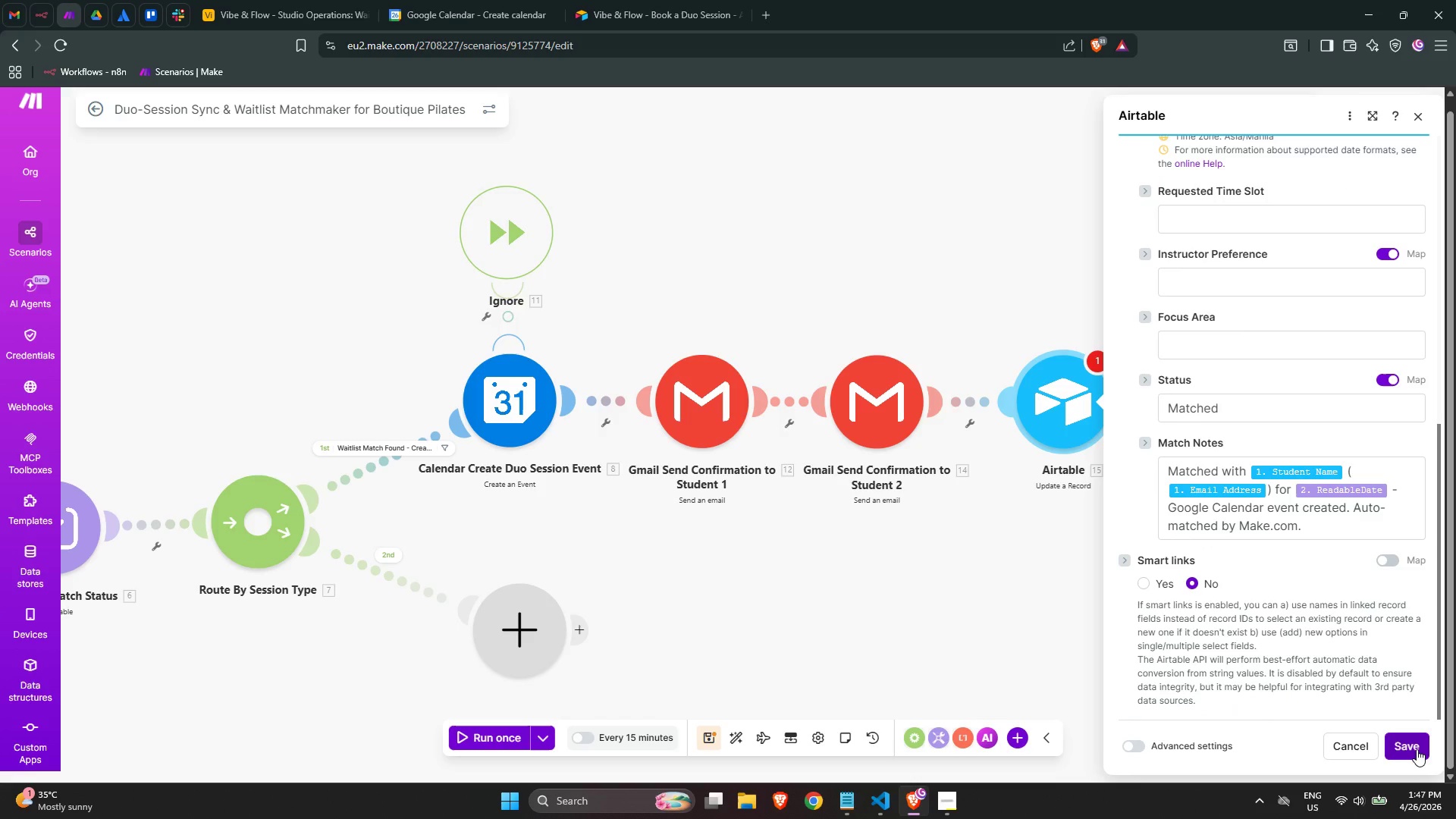 
left_click([1417, 749])
 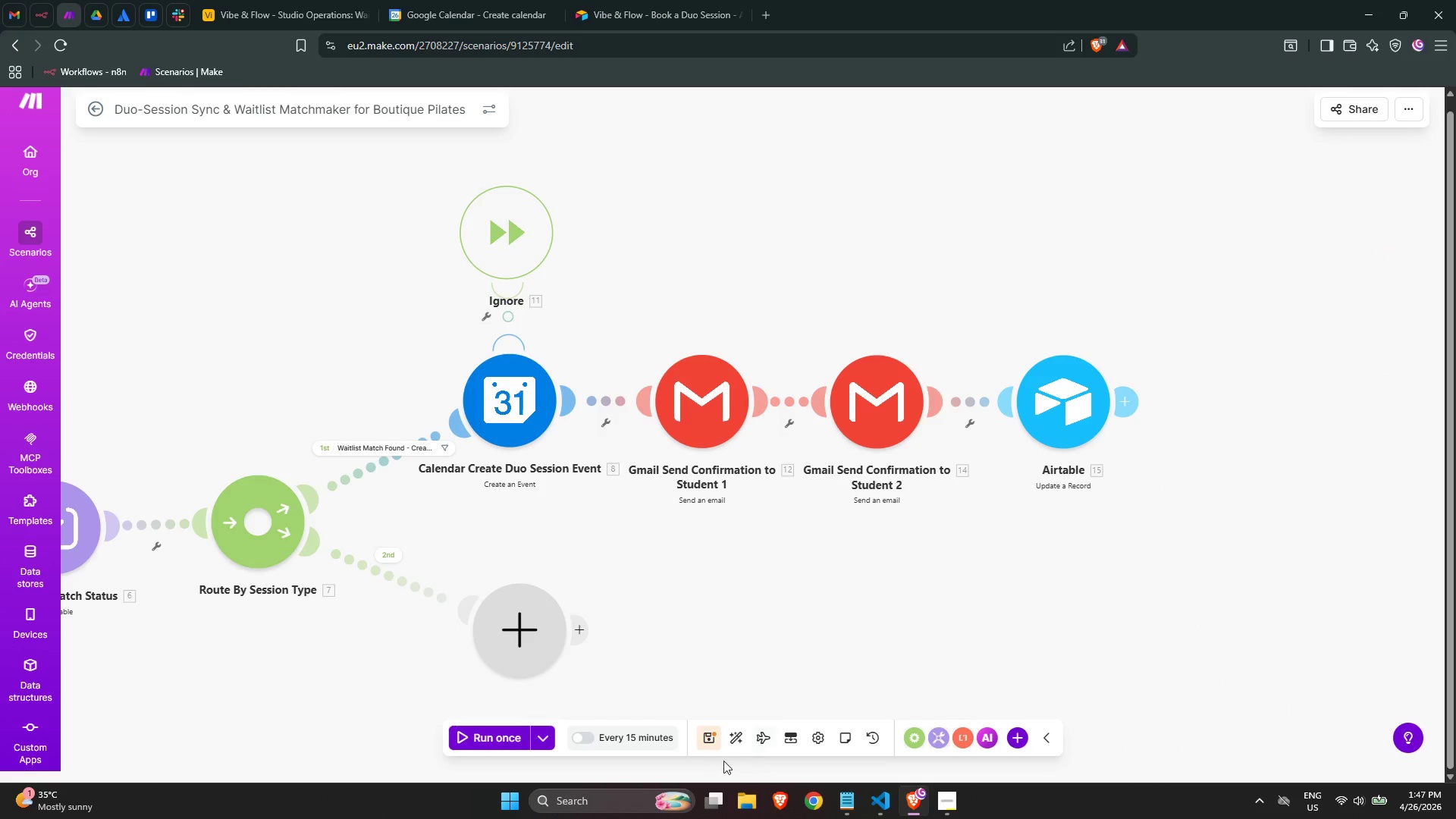 
left_click([710, 747])
 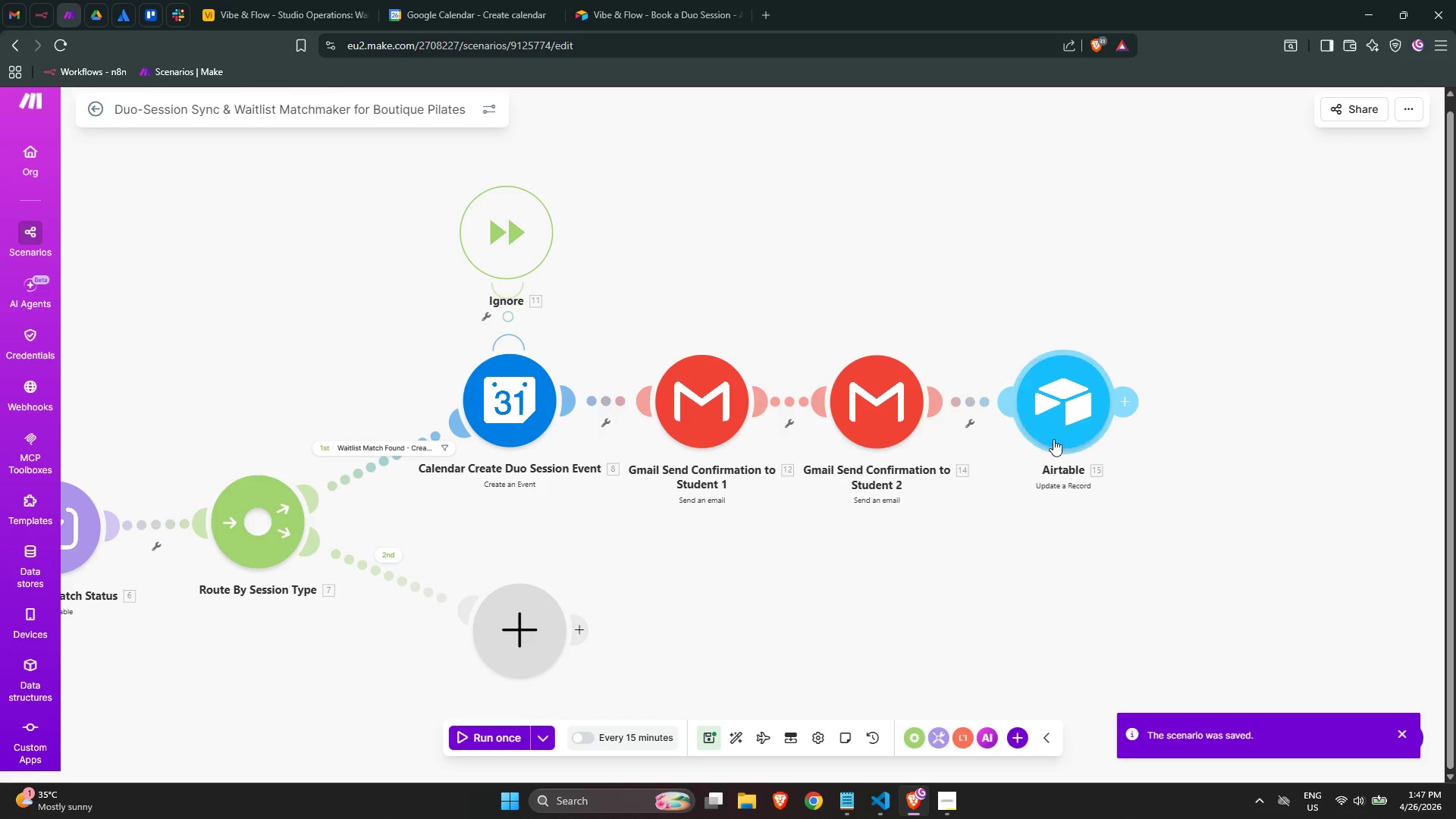 
right_click([1053, 437])
 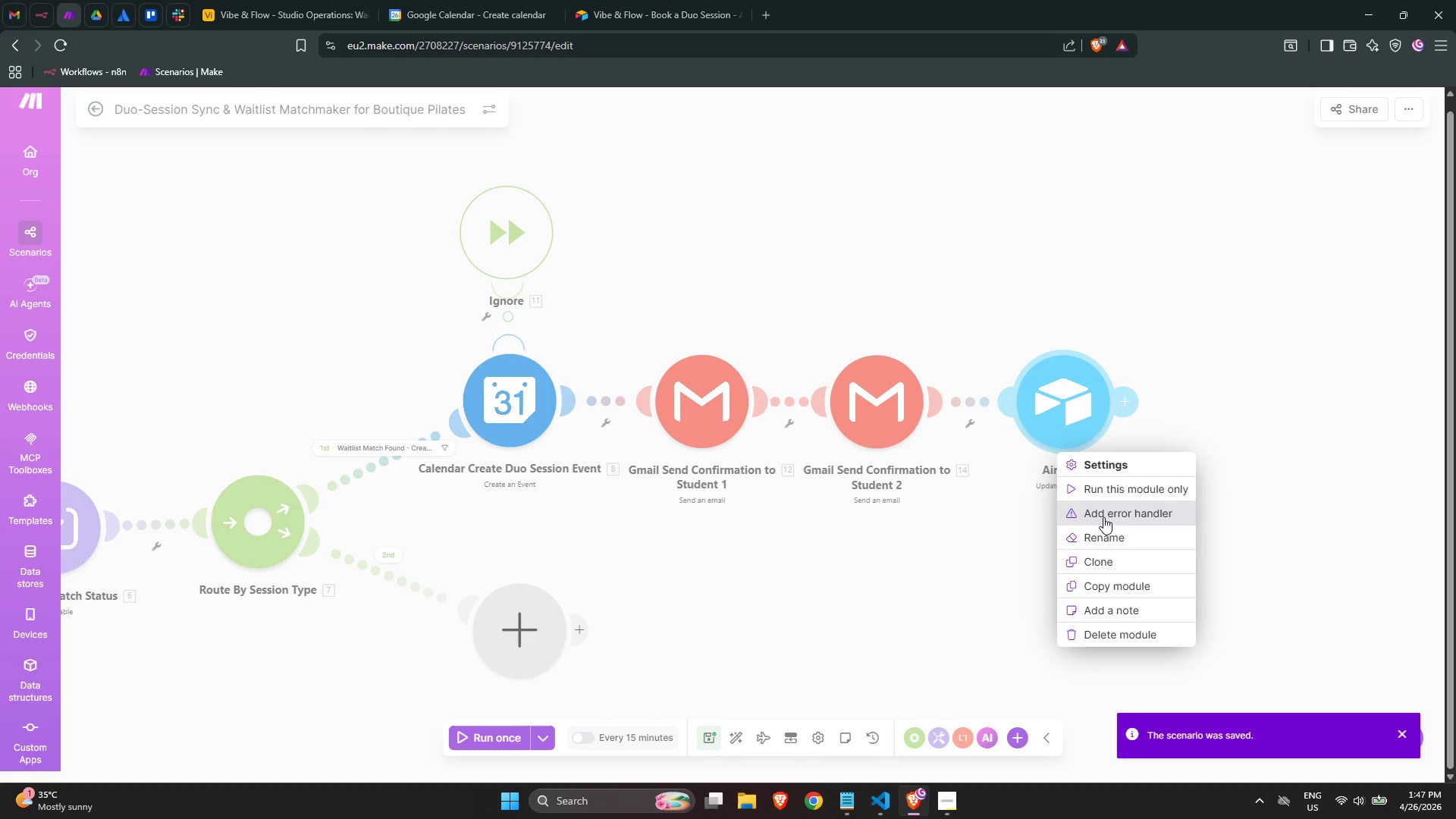 
left_click([1103, 529])
 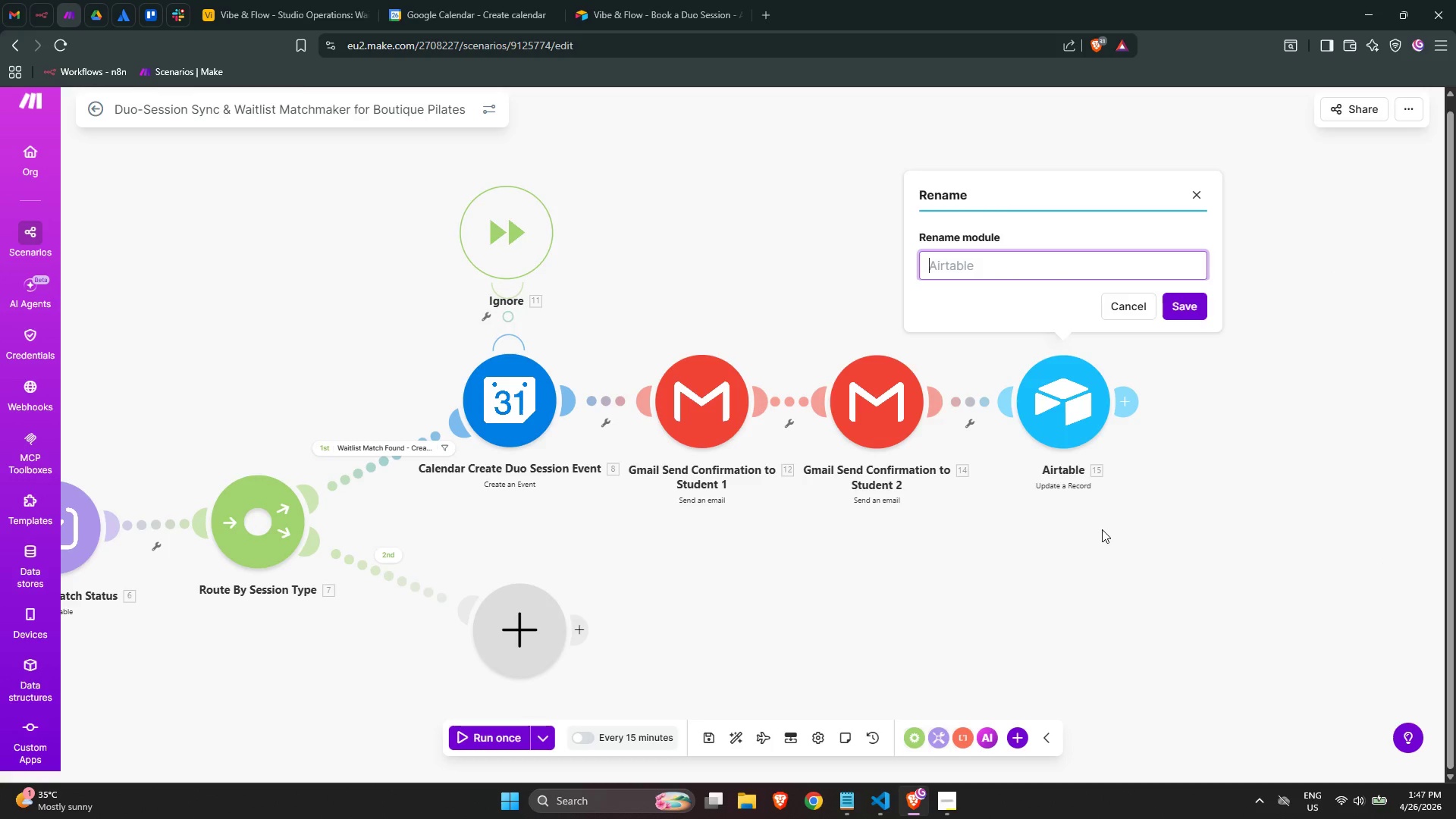 
type(U)
key(Backspace)
type(Airtable Update Matched PPar)
key(Backspace)
key(Backspace)
key(Backspace)
type(artner Status)
 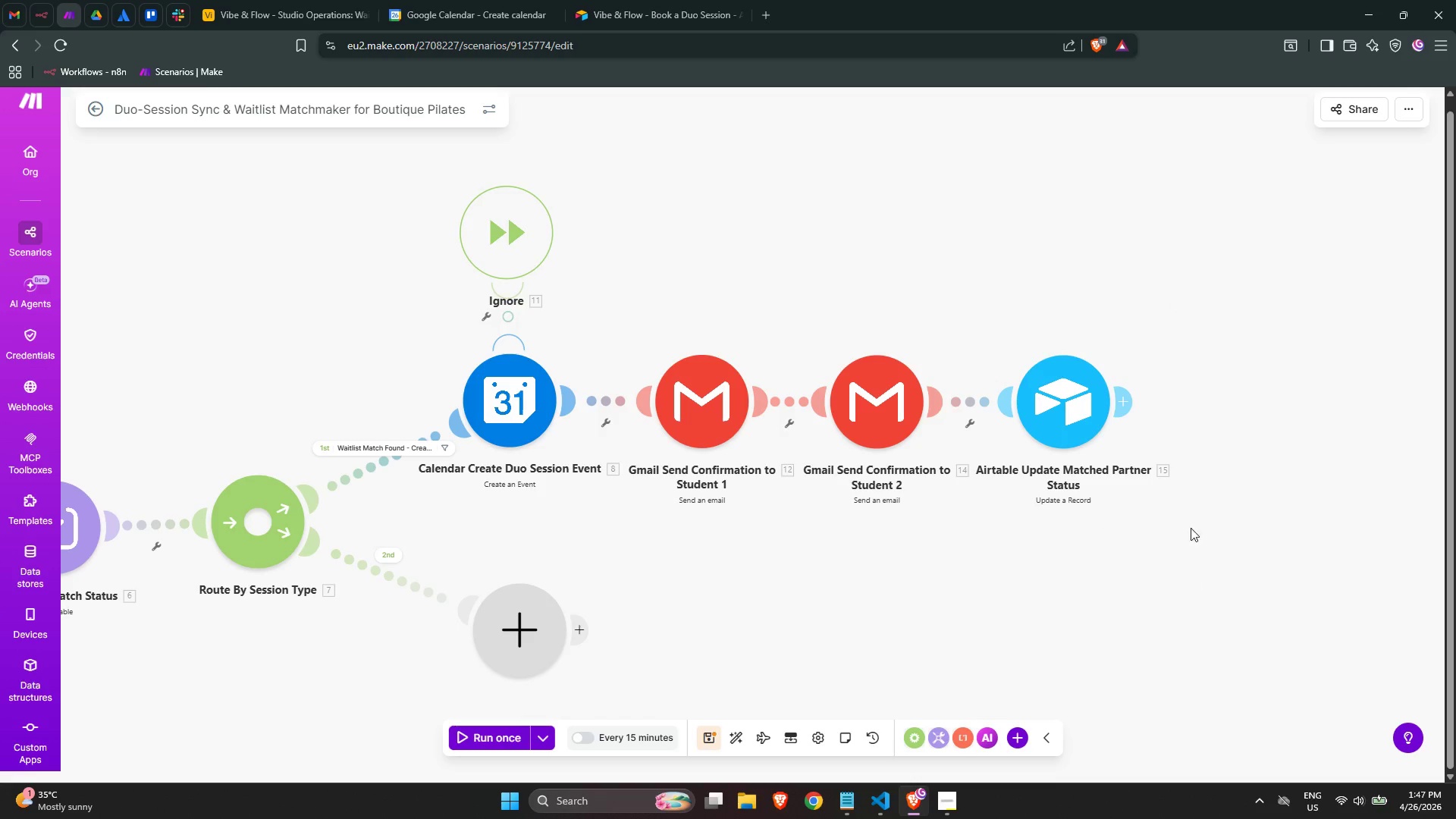 
left_click_drag(start_coordinate=[1069, 438], to_coordinate=[1079, 439])
 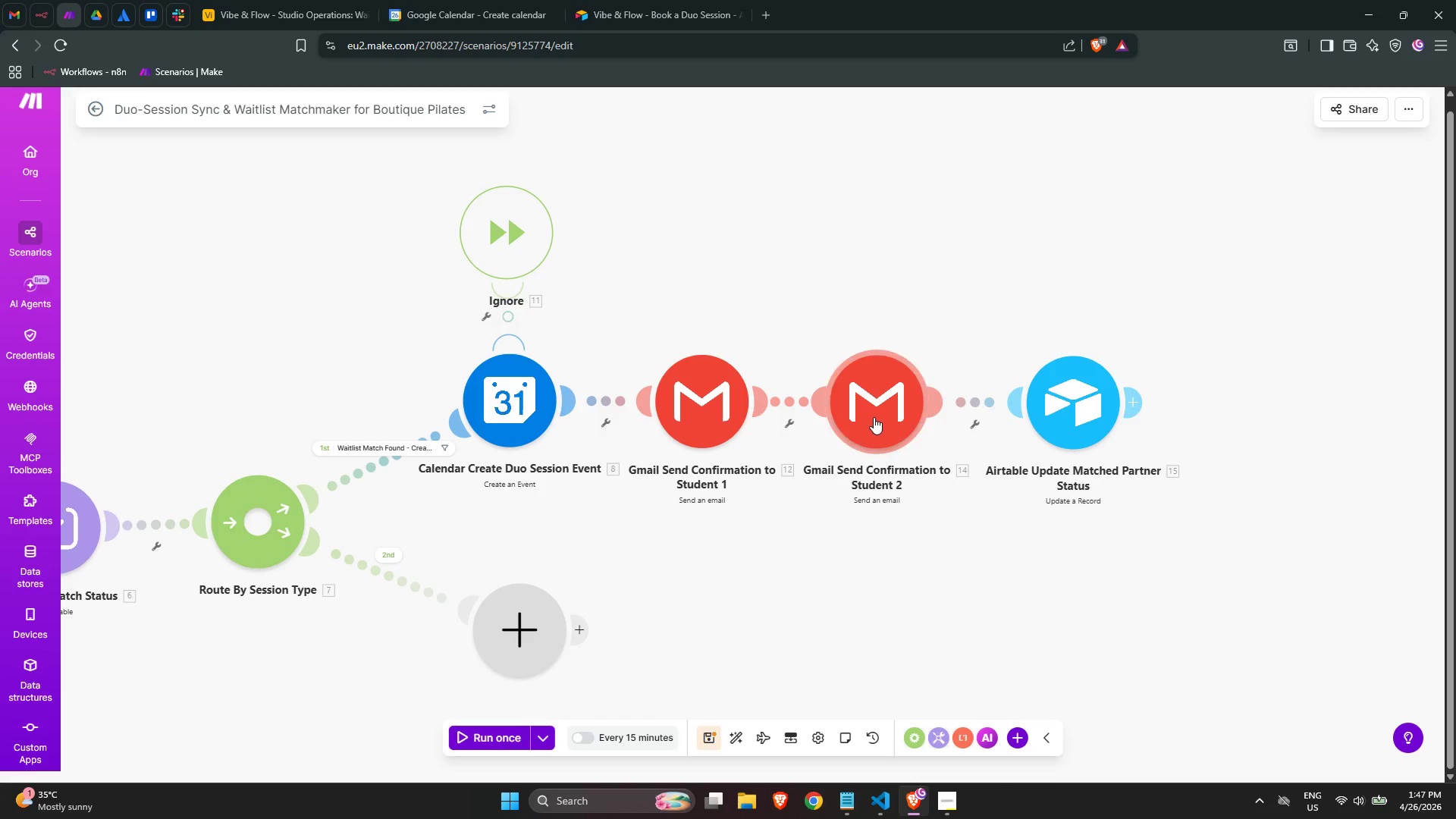 
left_click_drag(start_coordinate=[877, 414], to_coordinate=[883, 415])
 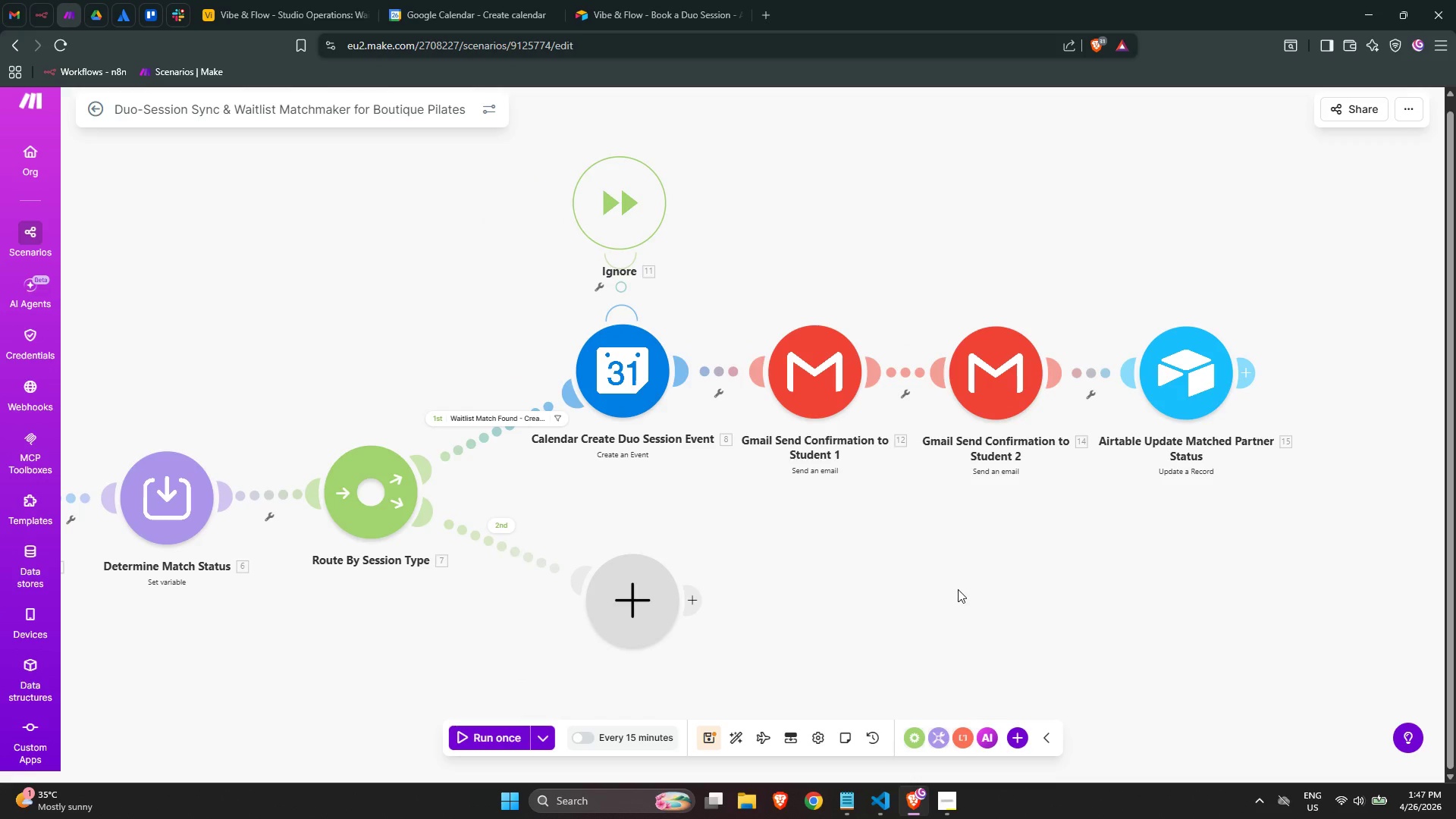 
wait(9.92)
 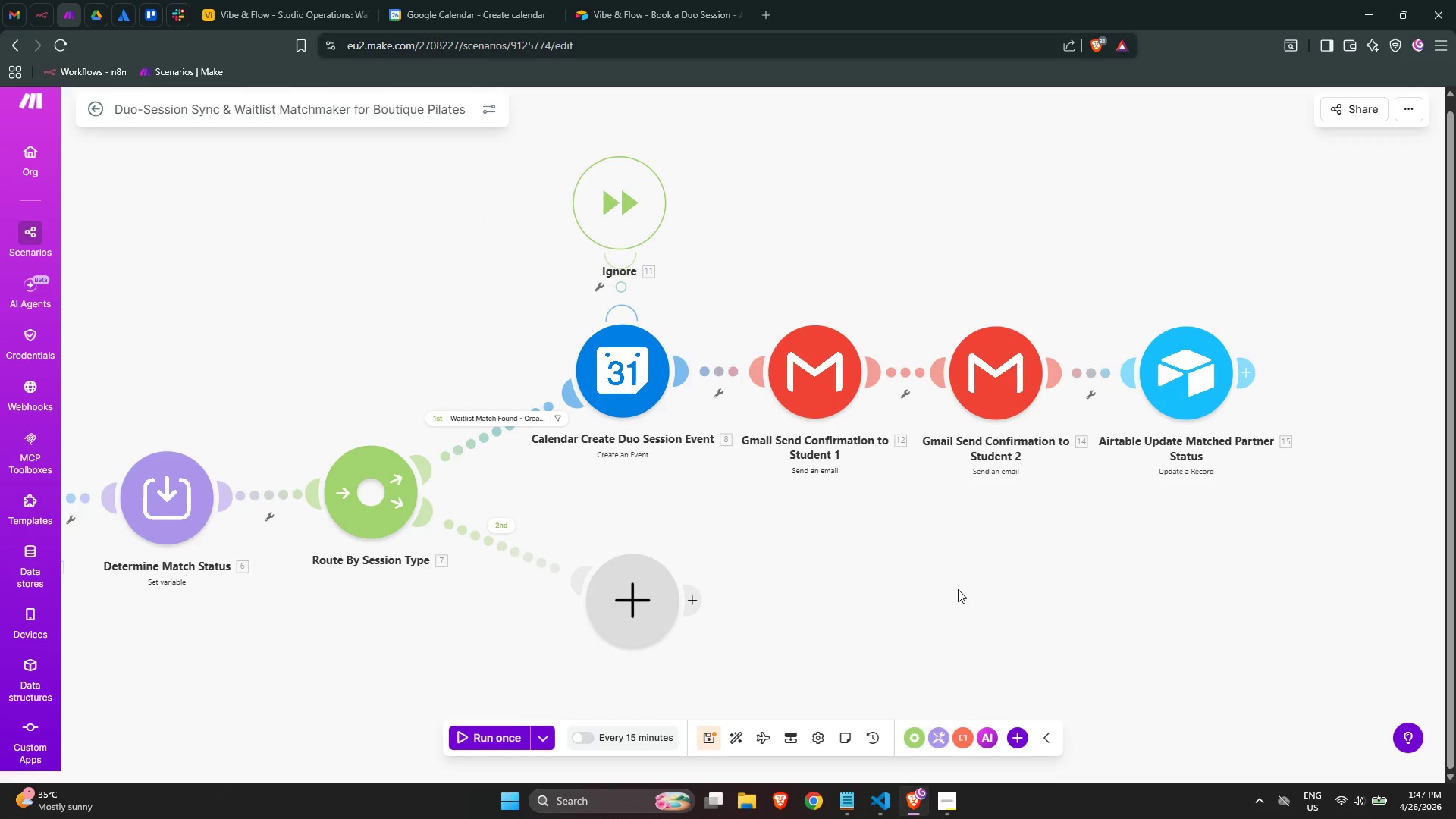 
left_click([714, 730])
 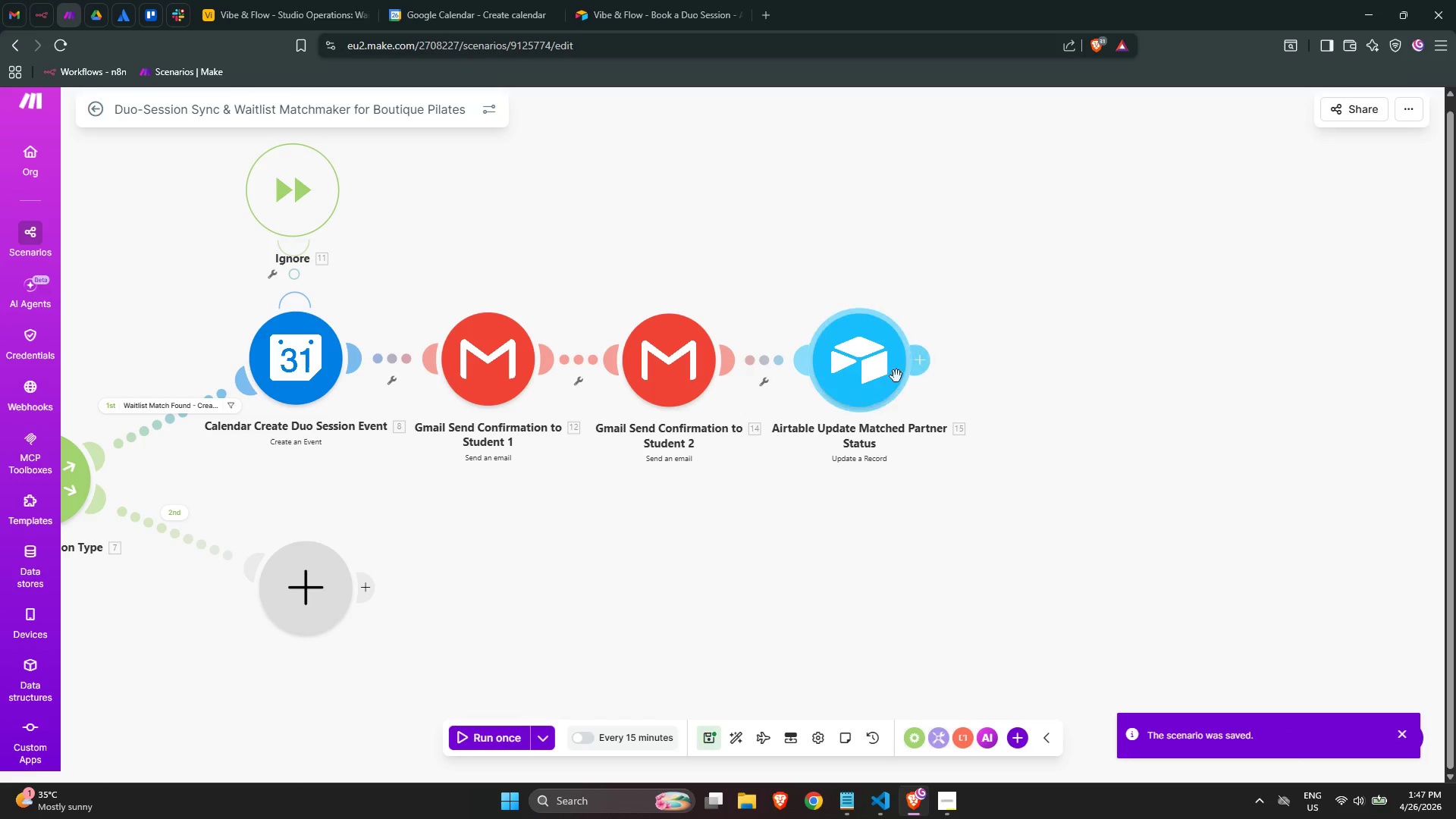 
left_click([918, 370])
 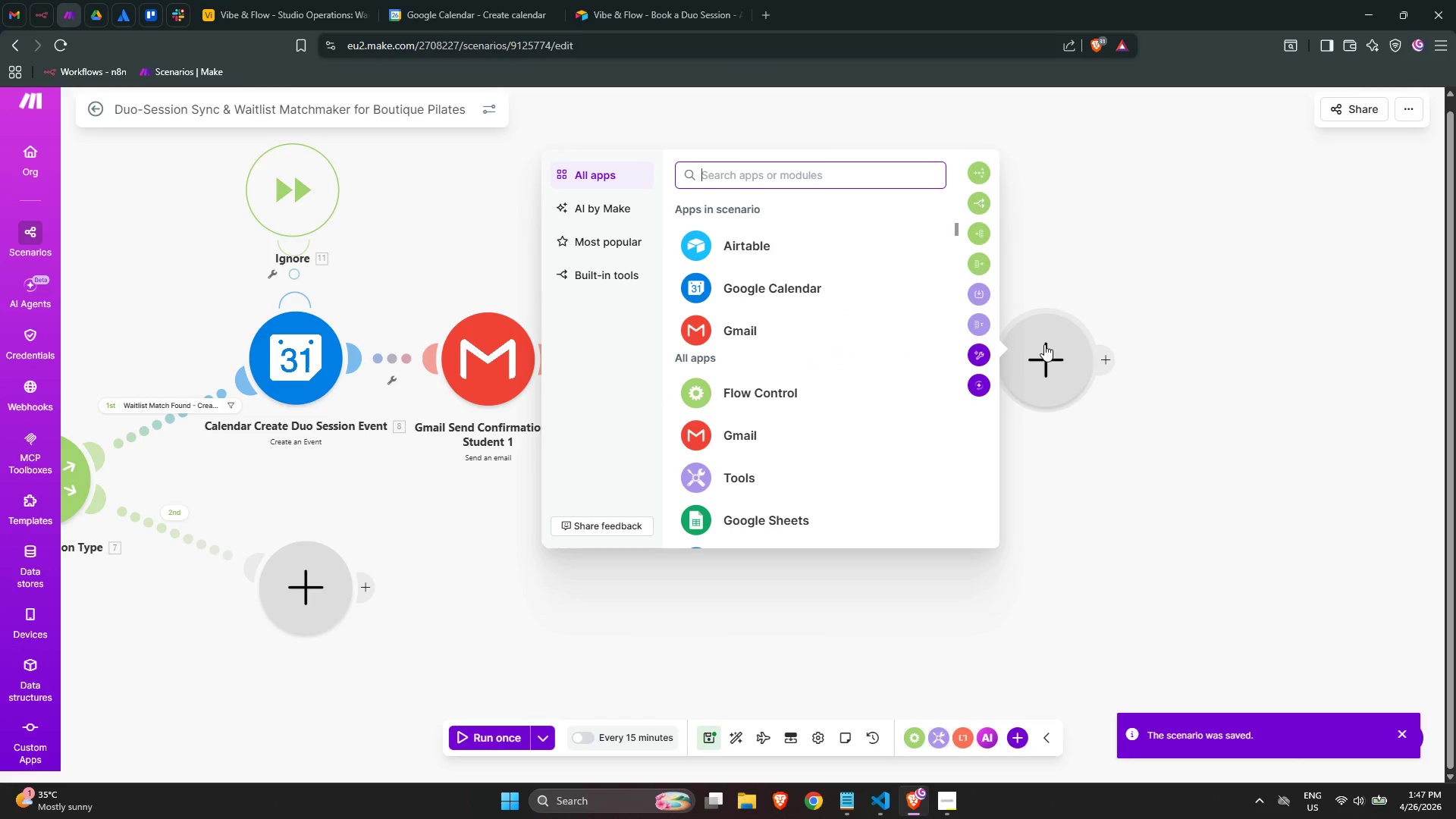 
type(airtable)
 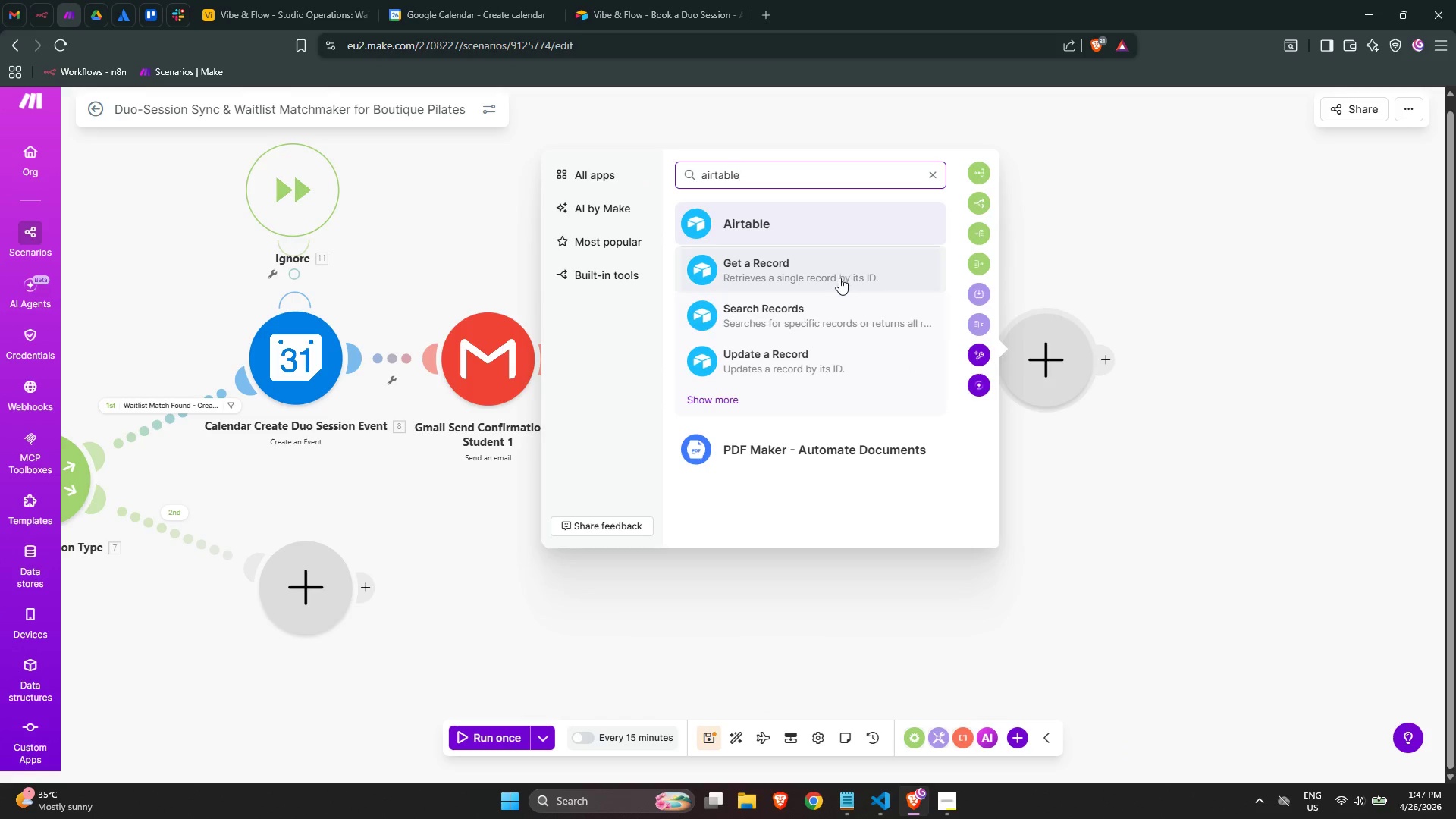 
wait(10.95)
 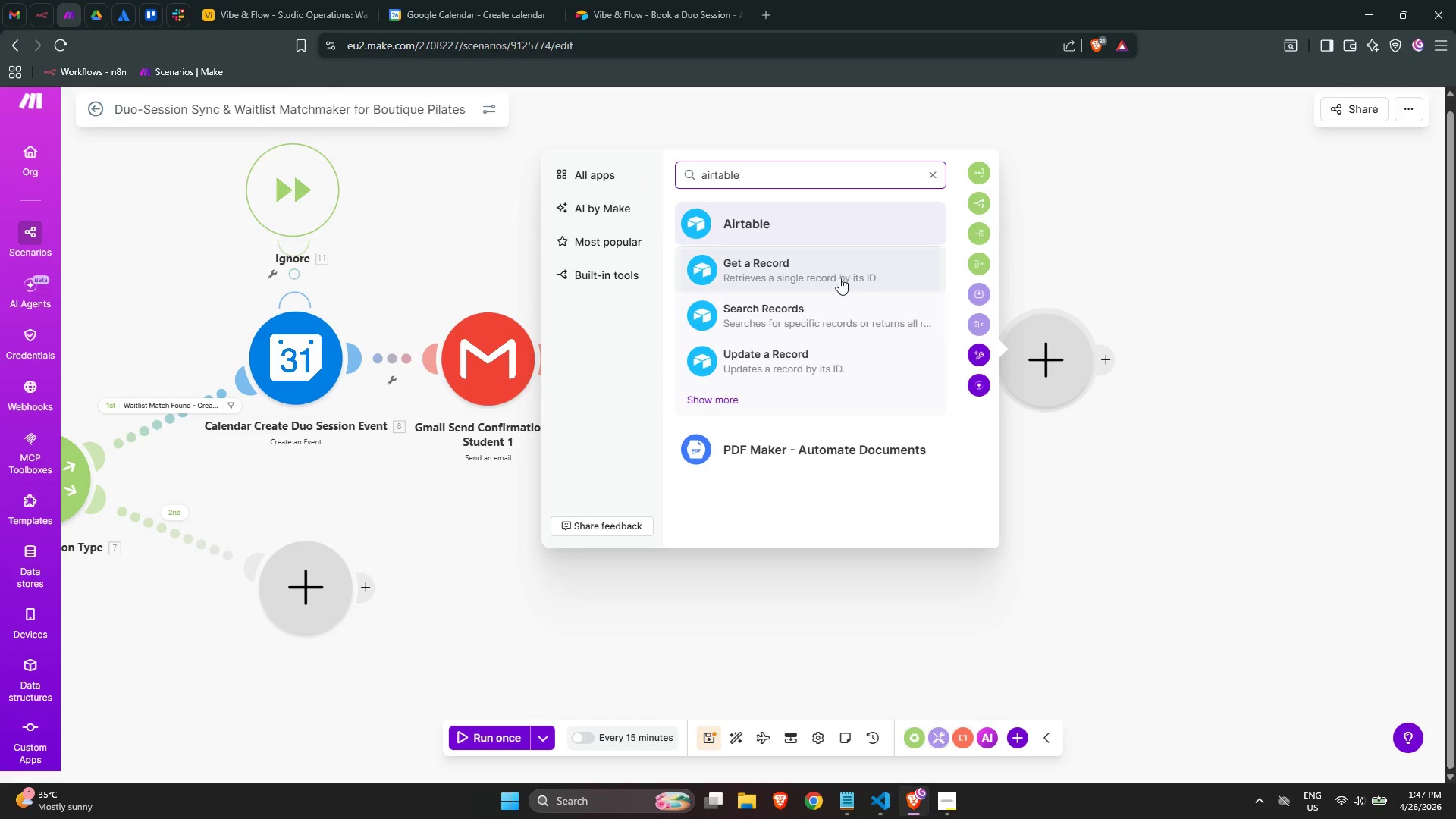 
mouse_move([1091, 343])
 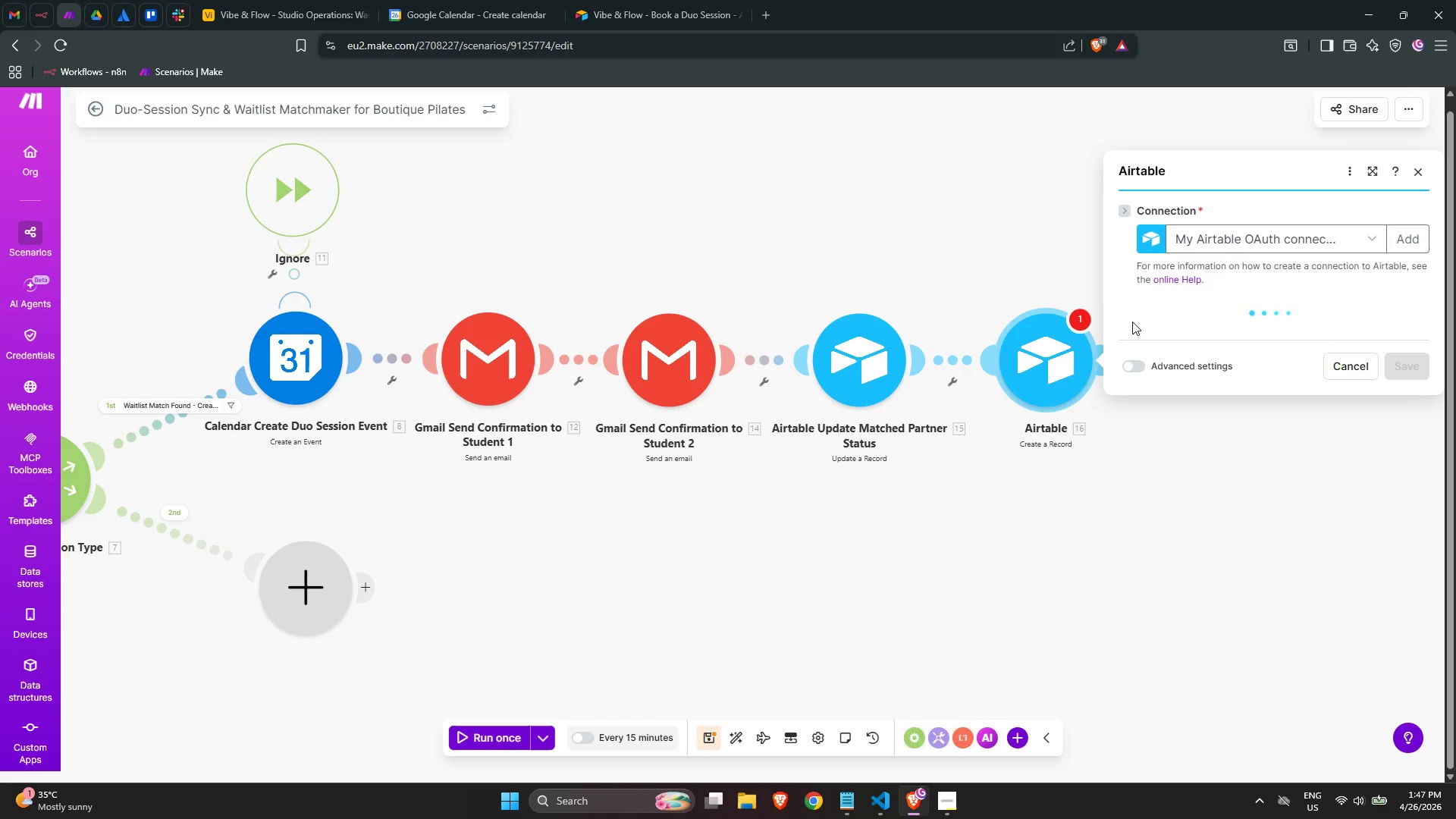 
mouse_move([1215, 332])
 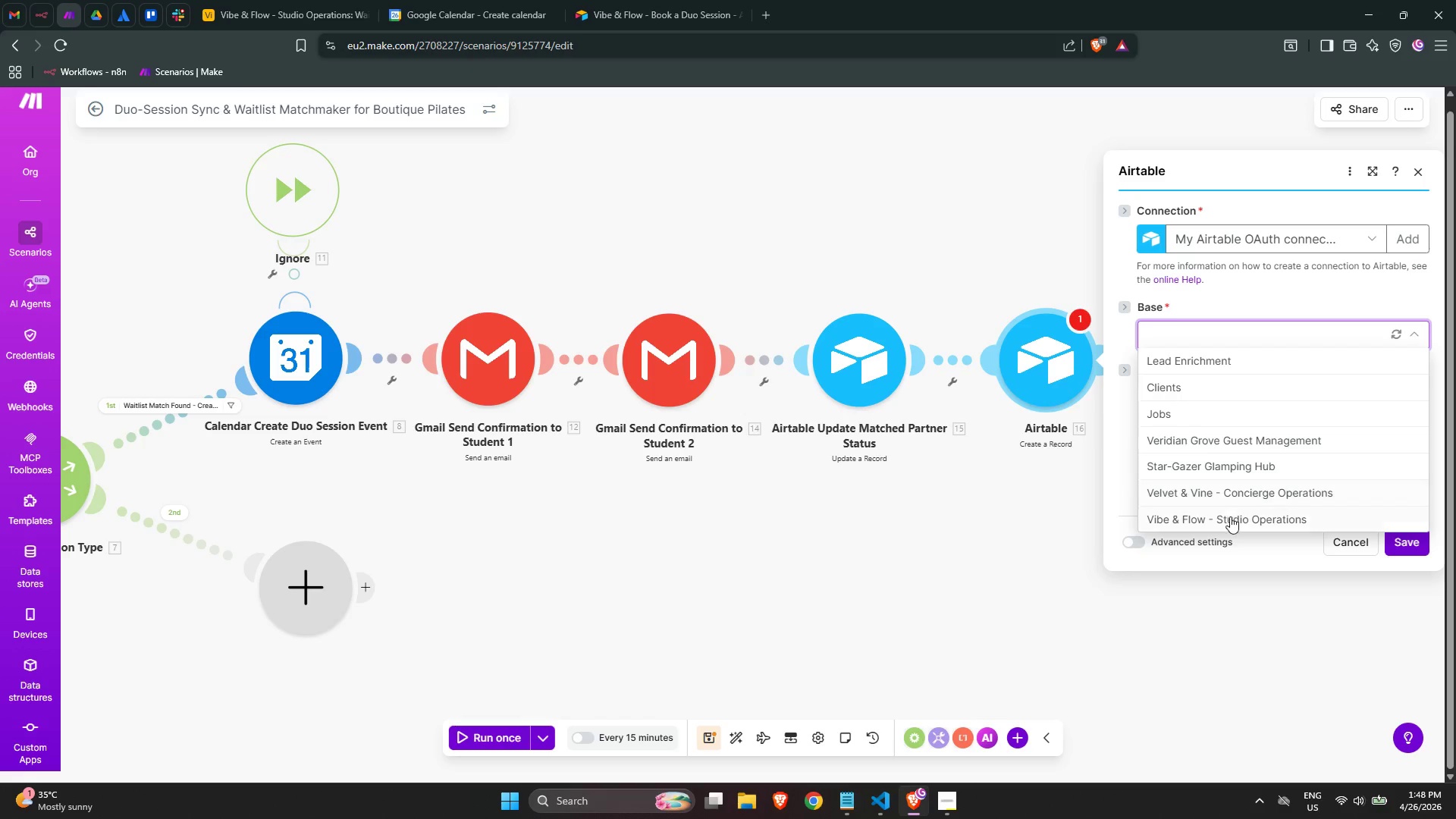 
mouse_move([1247, 369])
 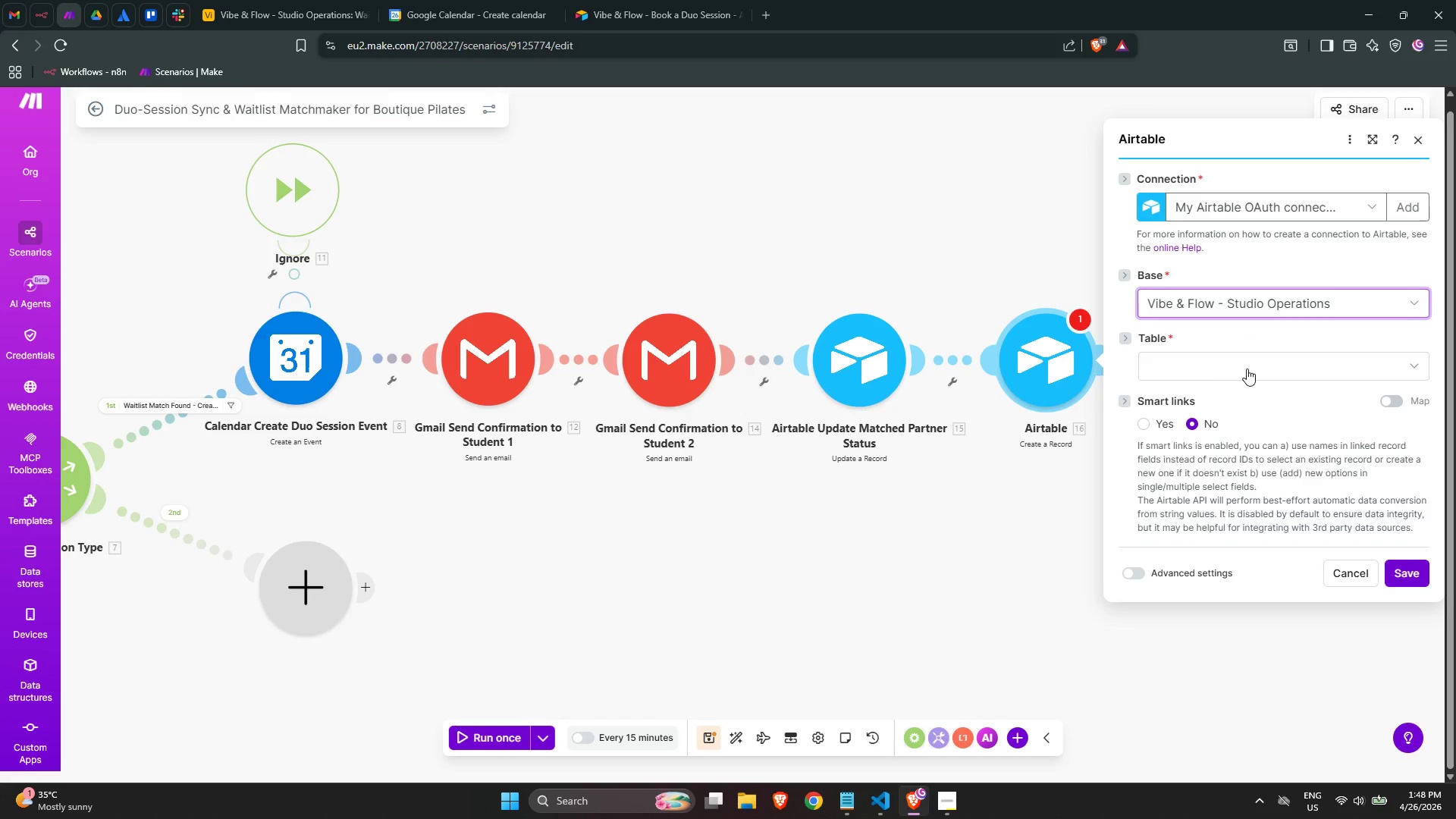 
left_click([1247, 369])
 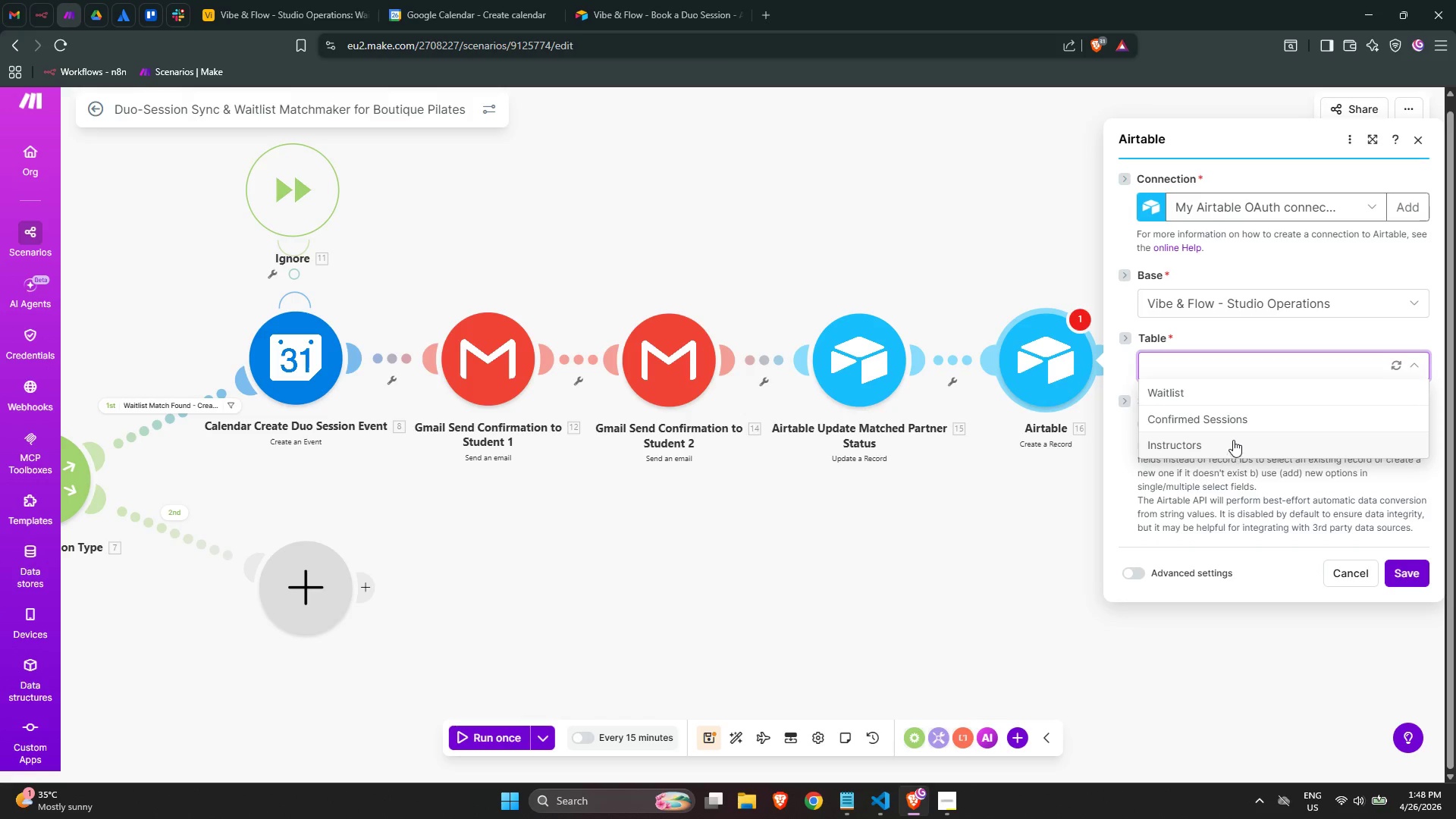 
left_click([1229, 424])
 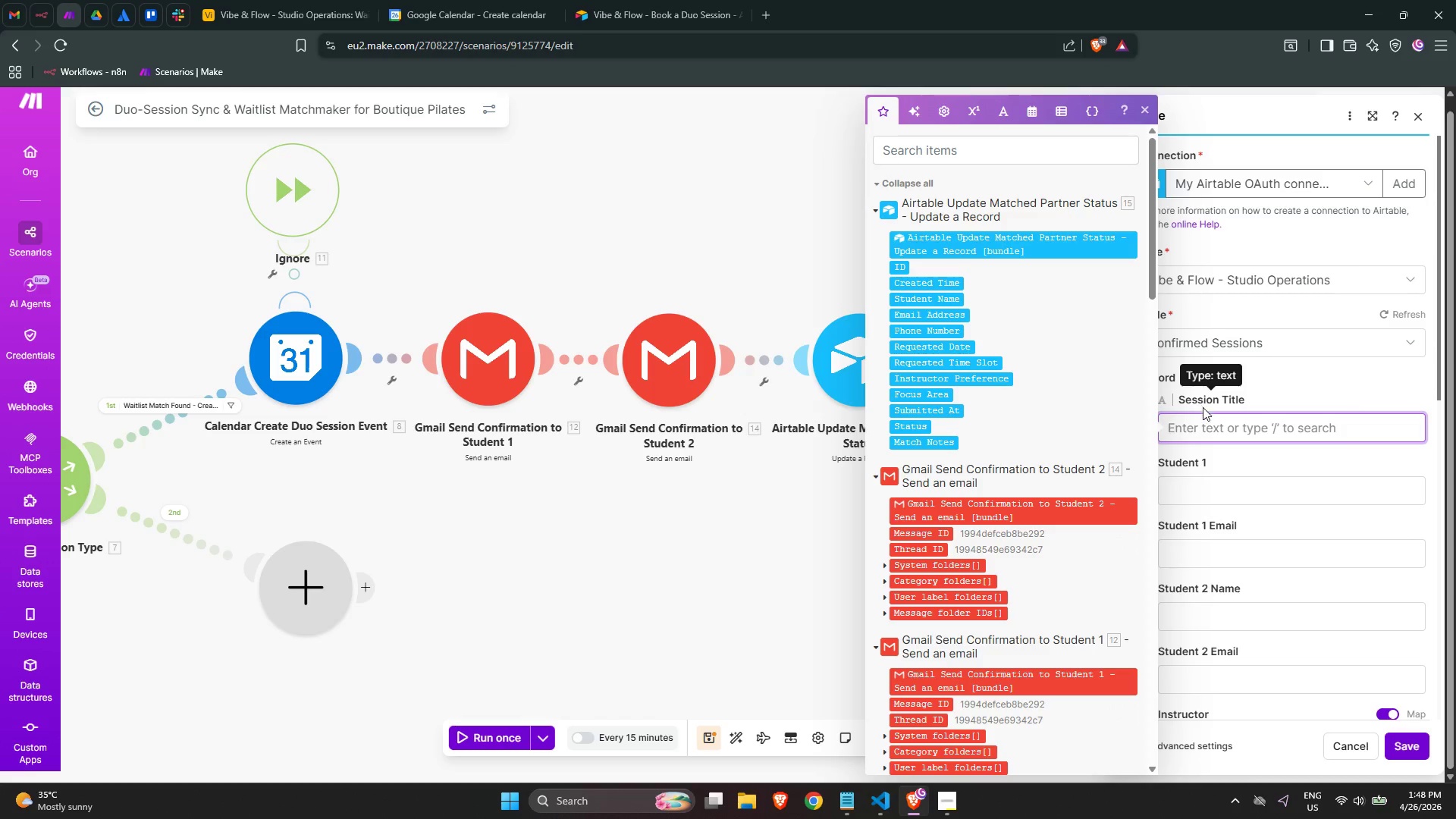 
wait(18.97)
 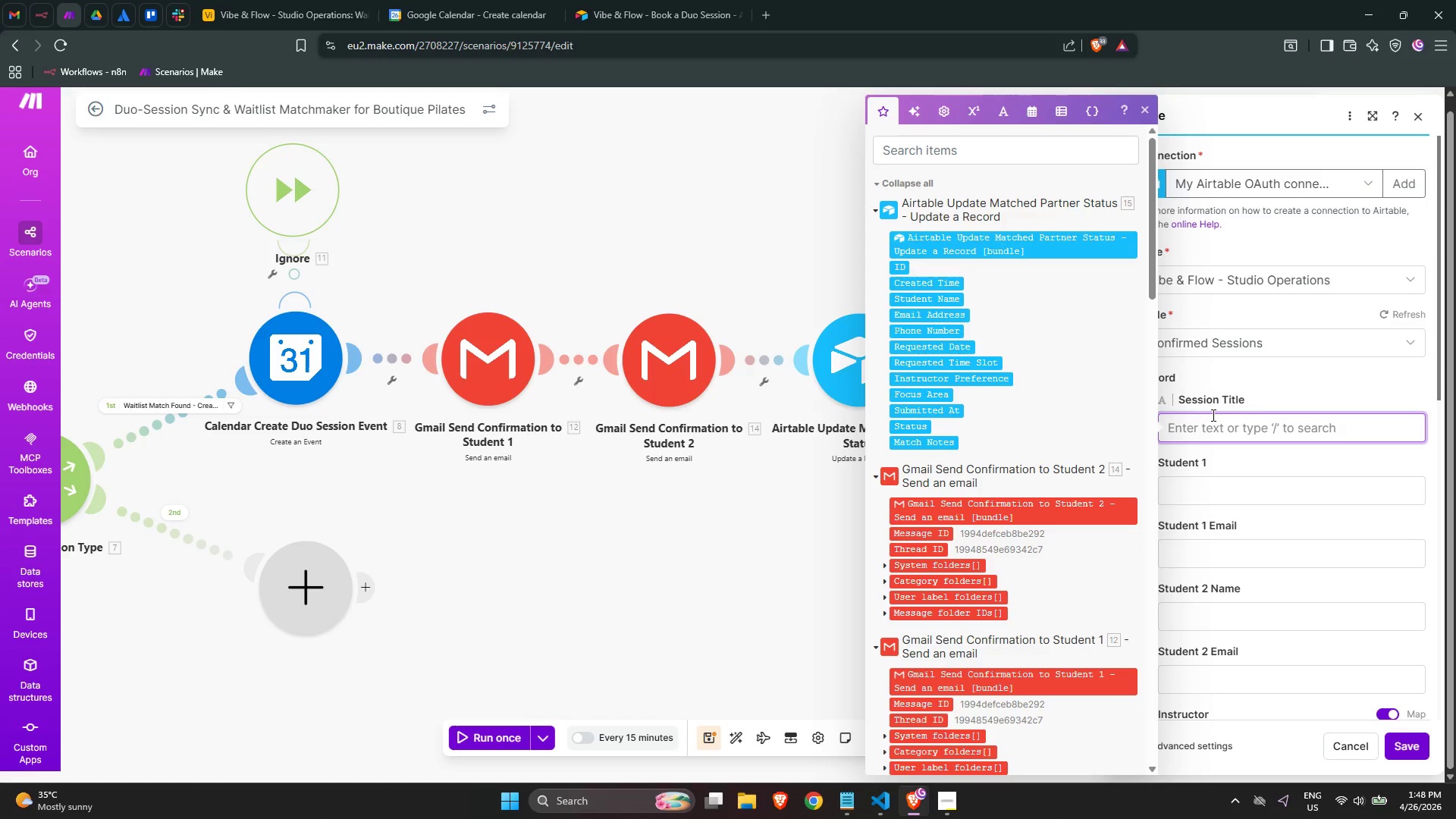 
type(DU)
key(Backspace)
type(up)
key(Backspace)
type(o: )
 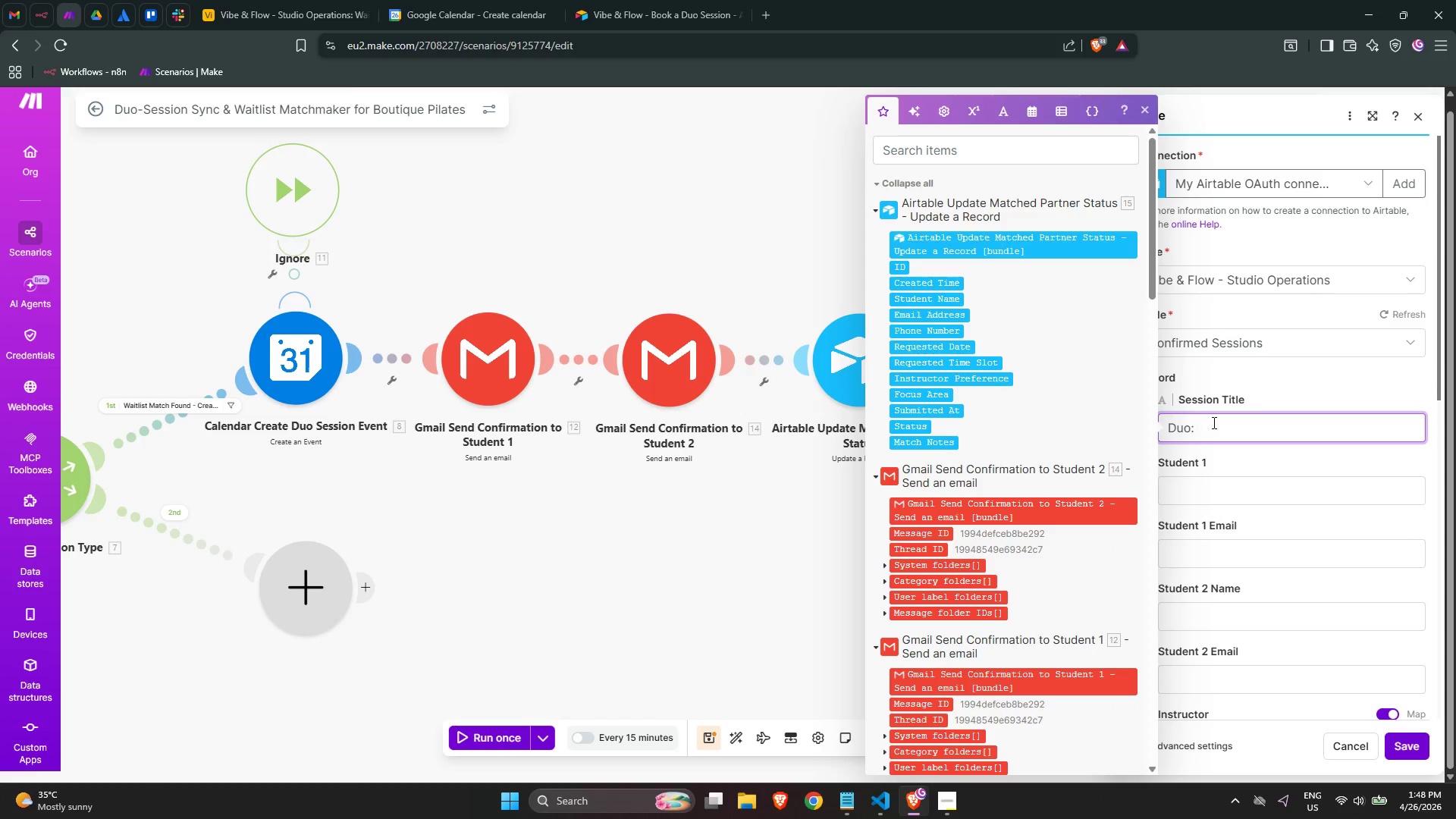 
scroll: coordinate [1058, 631], scroll_direction: down, amount: 61.0
 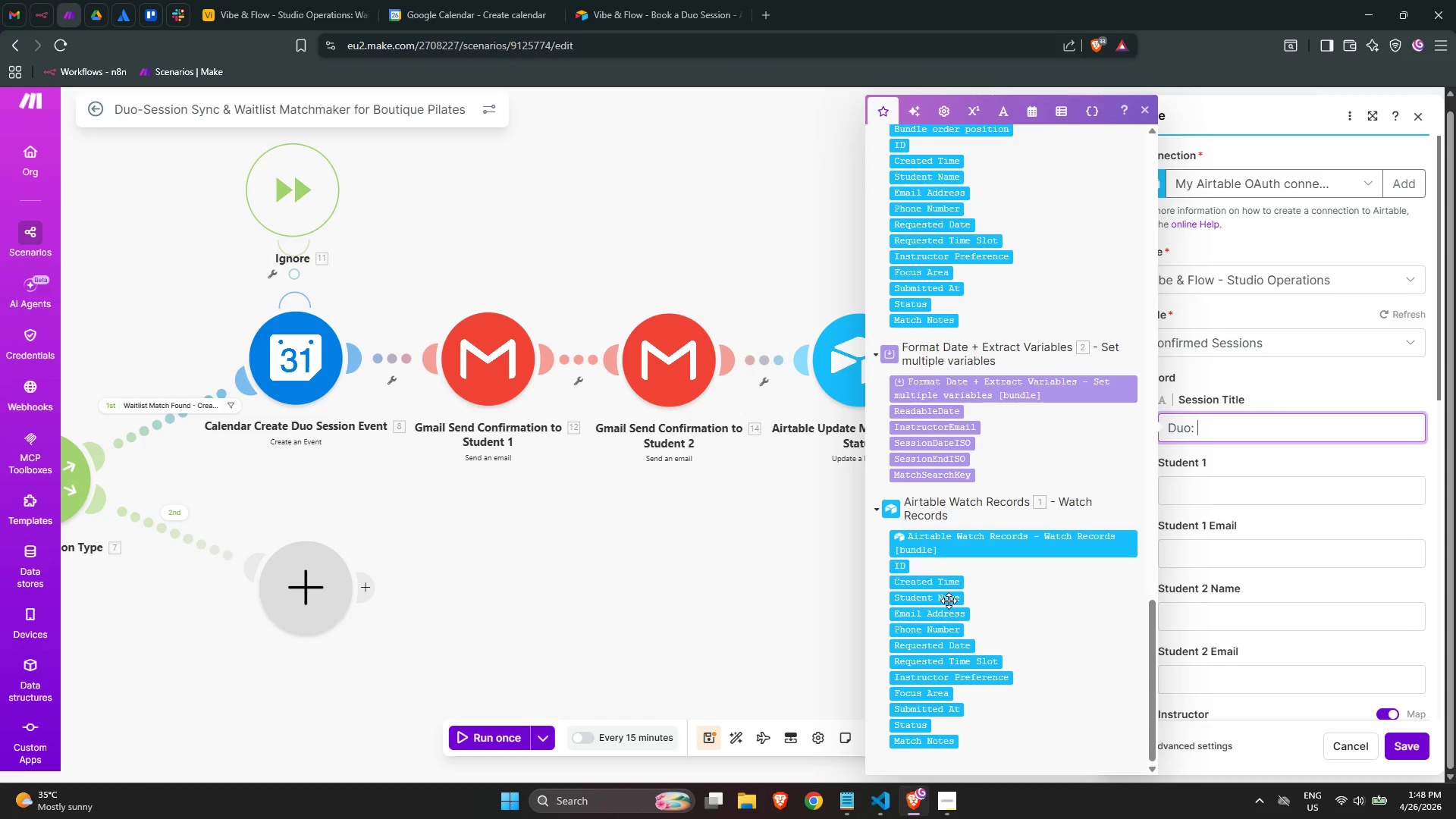 
left_click([946, 598])
 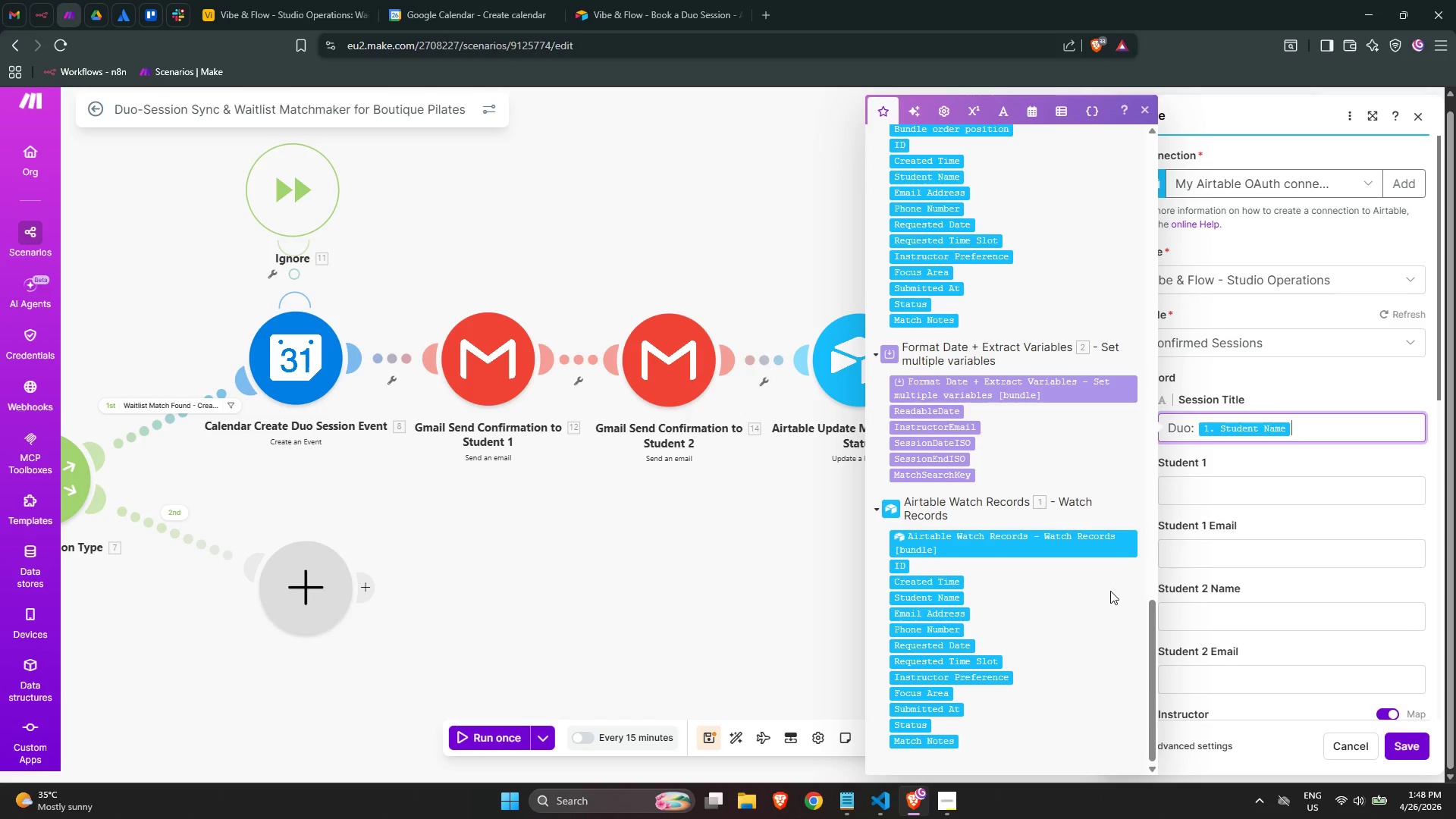 
key(Space)
 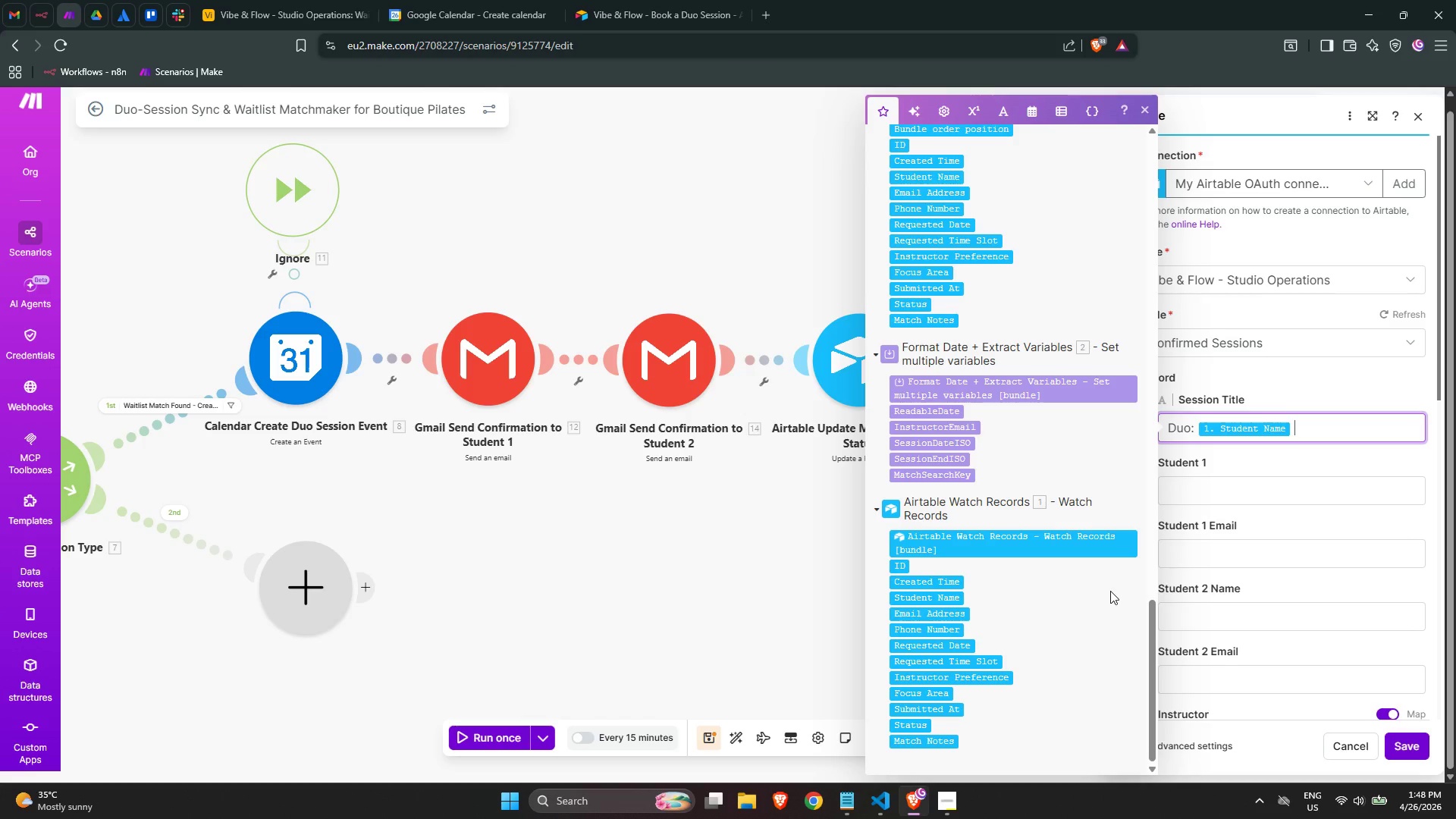 
key(Shift+7)
 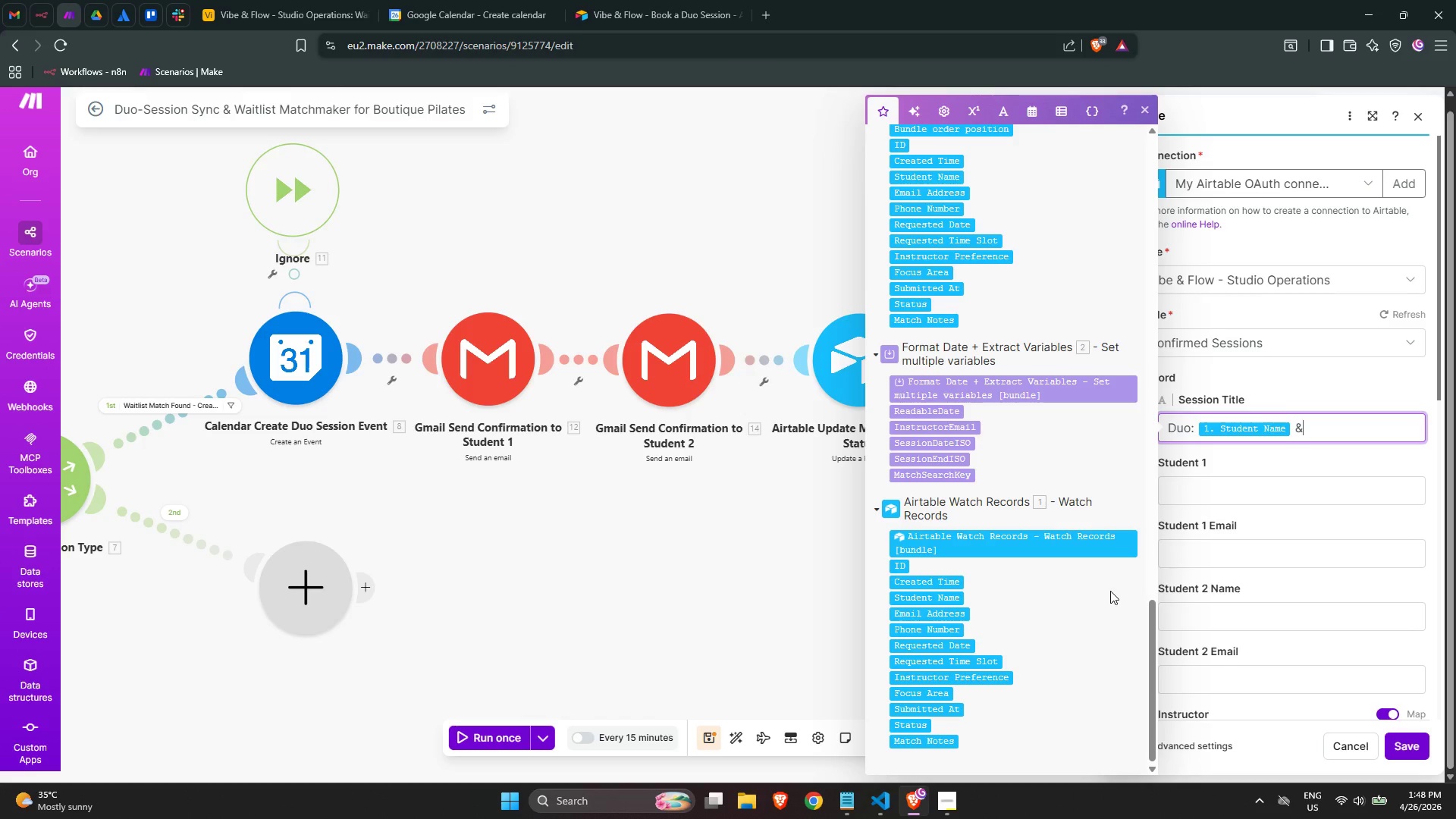 
key(Space)
 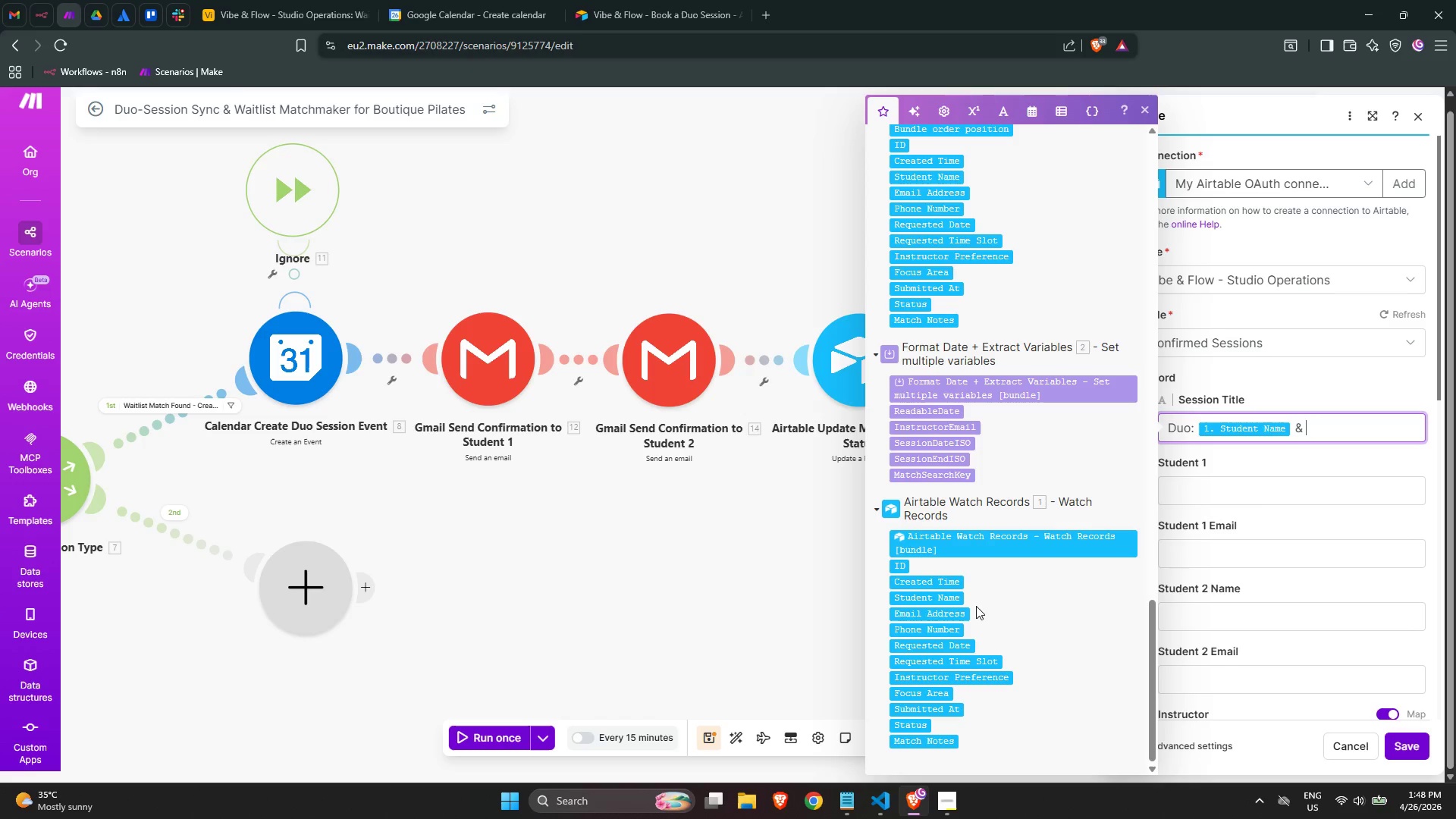 
scroll: coordinate [956, 510], scroll_direction: up, amount: 3.0
 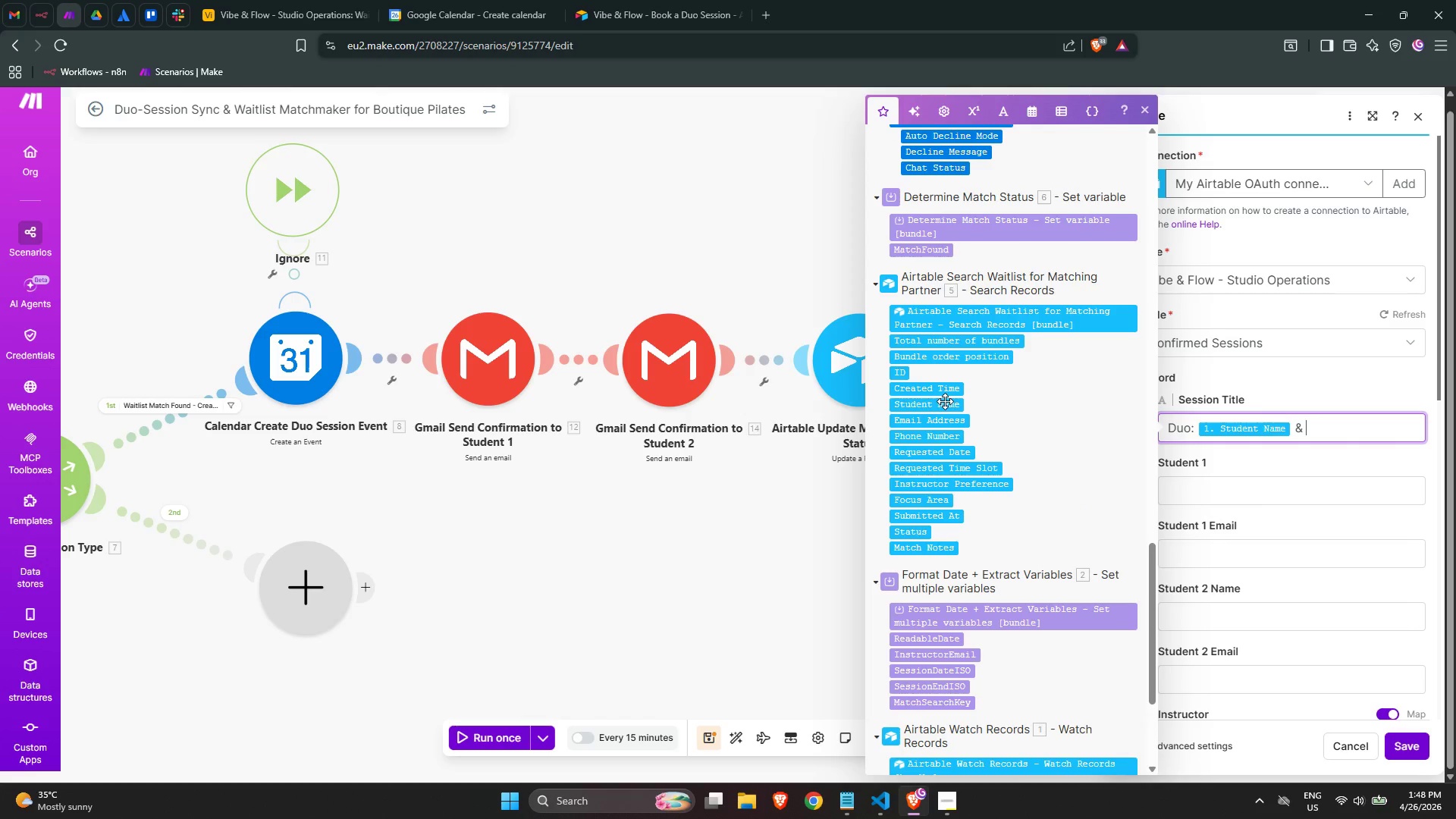 
left_click([947, 404])
 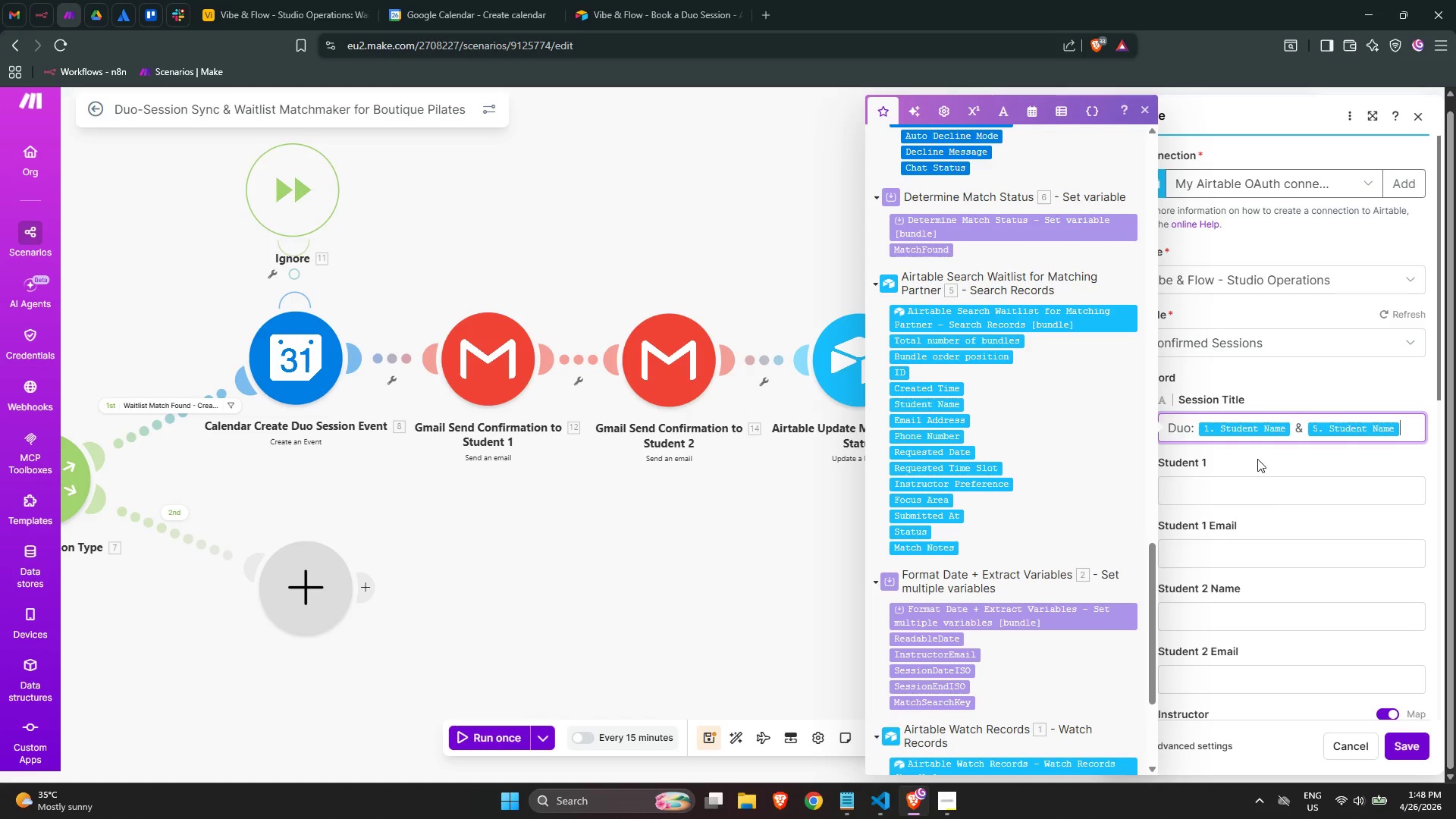 
wait(8.41)
 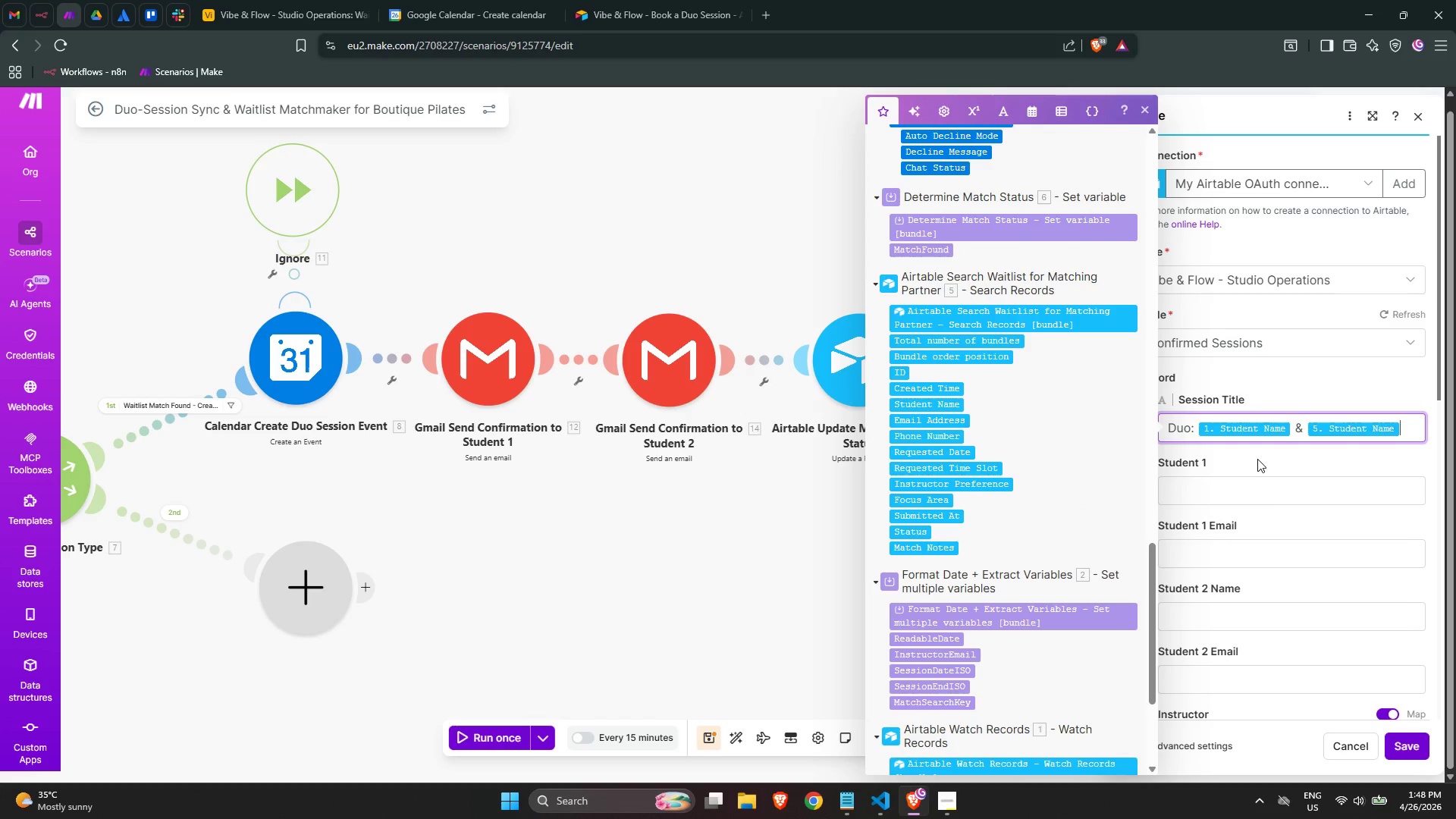 
key(Space)
 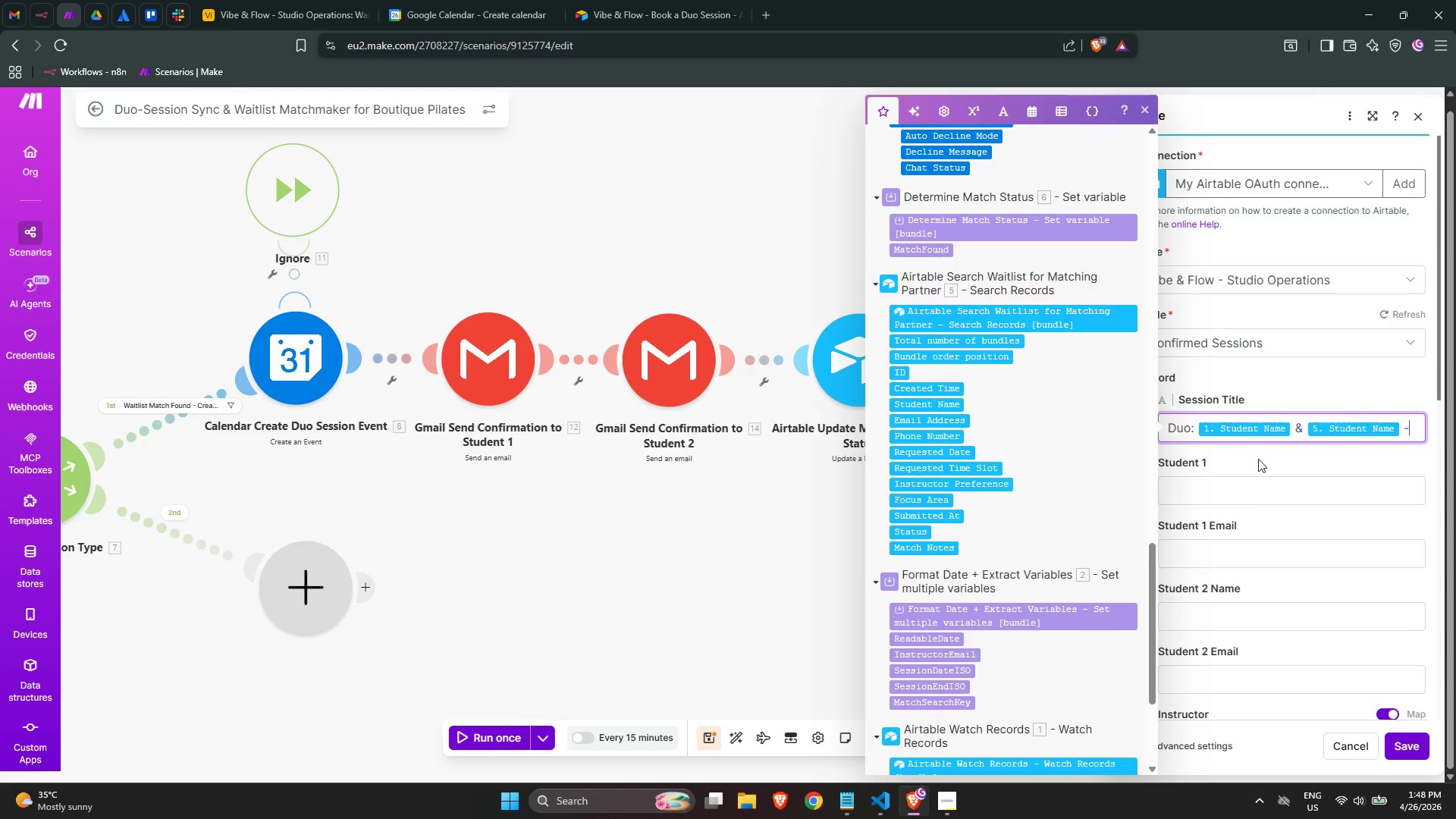 
key(Minus)
 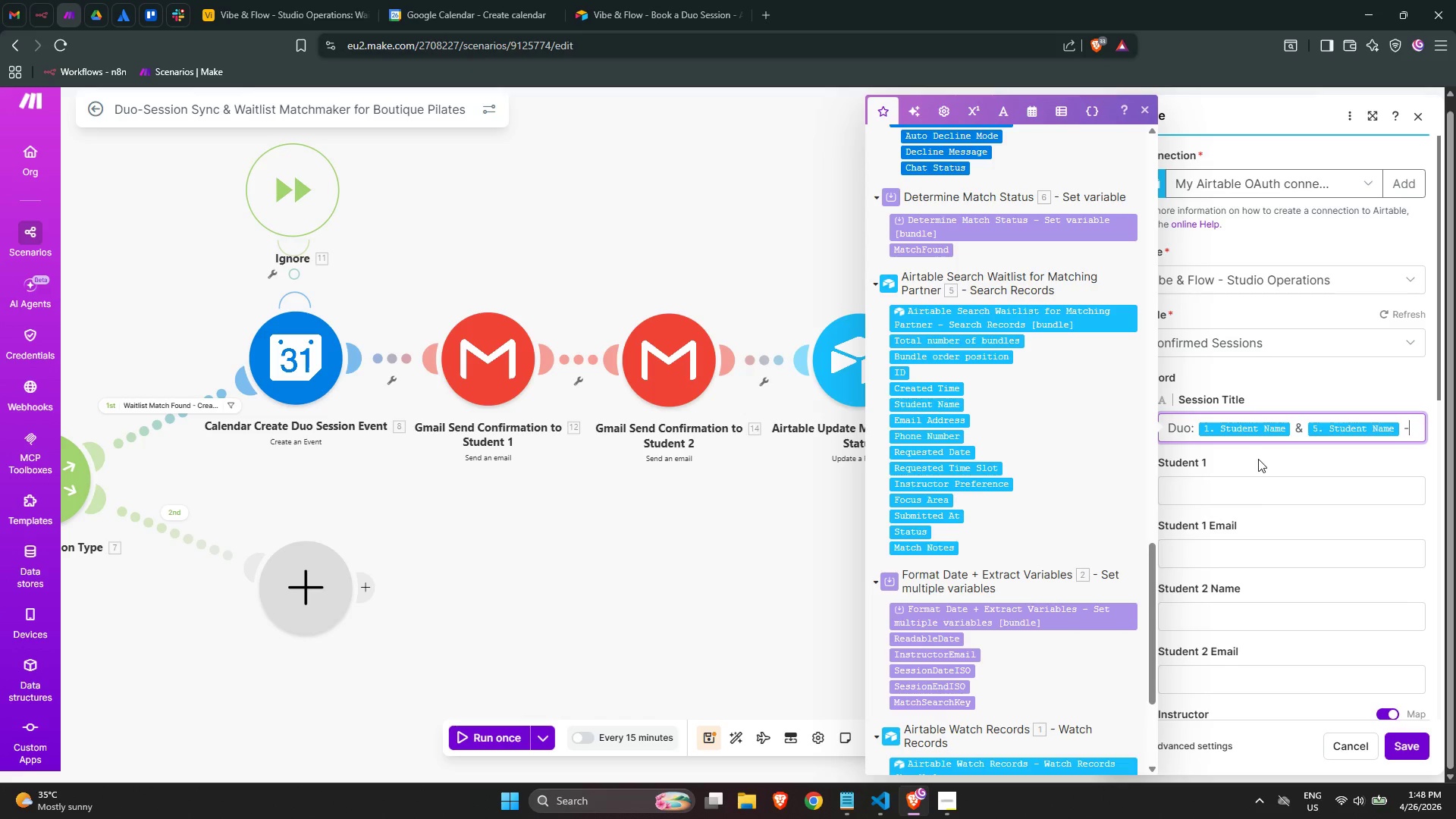 
key(Space)
 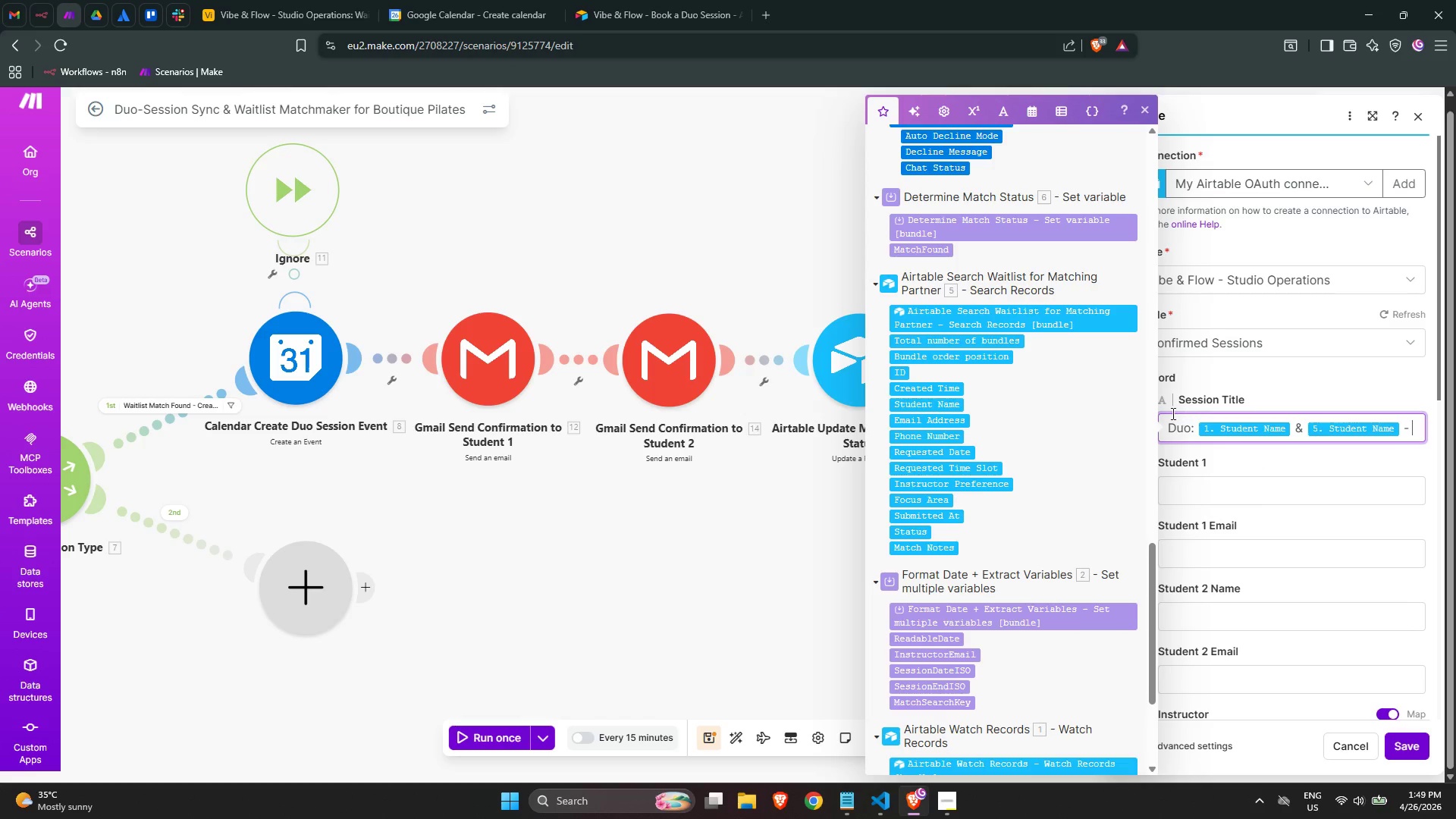 
scroll: coordinate [1064, 492], scroll_direction: down, amount: 12.0
 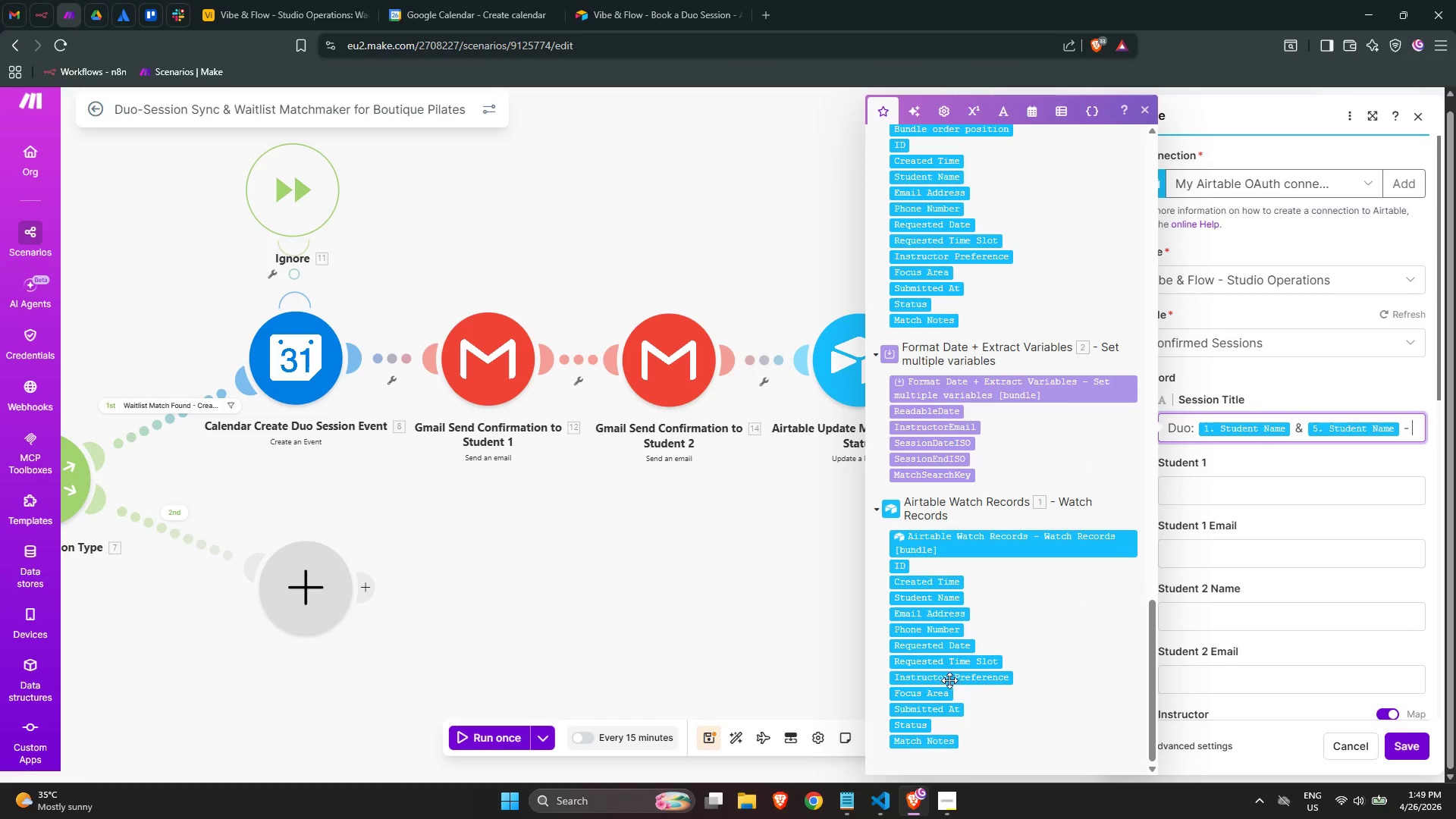 
left_click([949, 678])
 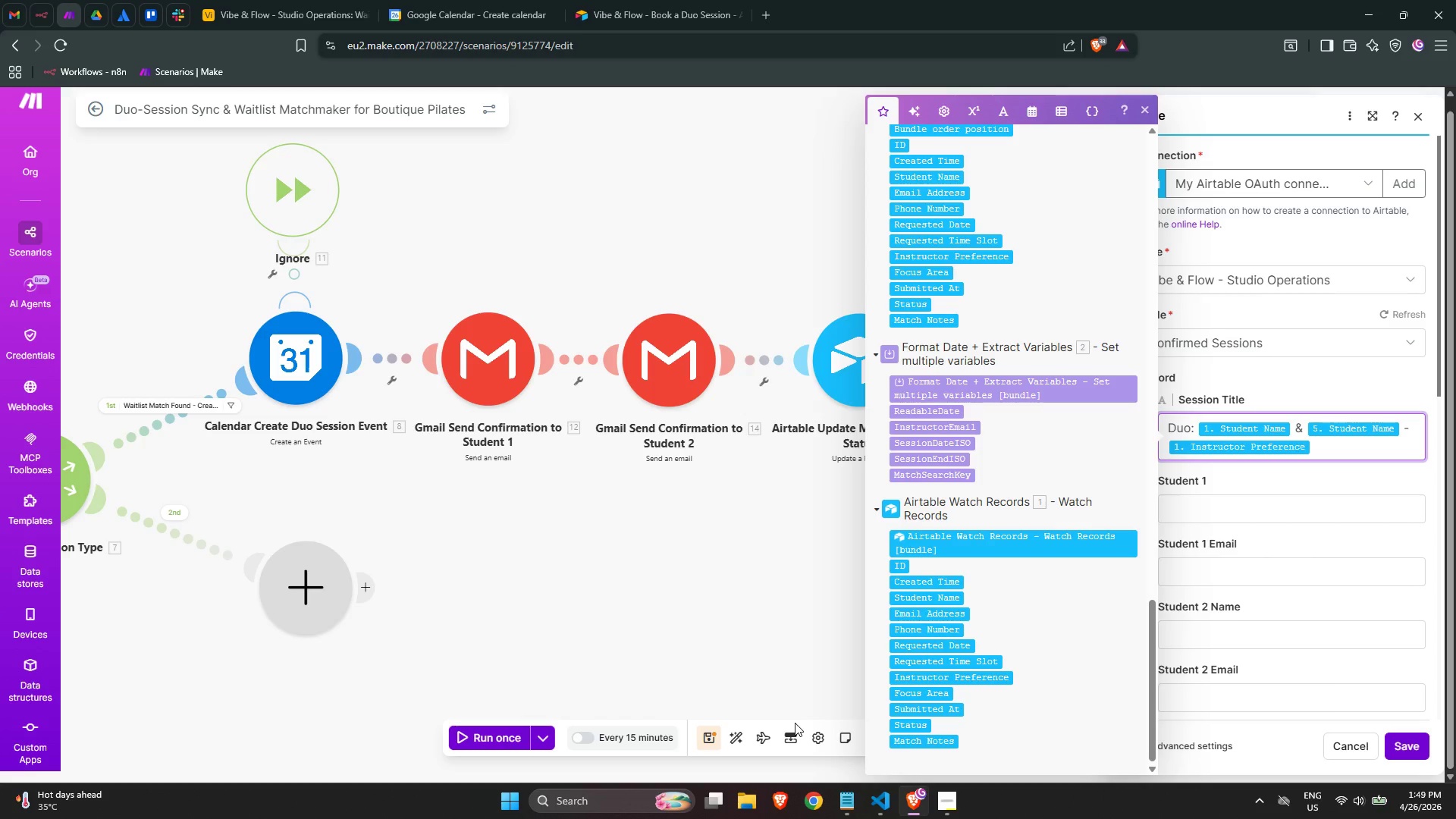 
wait(32.39)
 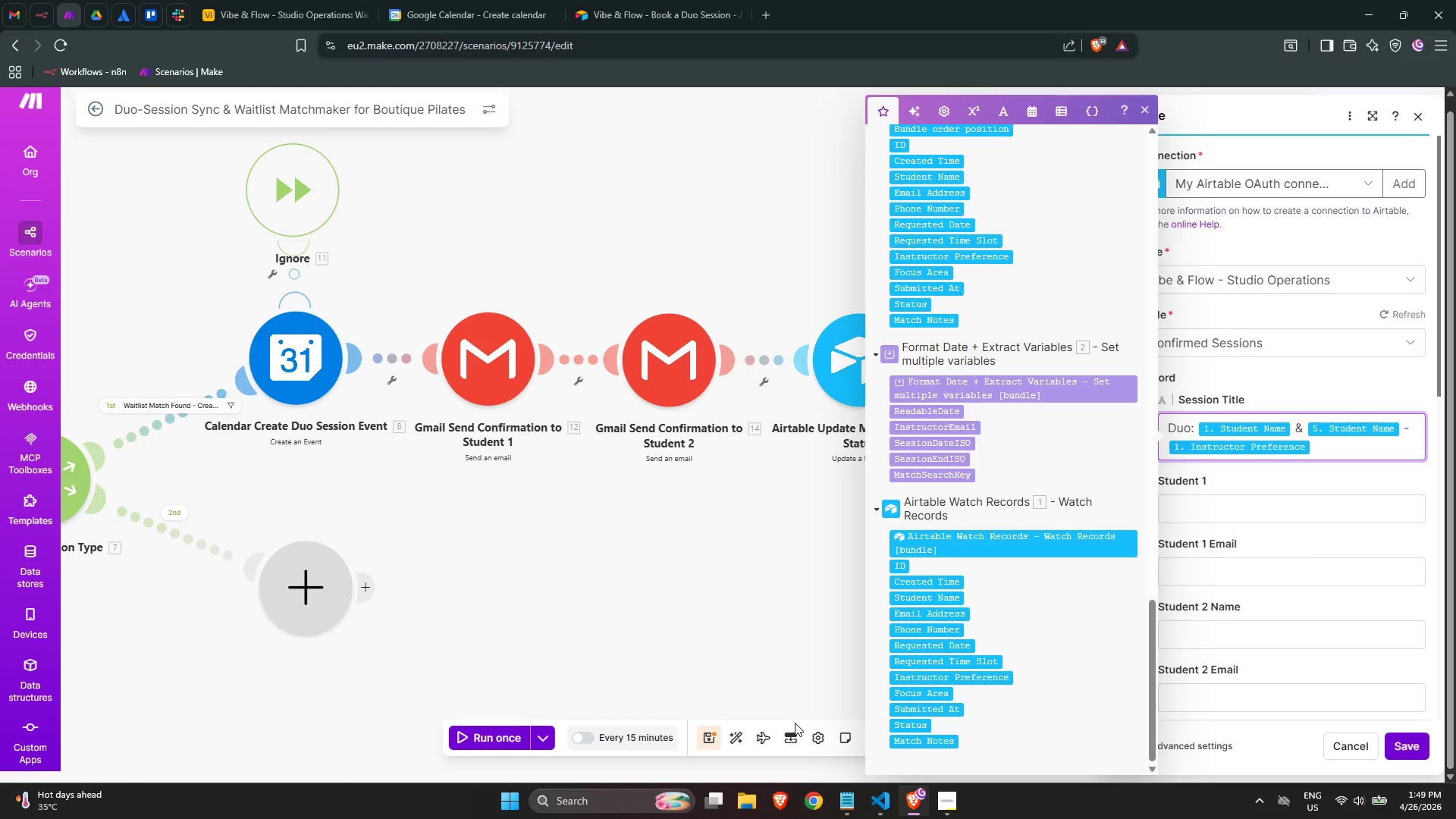 
left_click([1257, 520])
 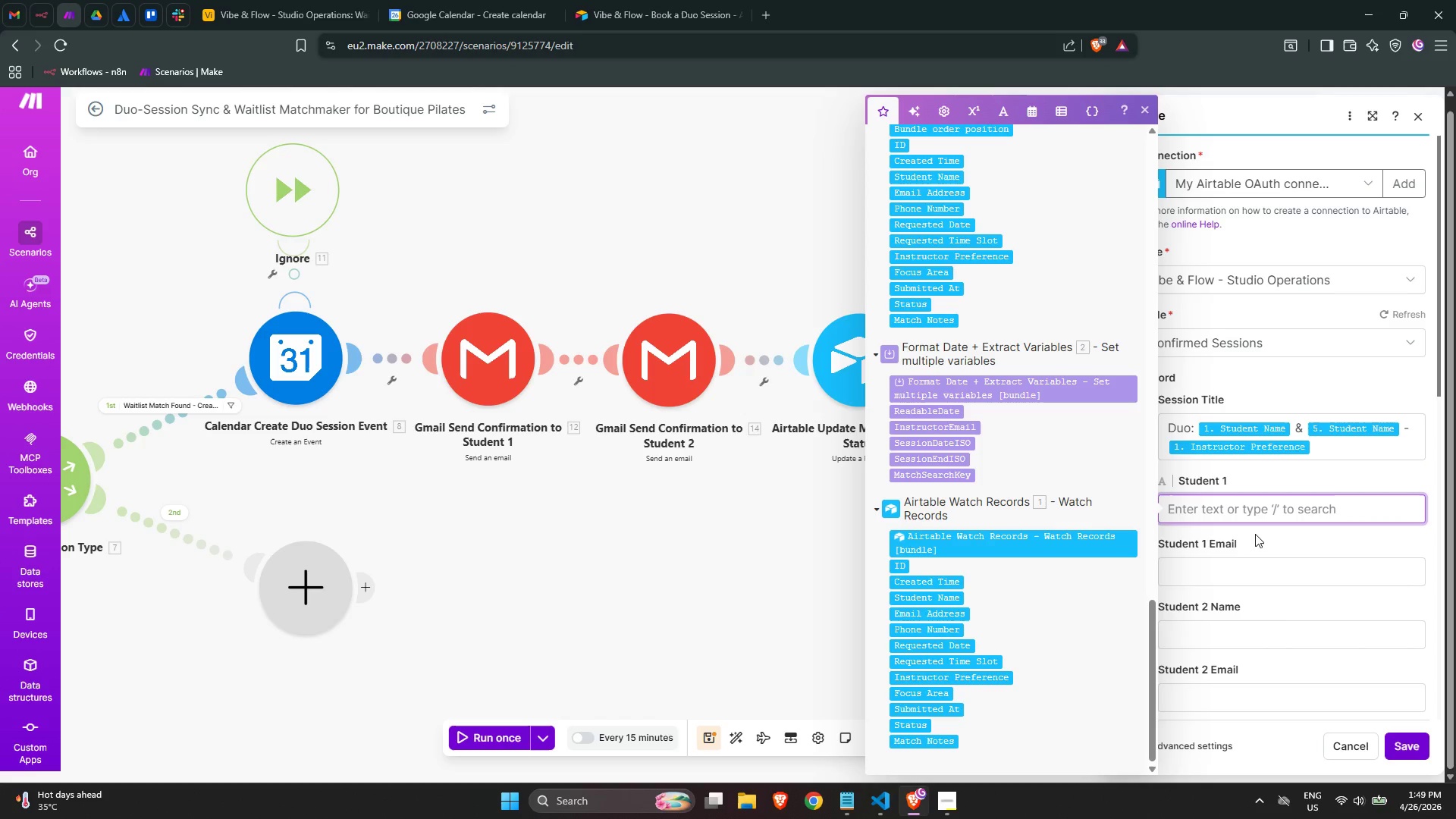 
mouse_move([1223, 535])
 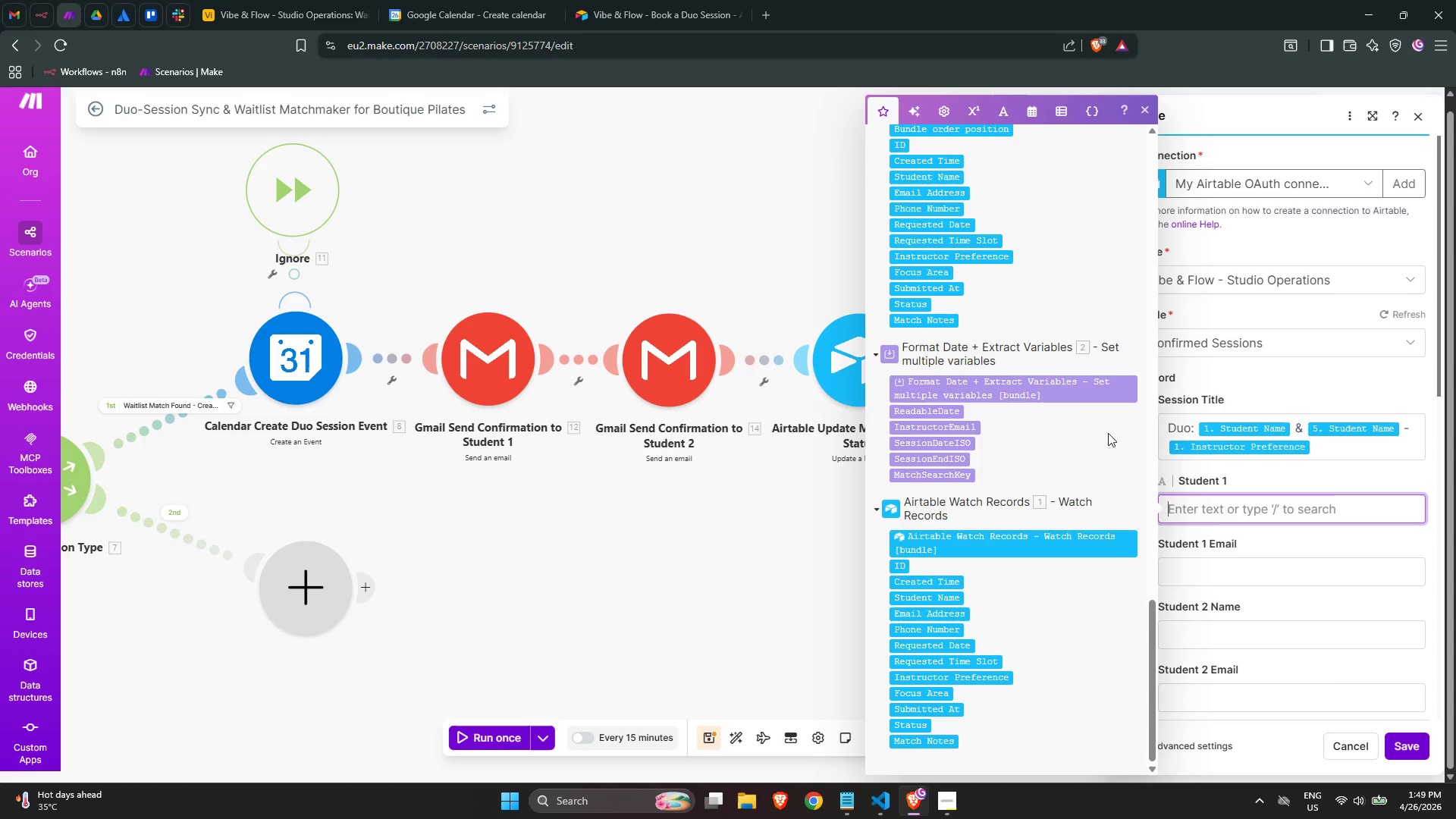 
scroll: coordinate [999, 508], scroll_direction: down, amount: 2.0
 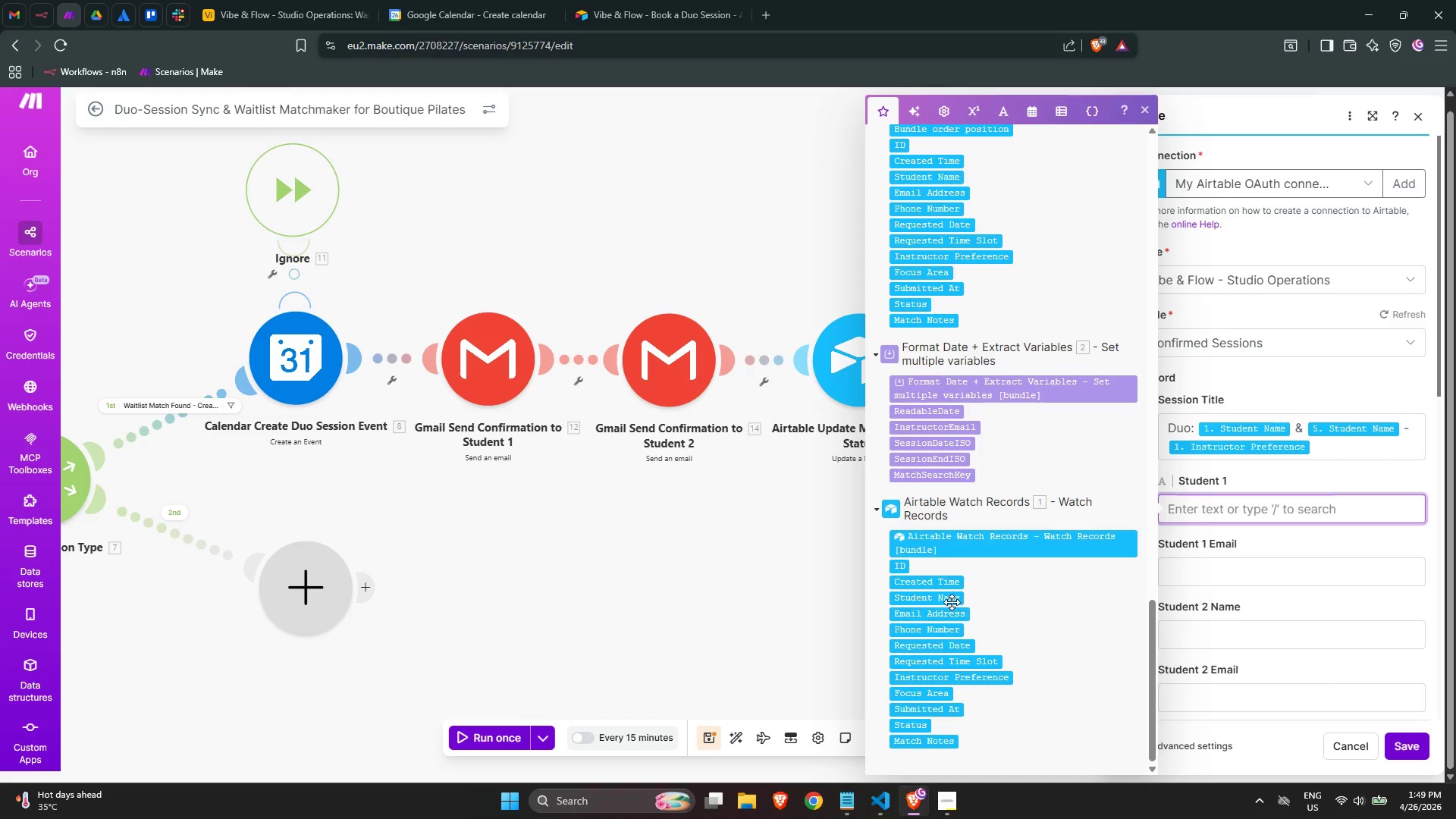 
left_click([950, 601])
 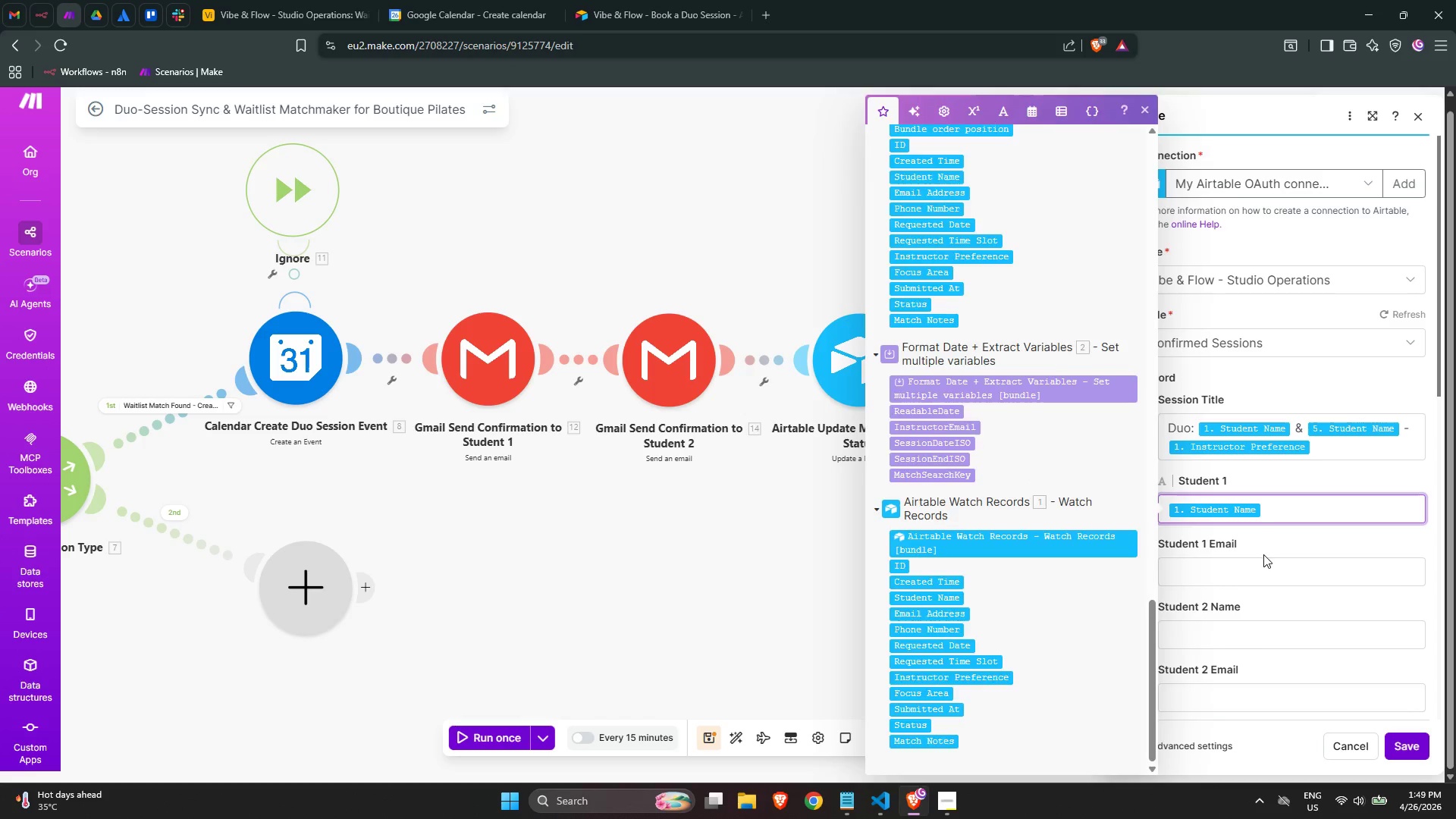 
double_click([1266, 572])
 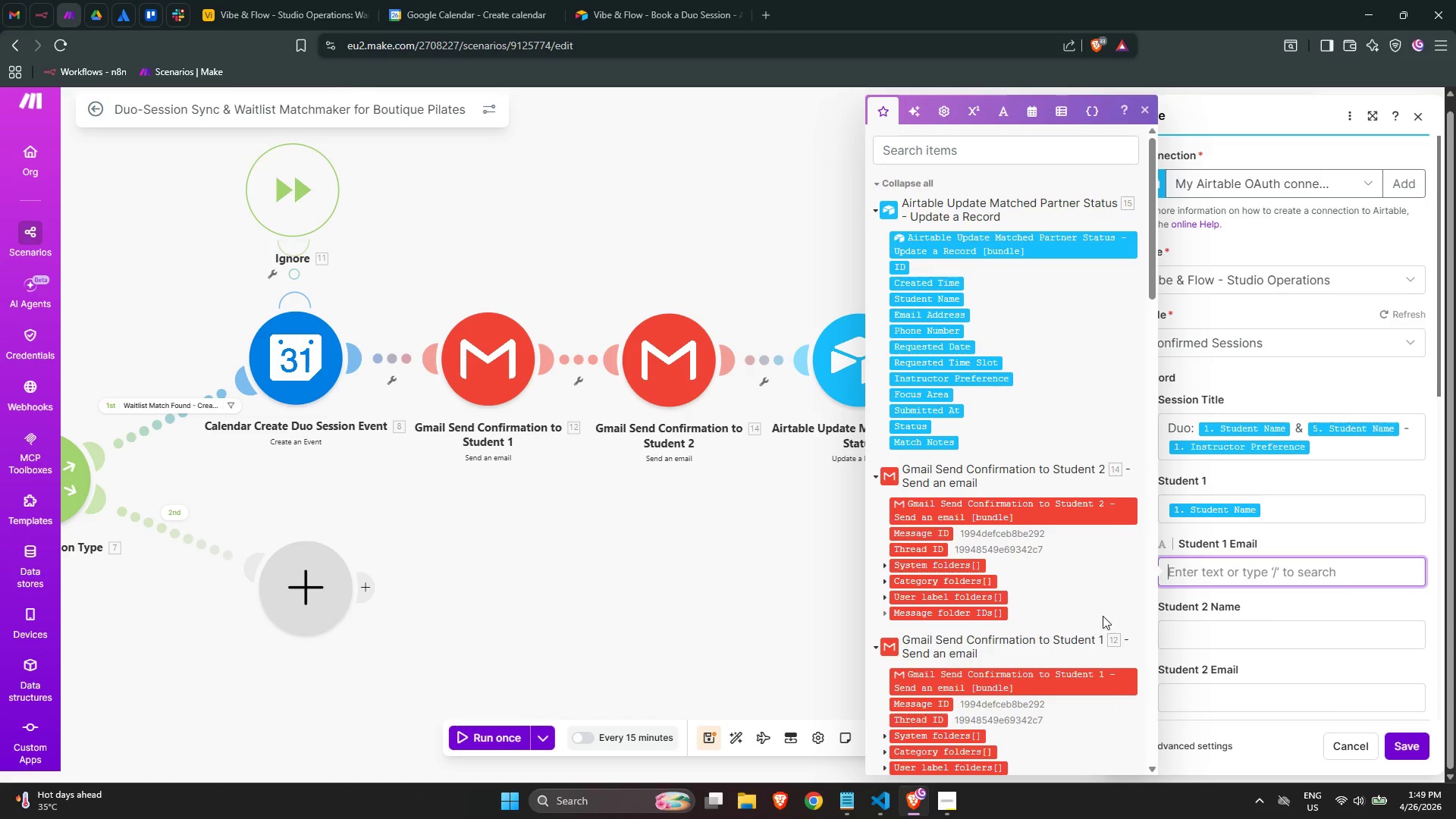 
scroll: coordinate [943, 496], scroll_direction: down, amount: 28.0
 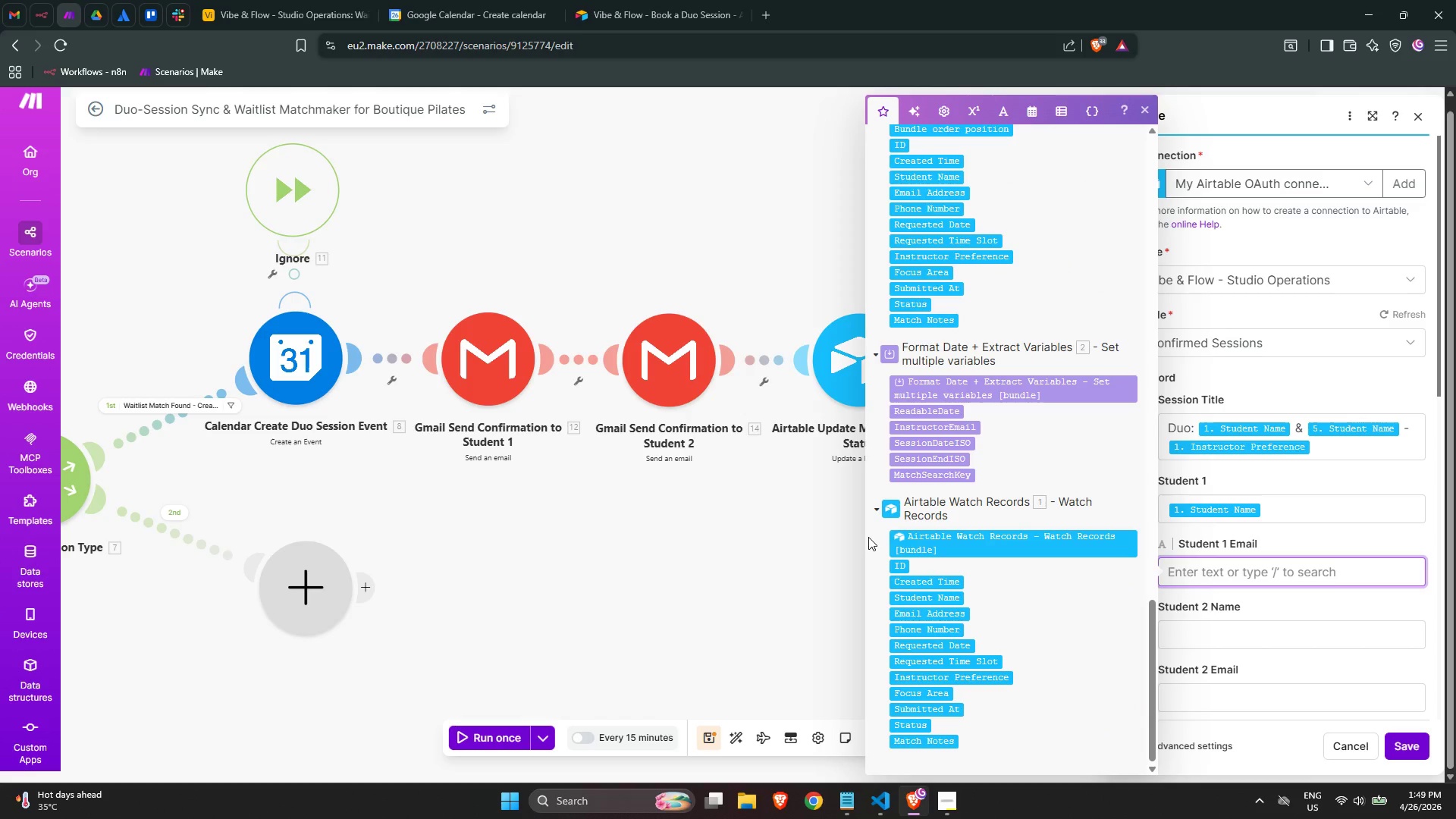 
mouse_move([939, 610])
 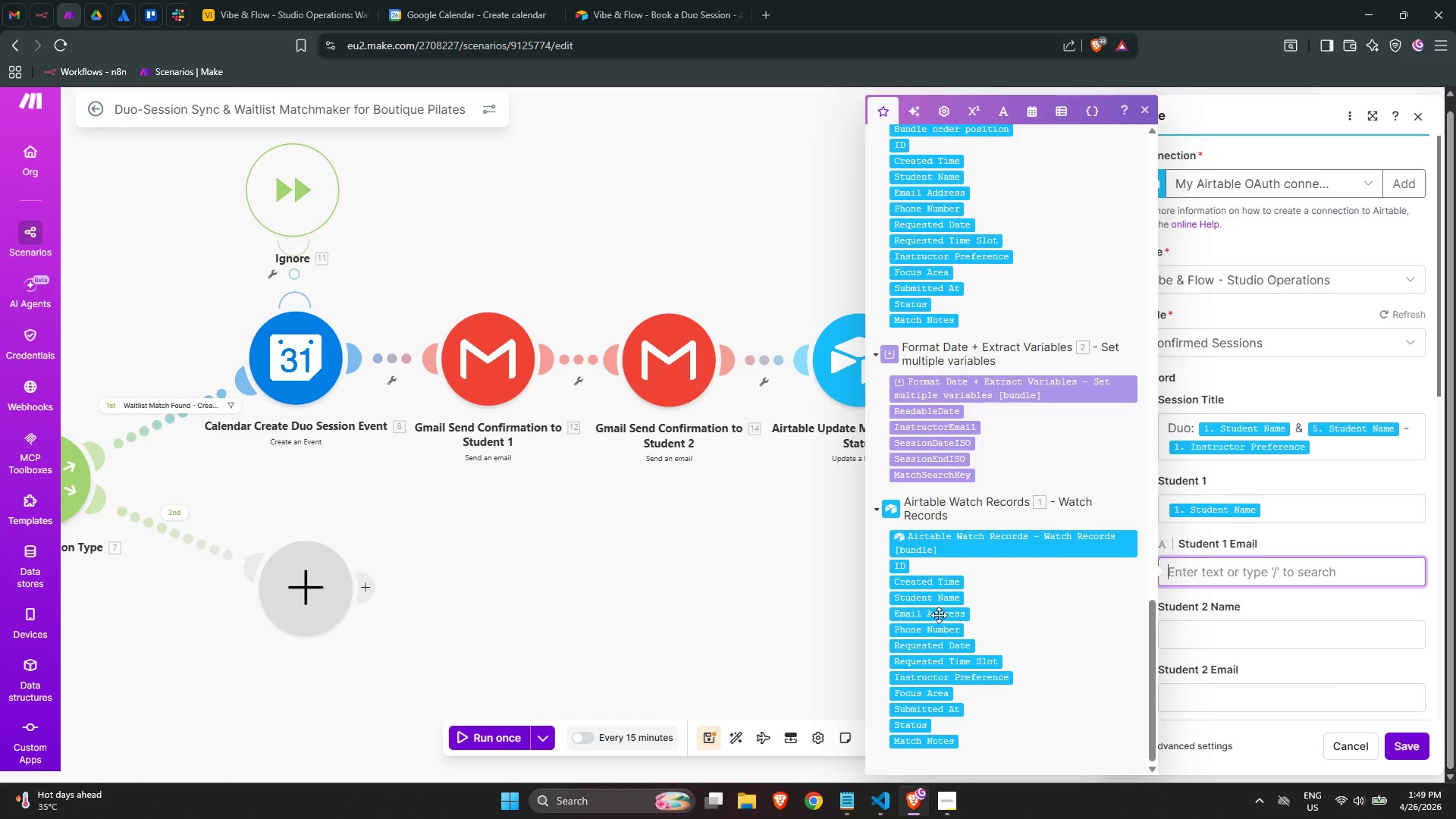 
left_click([937, 615])
 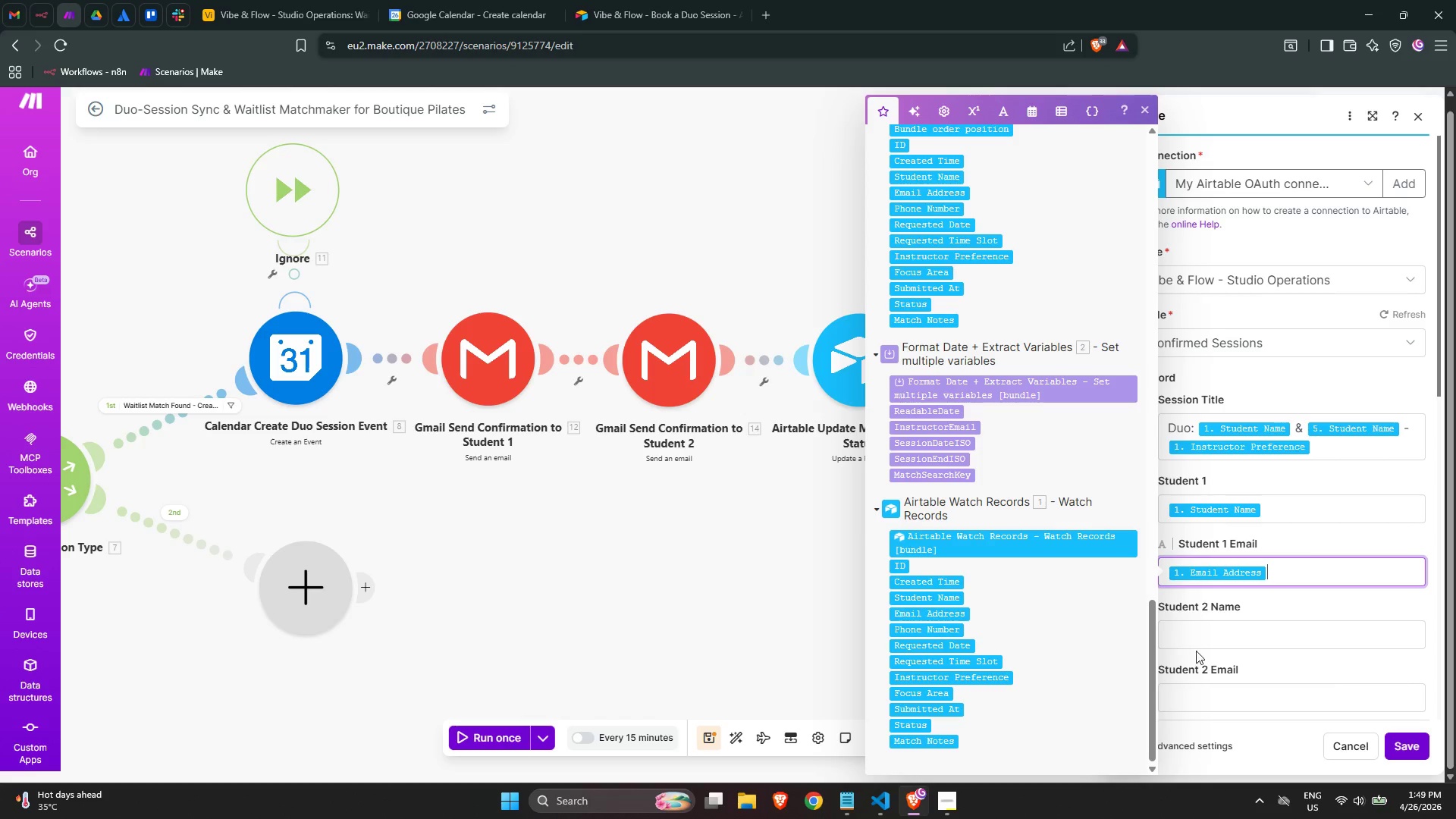 
left_click([1205, 648])
 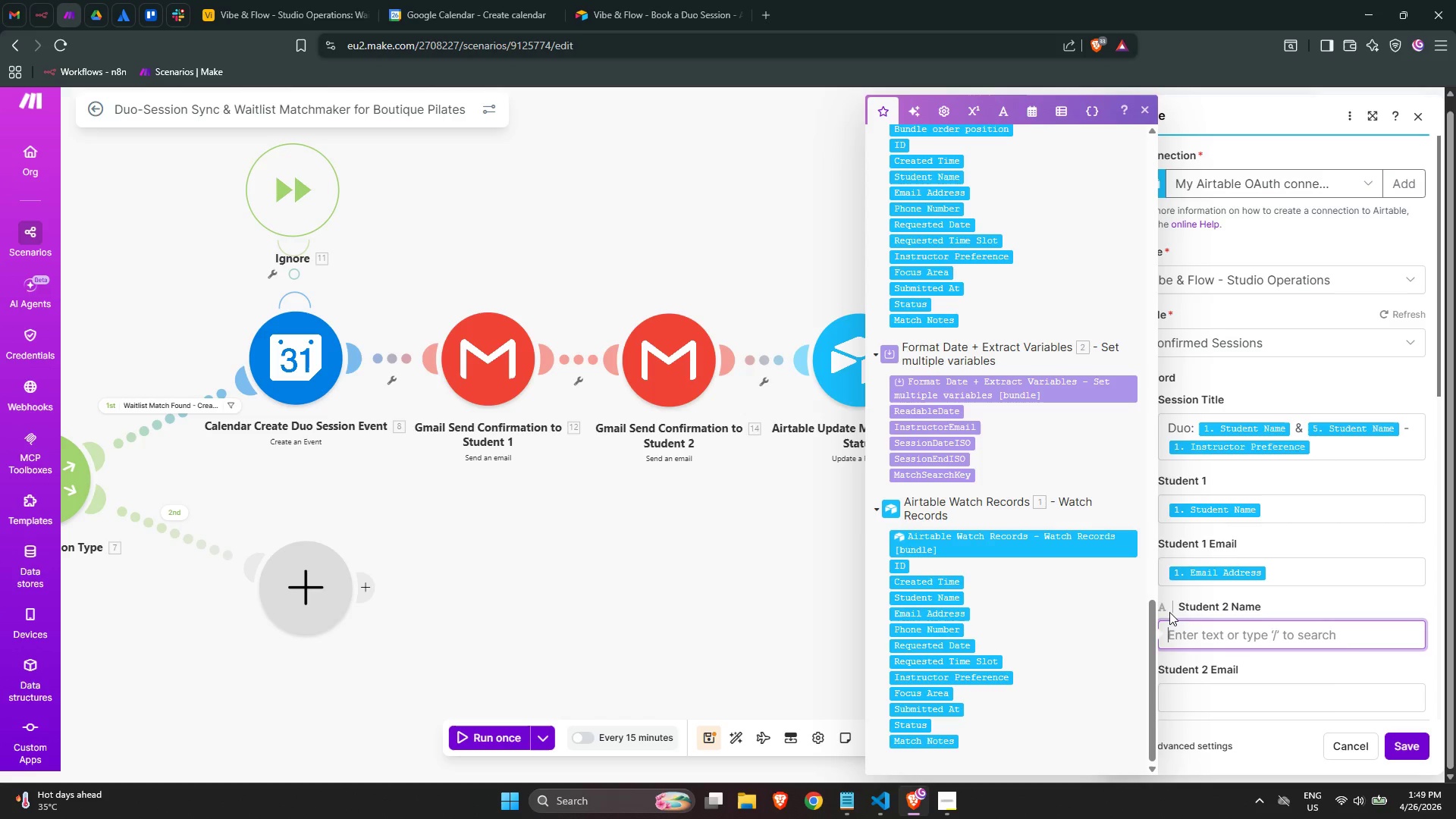 
scroll: coordinate [1005, 576], scroll_direction: up, amount: 3.0
 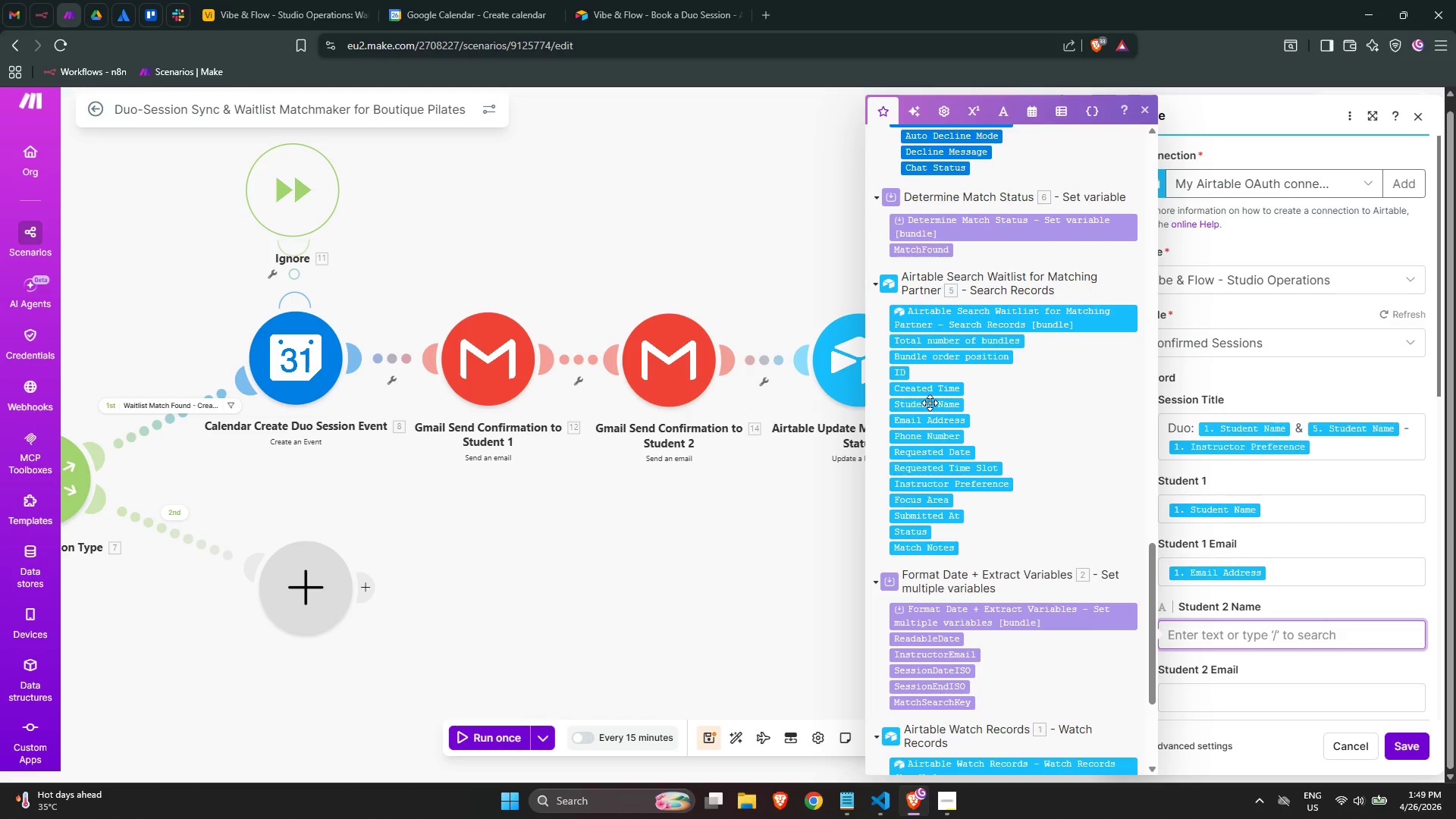 
left_click([930, 403])
 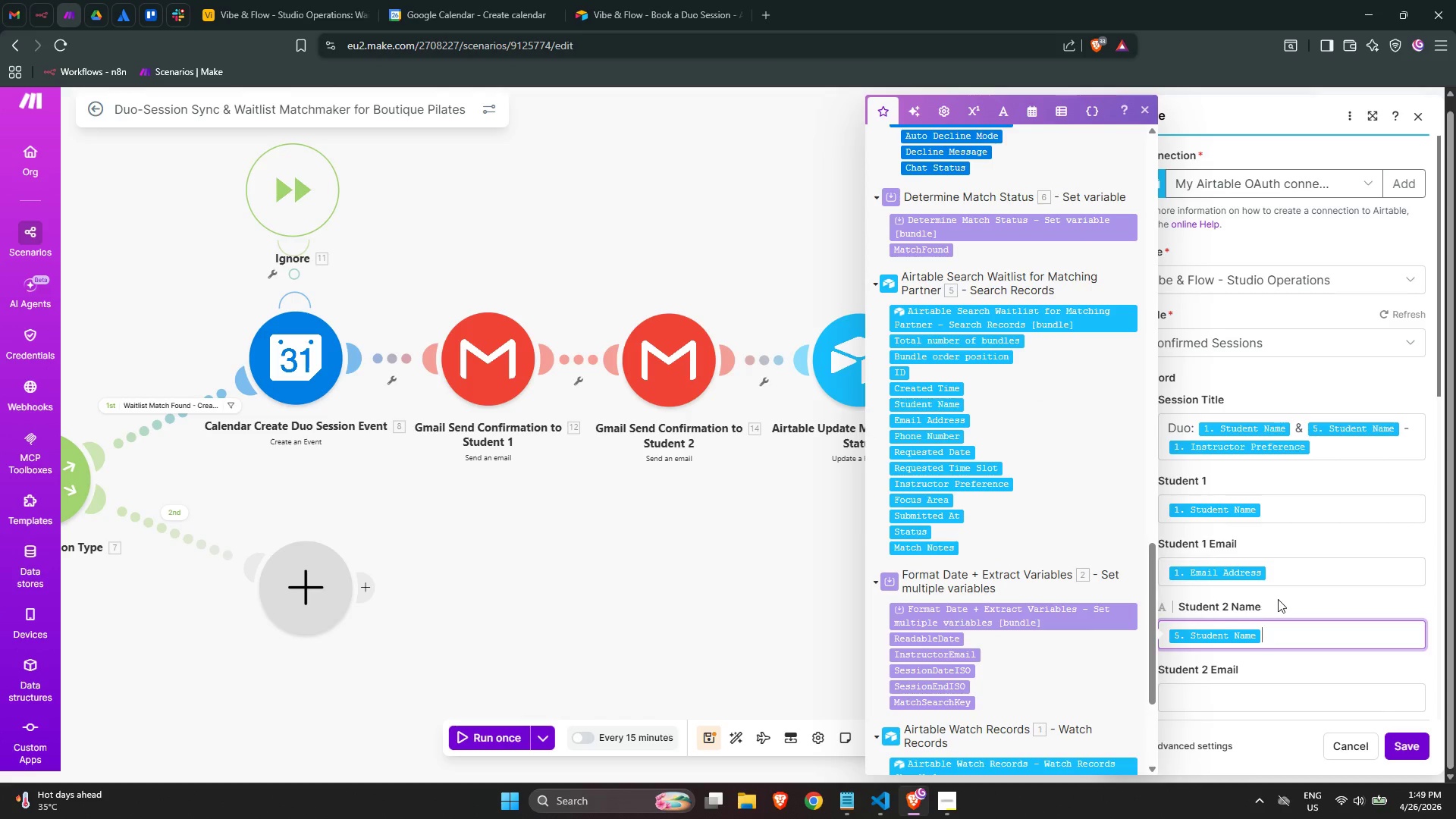 
scroll: coordinate [1276, 599], scroll_direction: down, amount: 1.0
 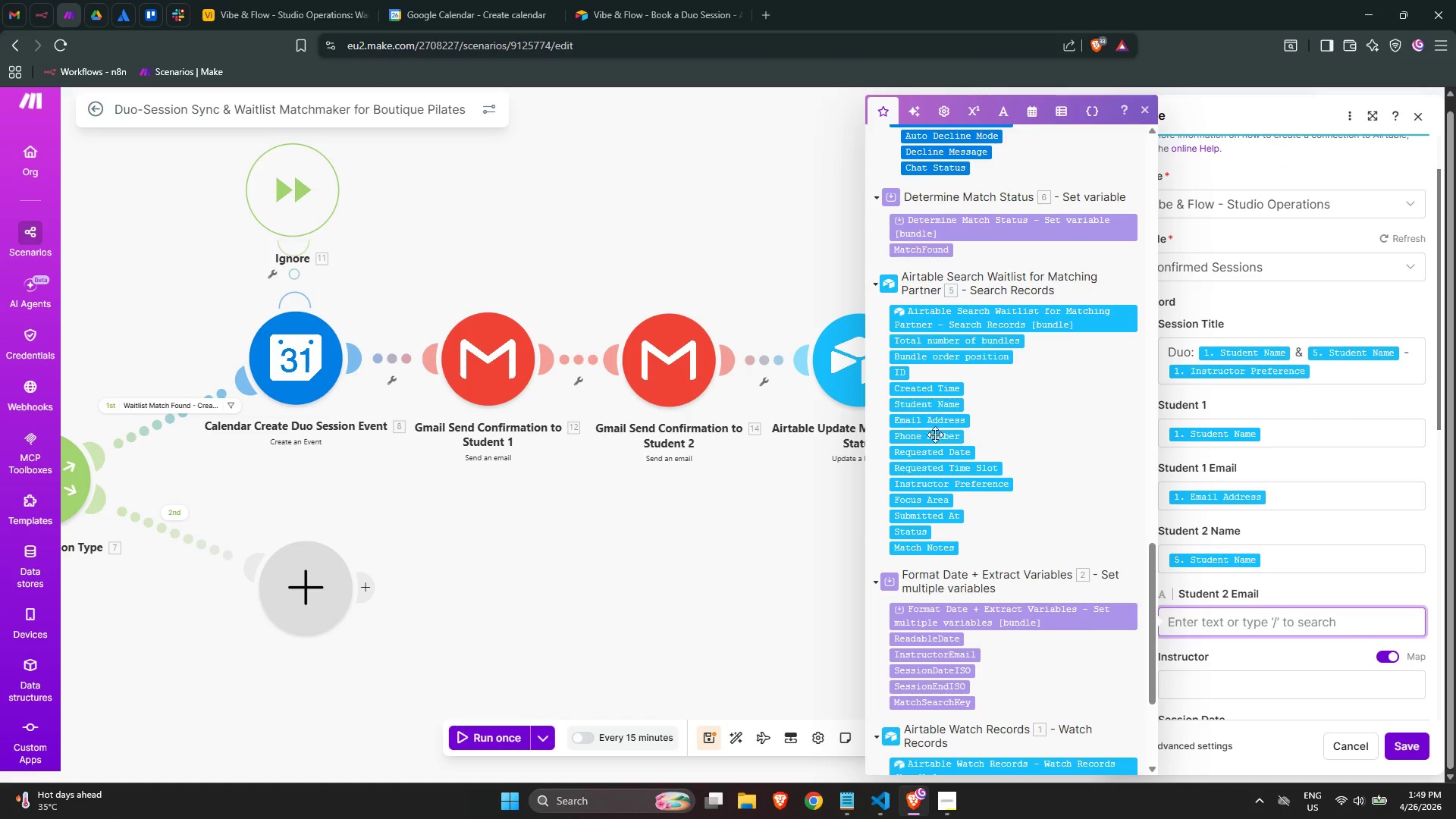 
mouse_move([937, 432])
 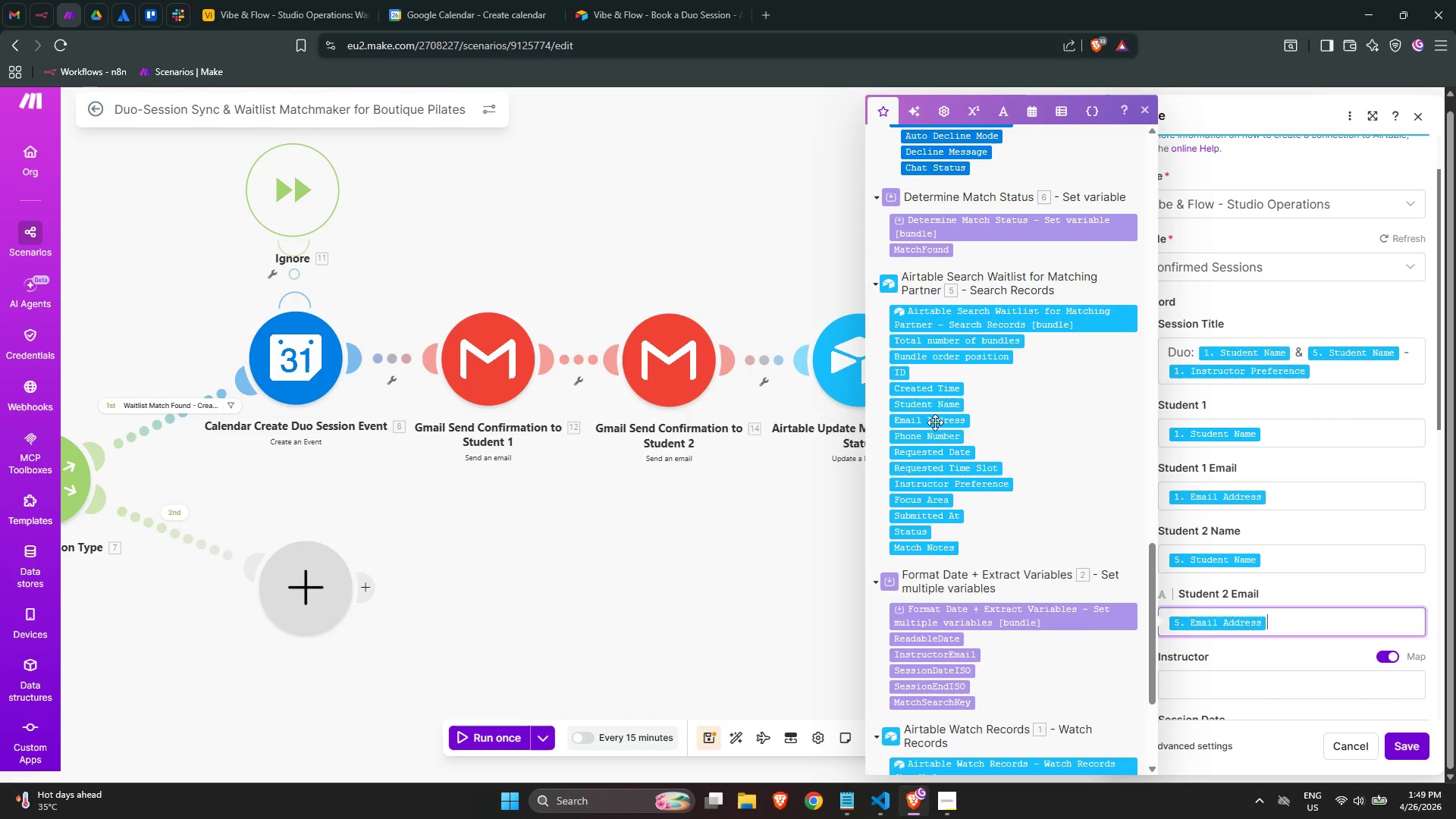 
scroll: coordinate [1276, 544], scroll_direction: down, amount: 2.0
 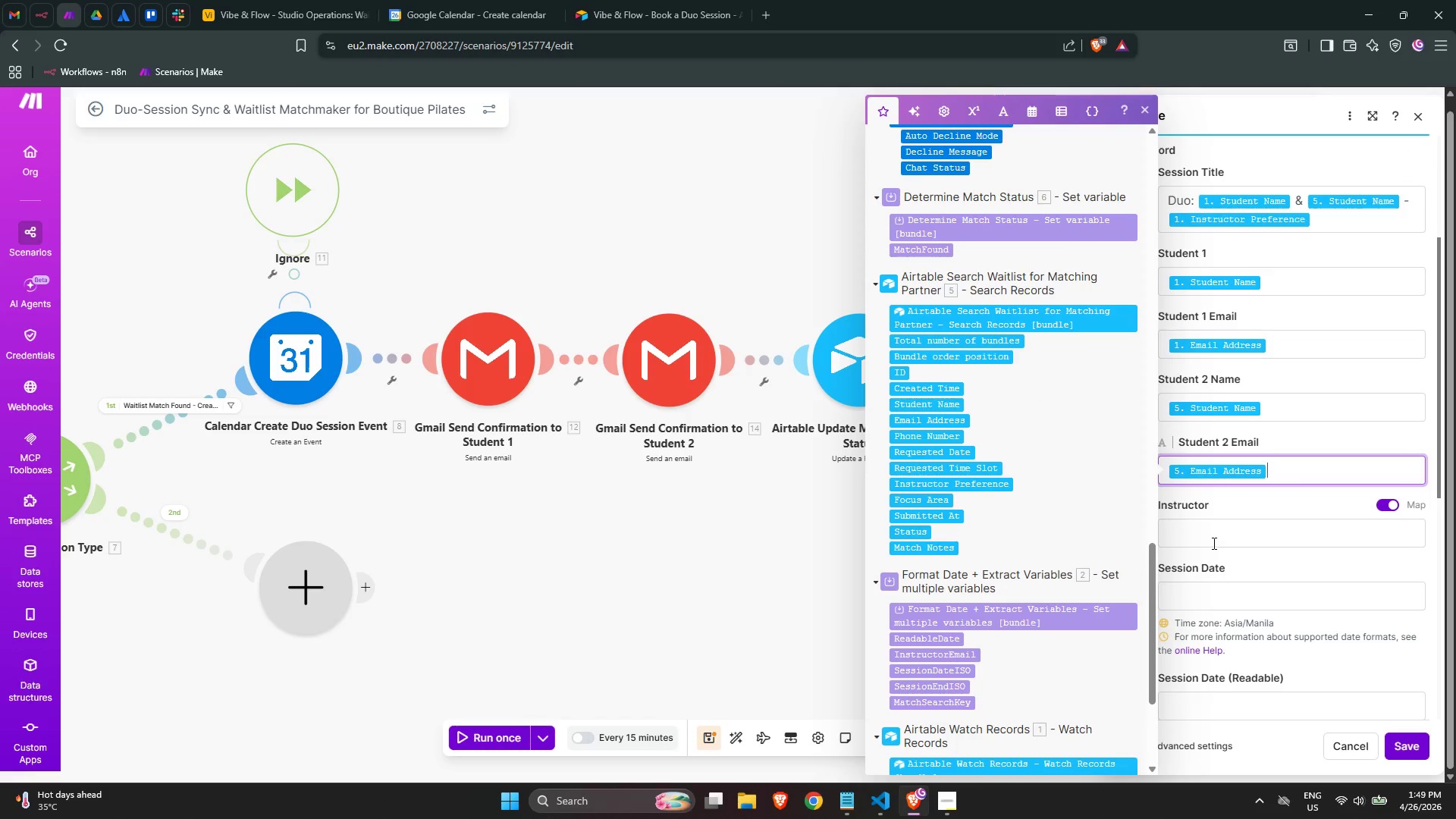 
left_click([1207, 528])
 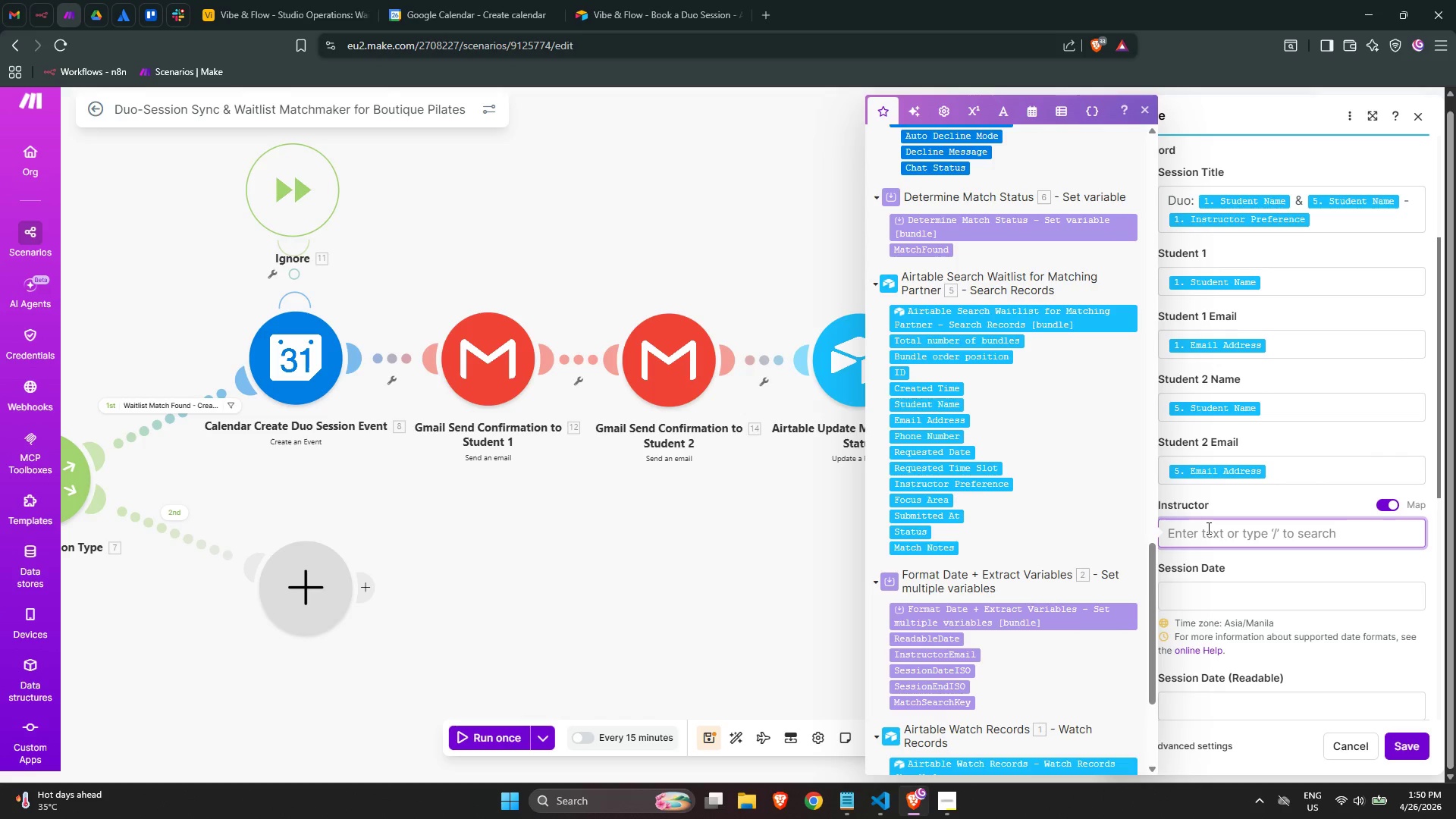 
scroll: coordinate [1087, 622], scroll_direction: down, amount: 5.0
 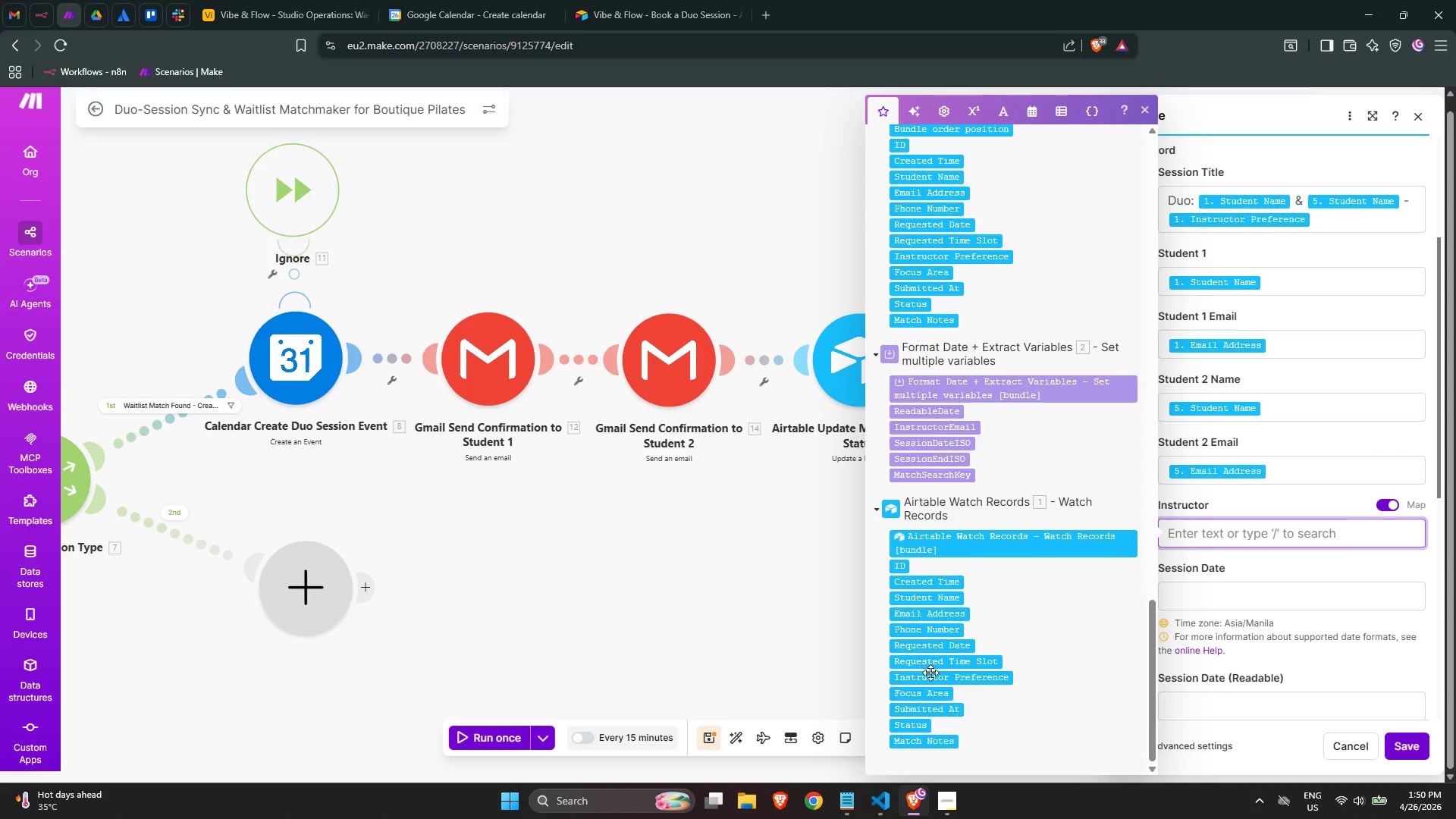 
left_click([938, 680])
 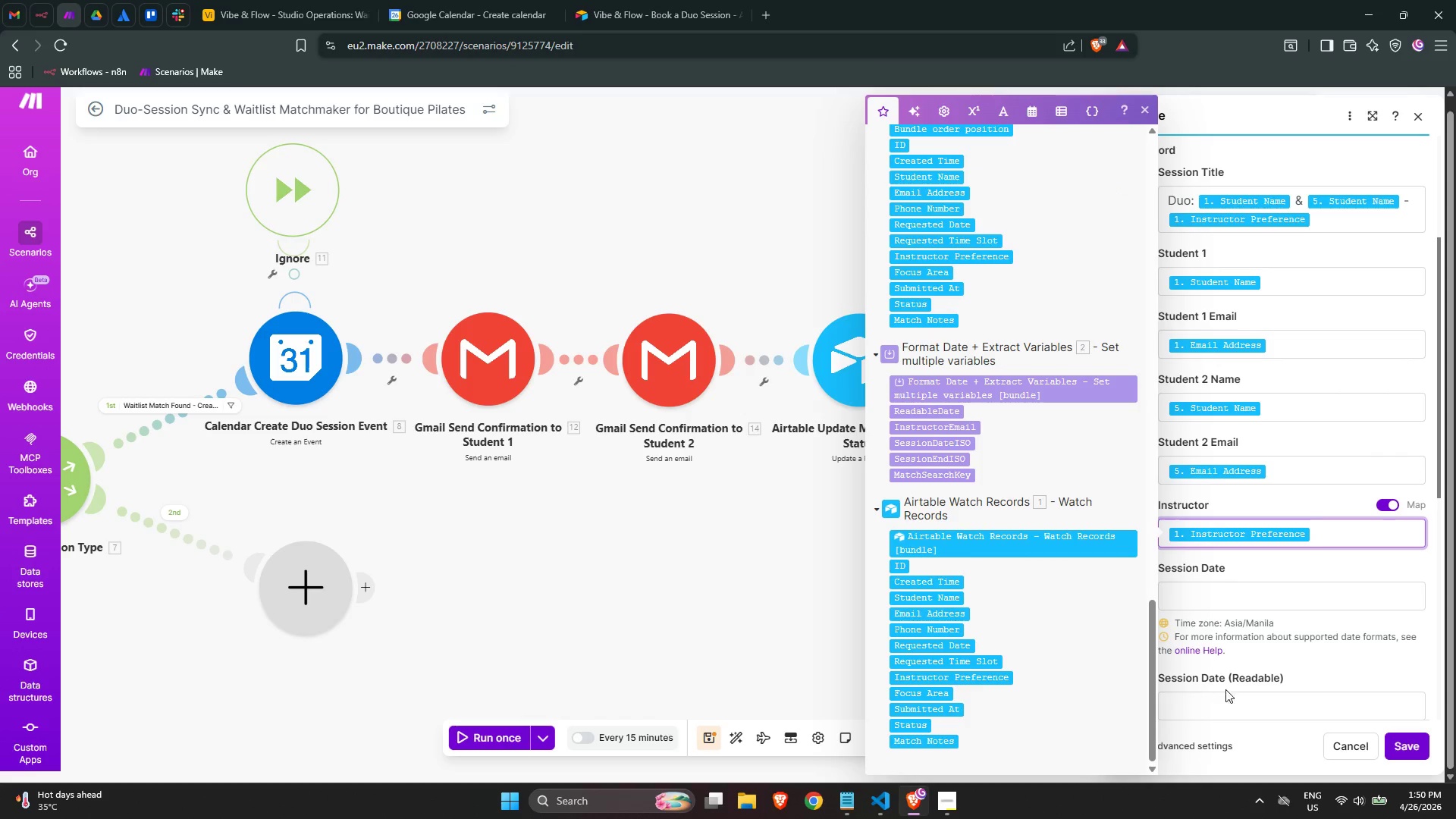 
scroll: coordinate [1260, 689], scroll_direction: down, amount: 1.0
 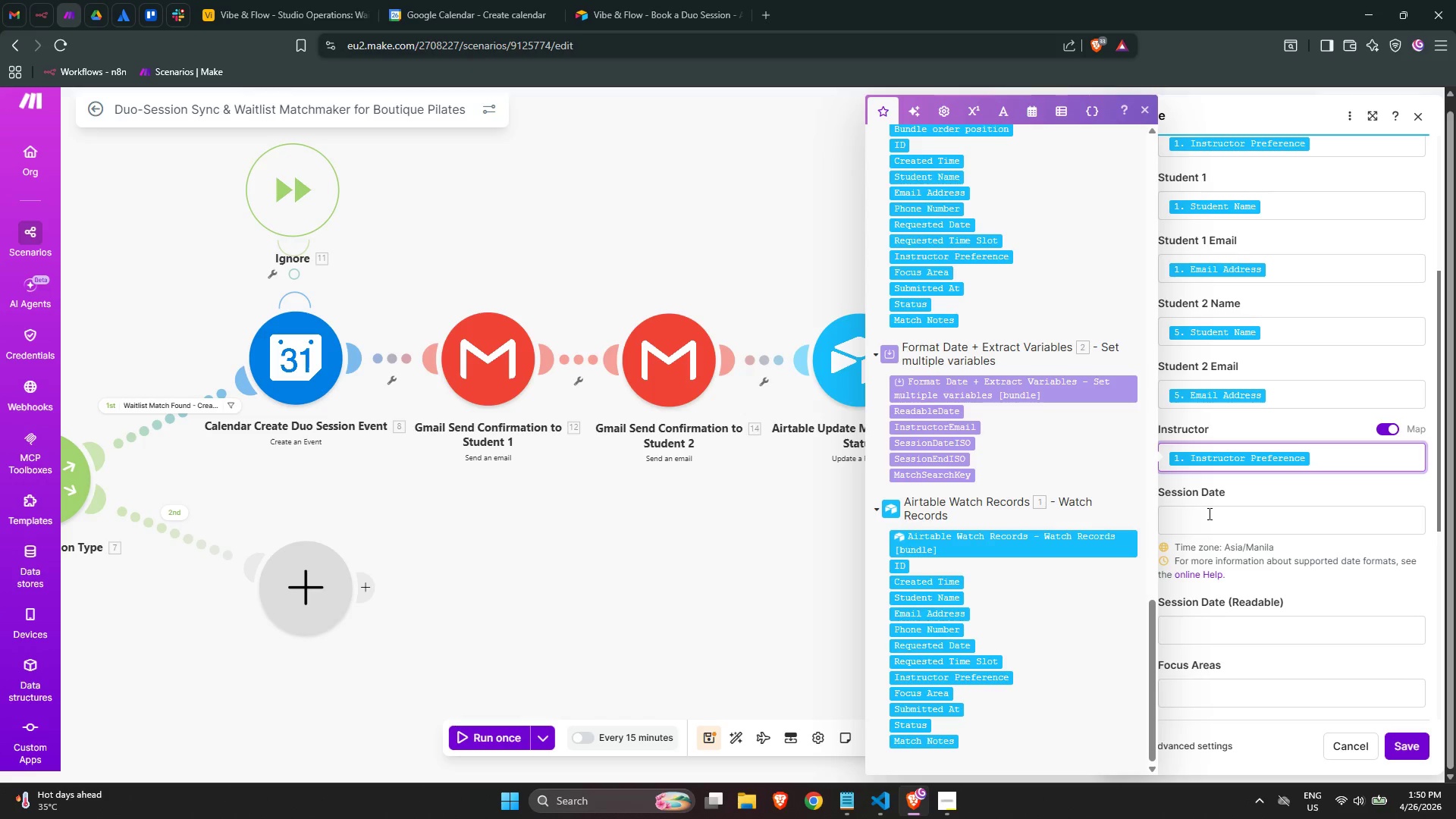 
left_click([1207, 516])
 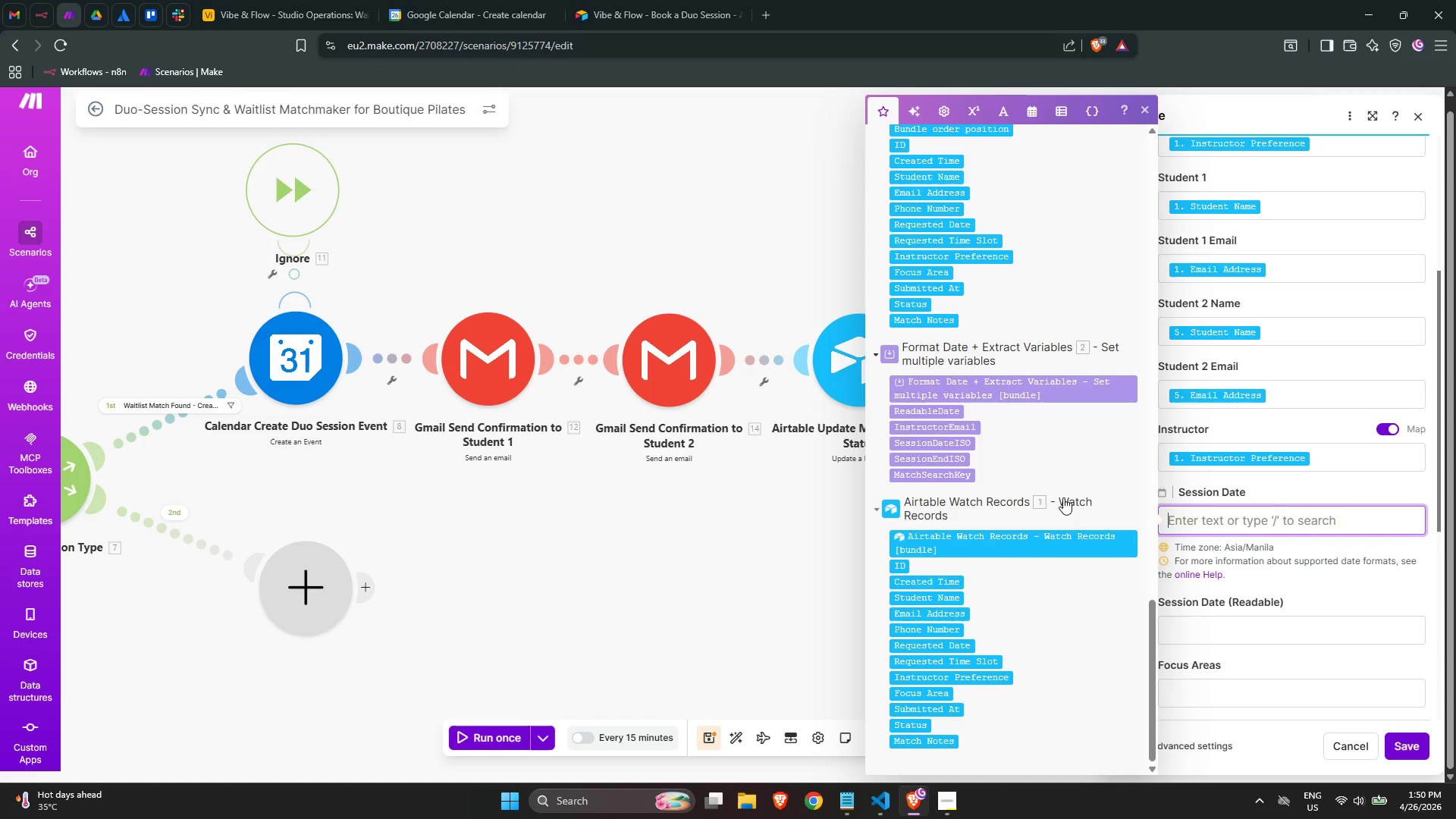 
scroll: coordinate [1035, 496], scroll_direction: up, amount: 3.0
 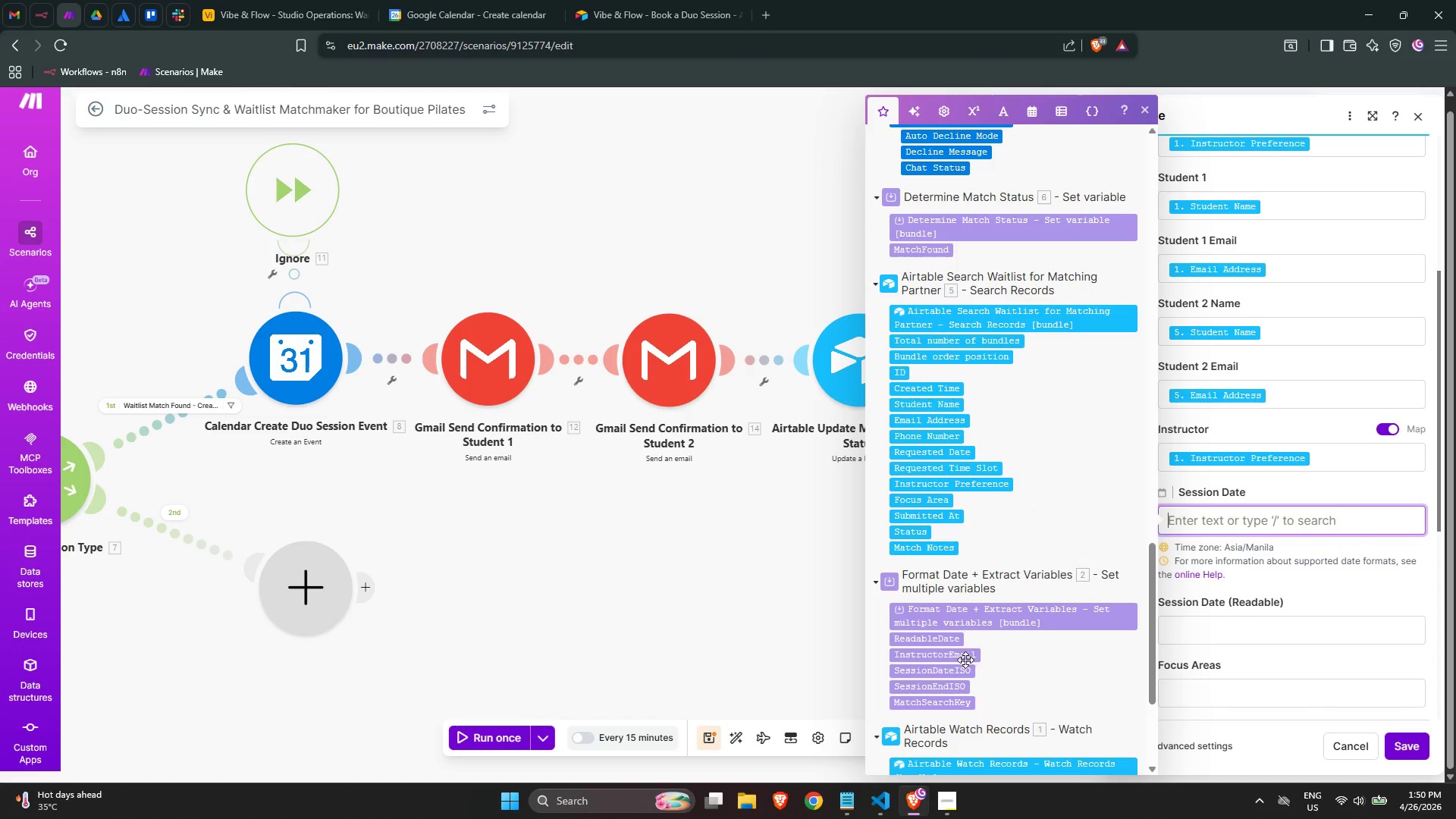 
mouse_move([986, 673])
 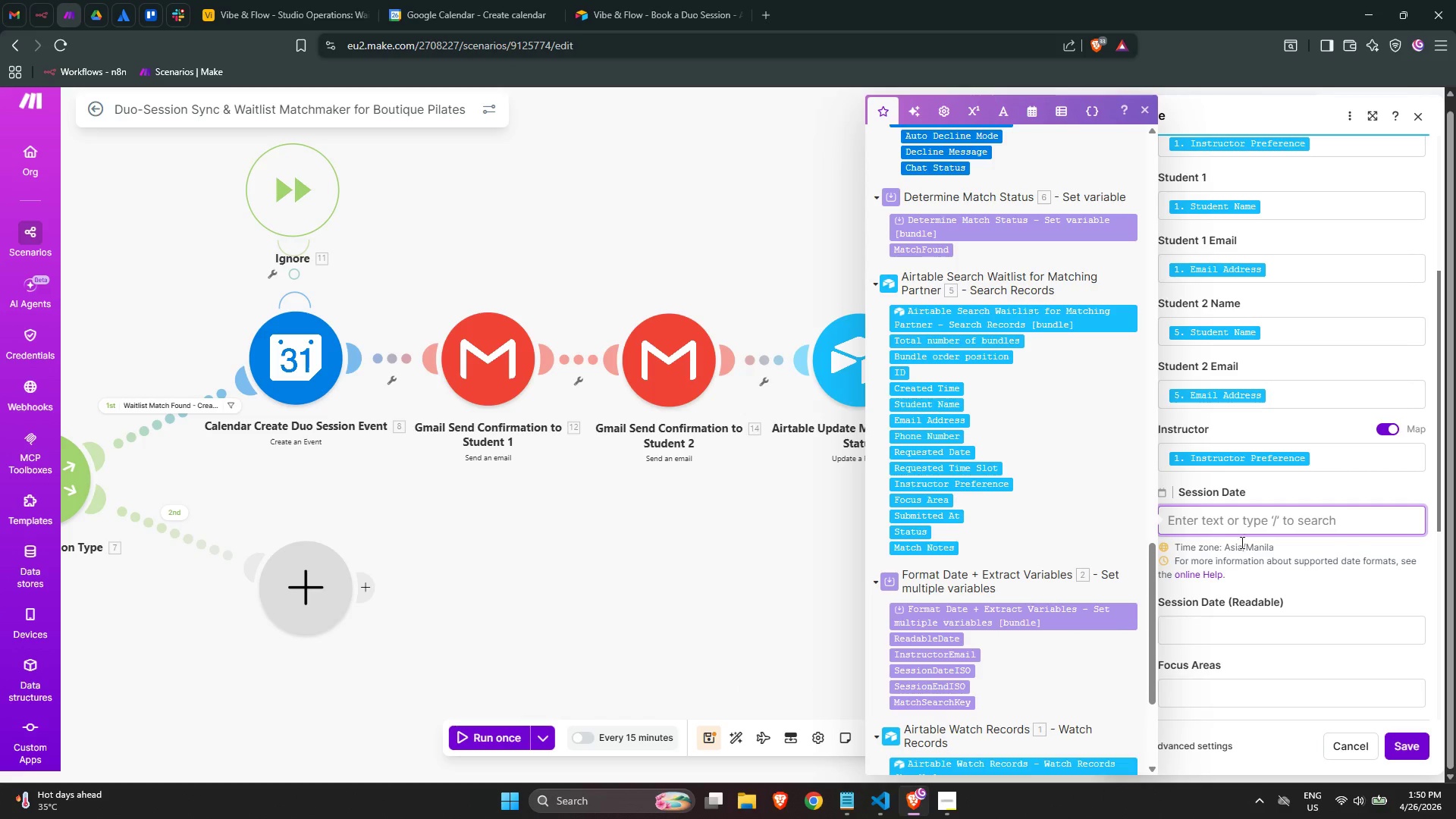 
left_click([1242, 519])
 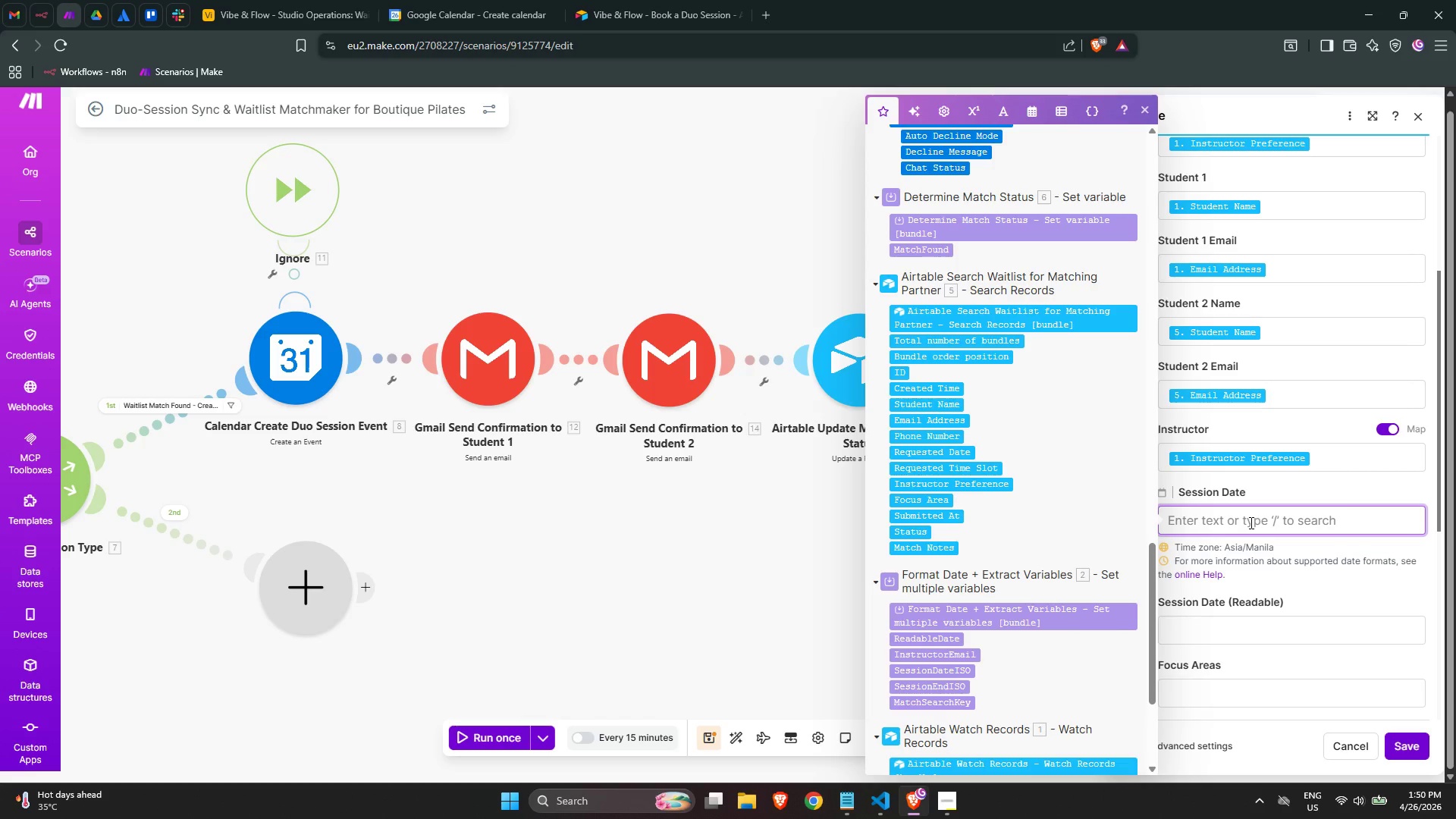 
wait(19.66)
 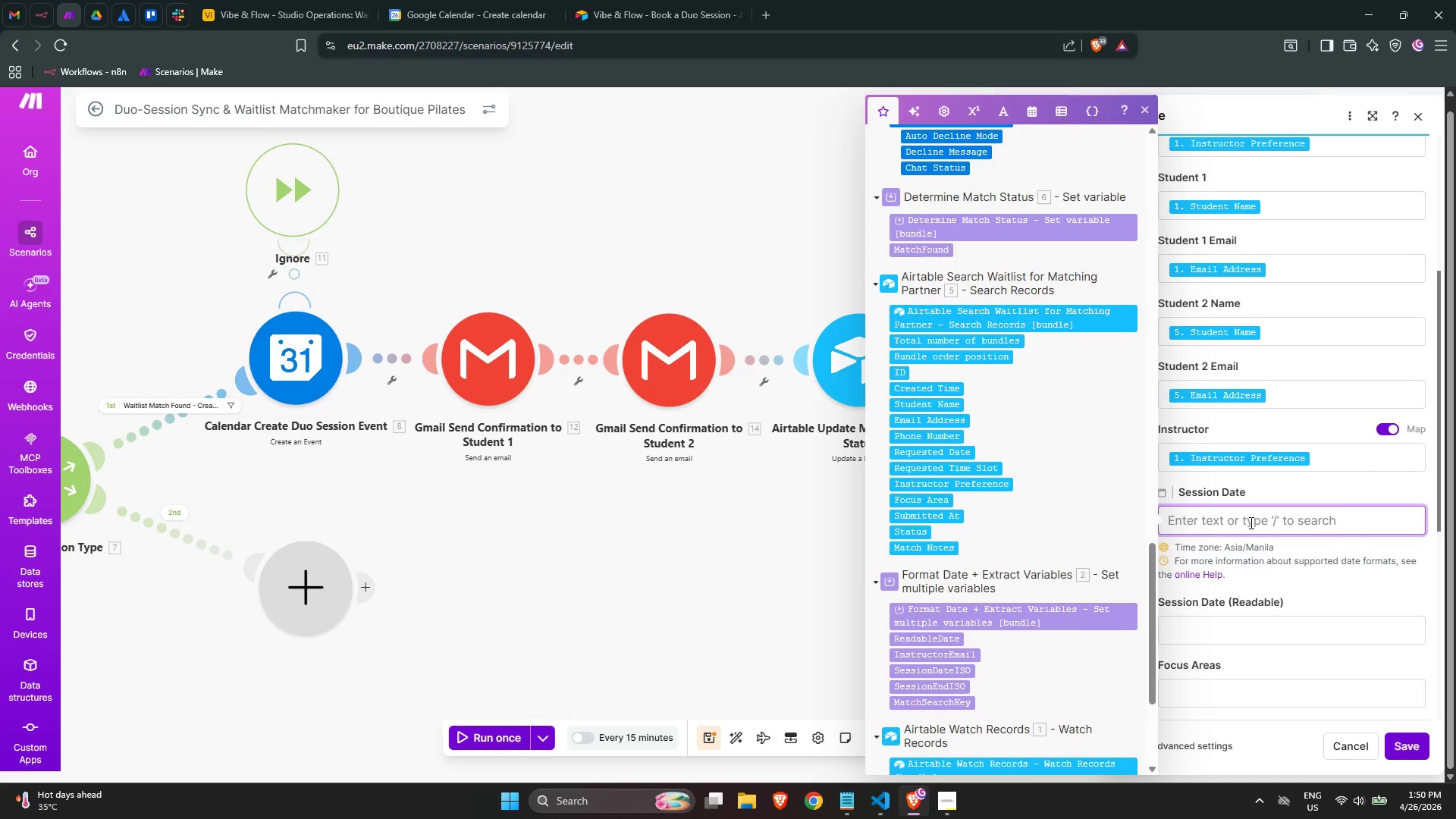 
scroll: coordinate [1052, 526], scroll_direction: down, amount: 2.0
 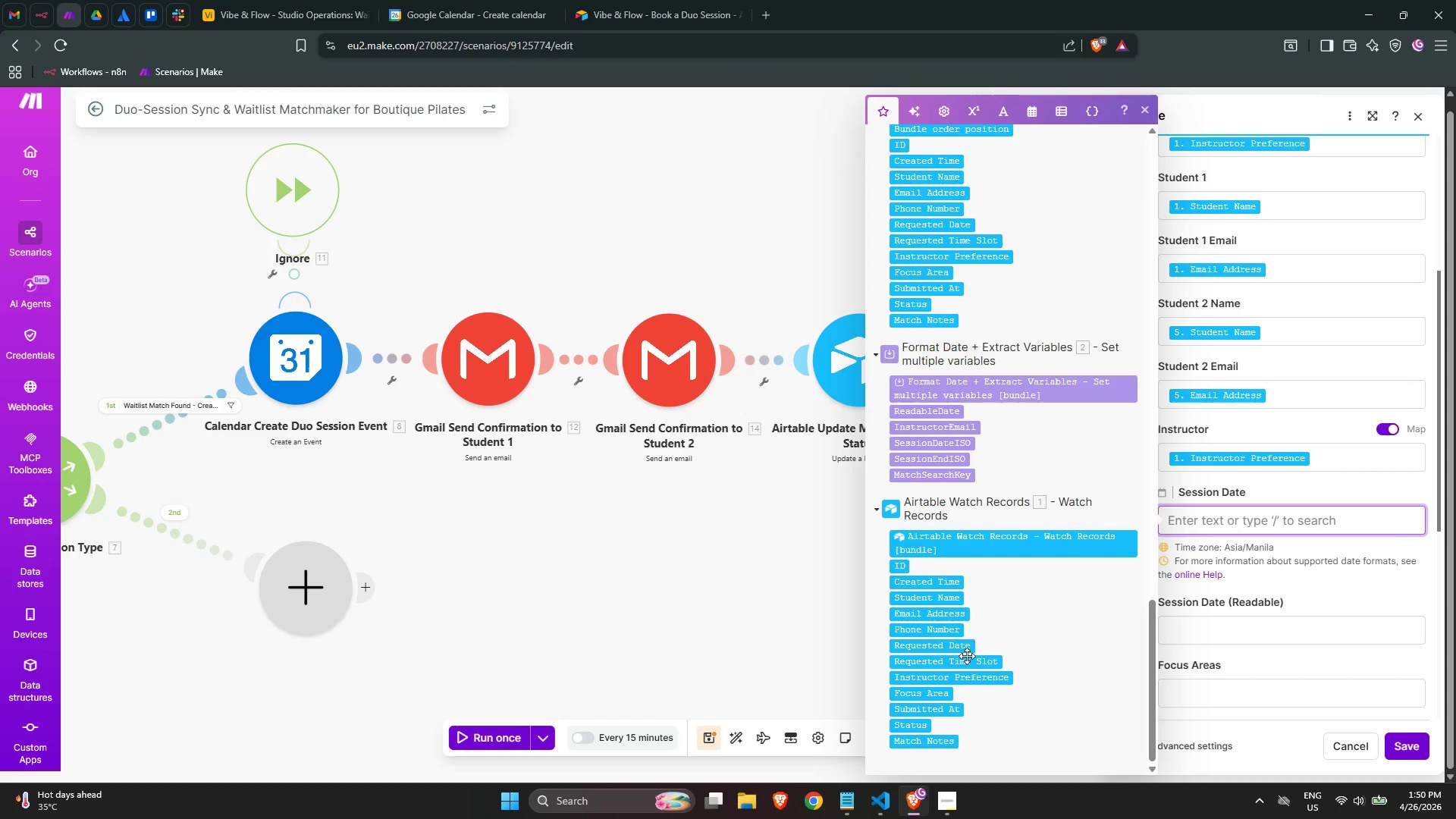 
left_click([953, 644])
 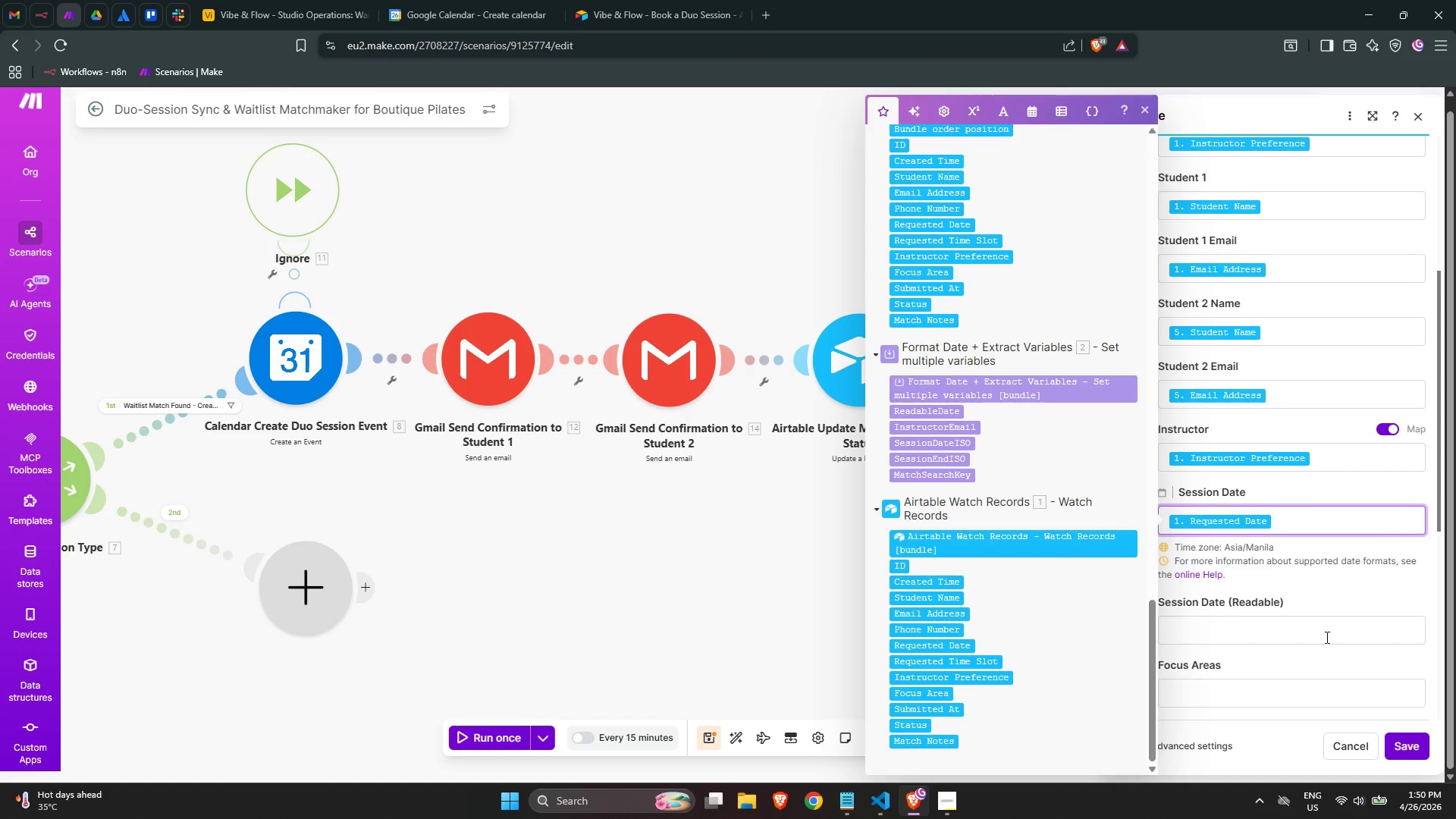 
left_click([1300, 624])
 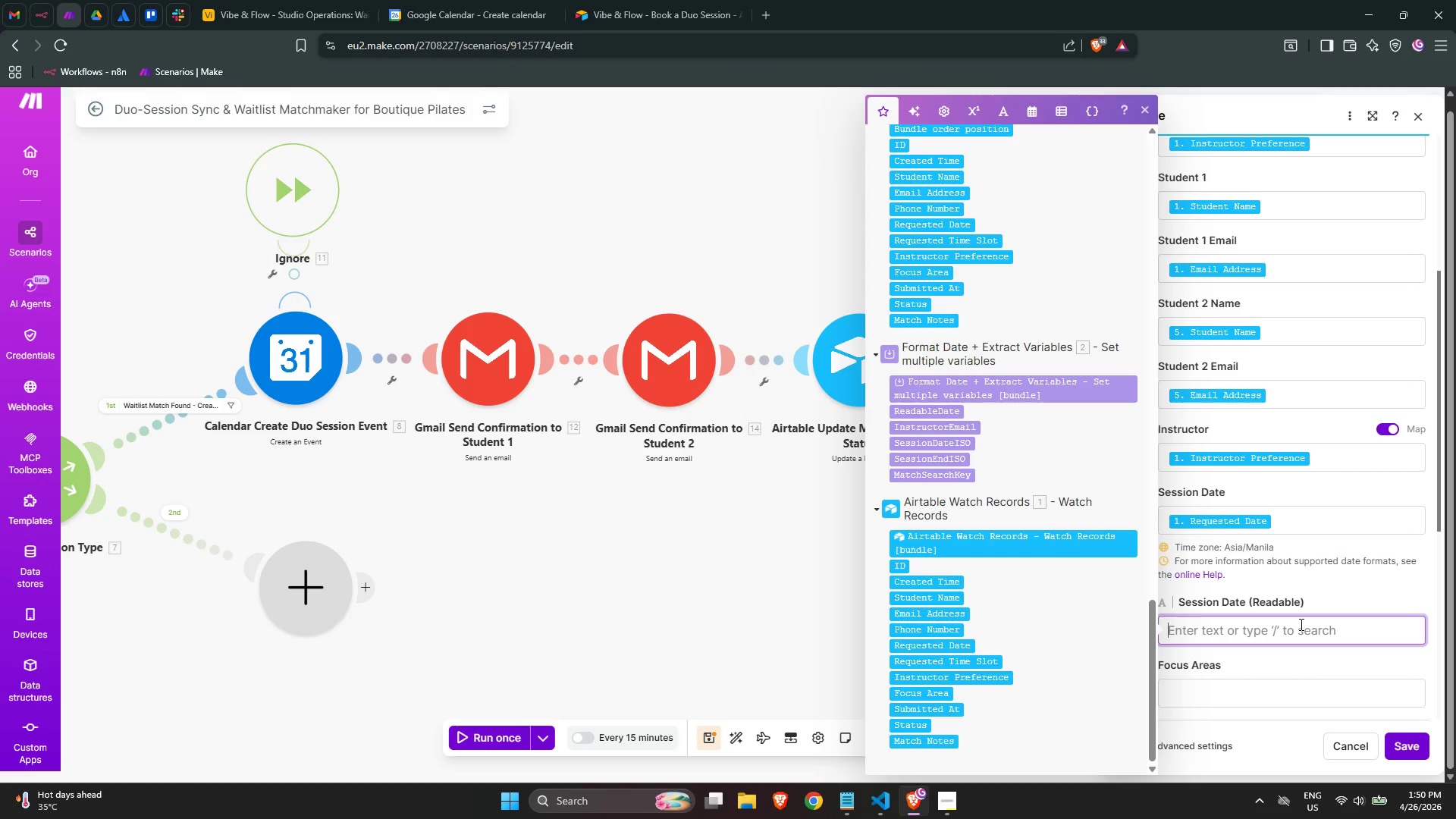 
scroll: coordinate [1300, 624], scroll_direction: down, amount: 2.0
 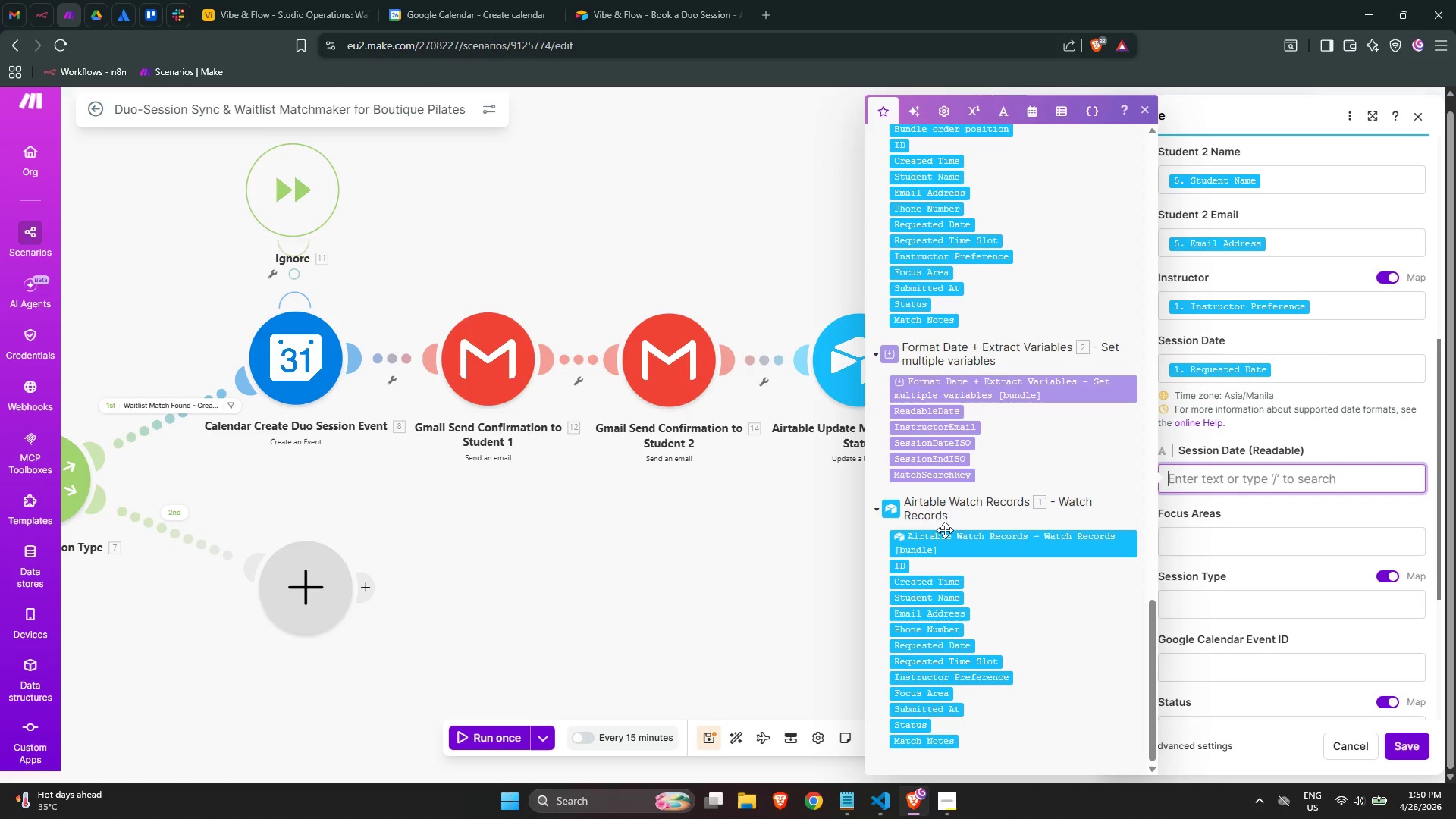 
left_click([935, 411])
 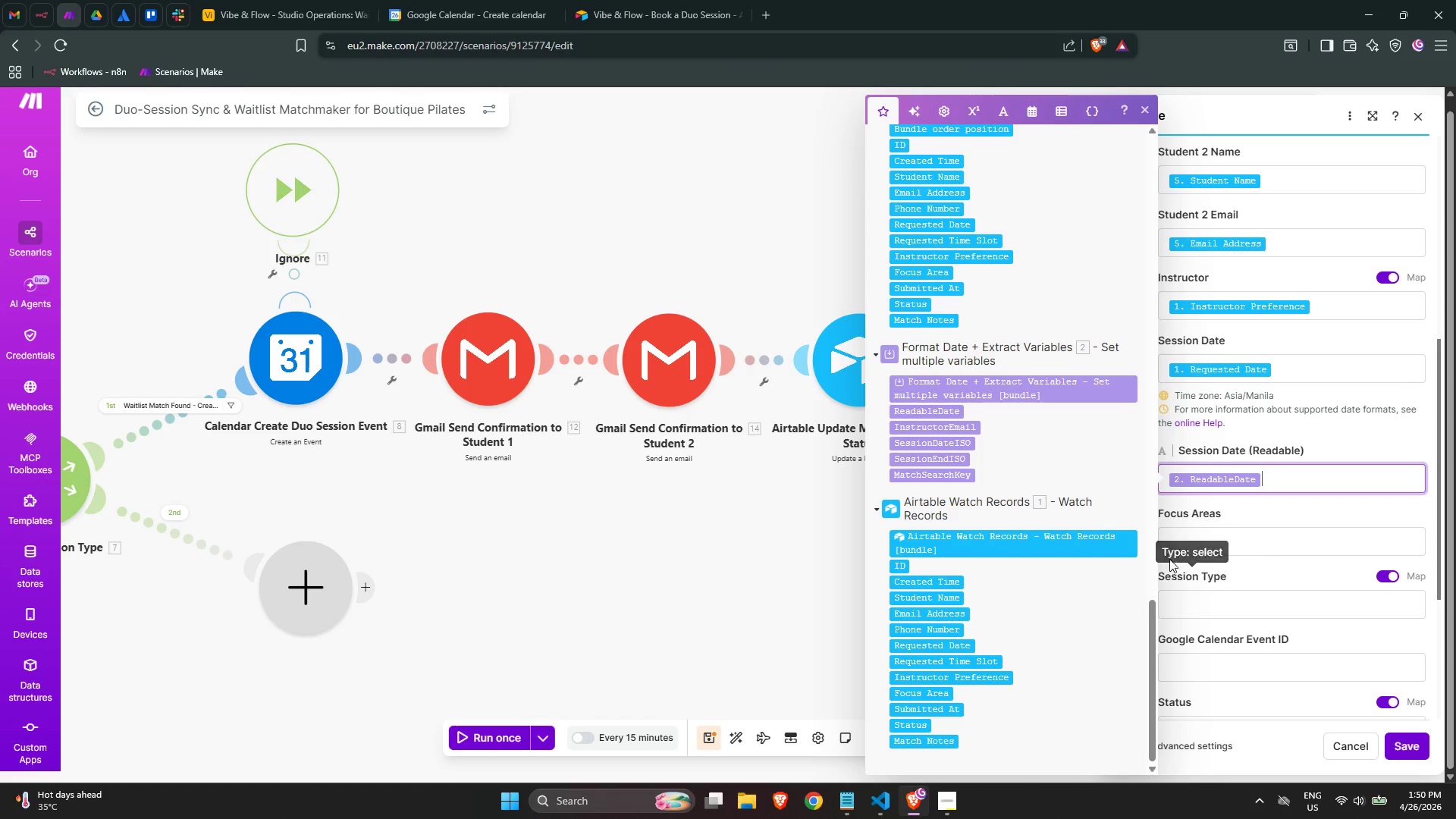 
left_click([1178, 544])
 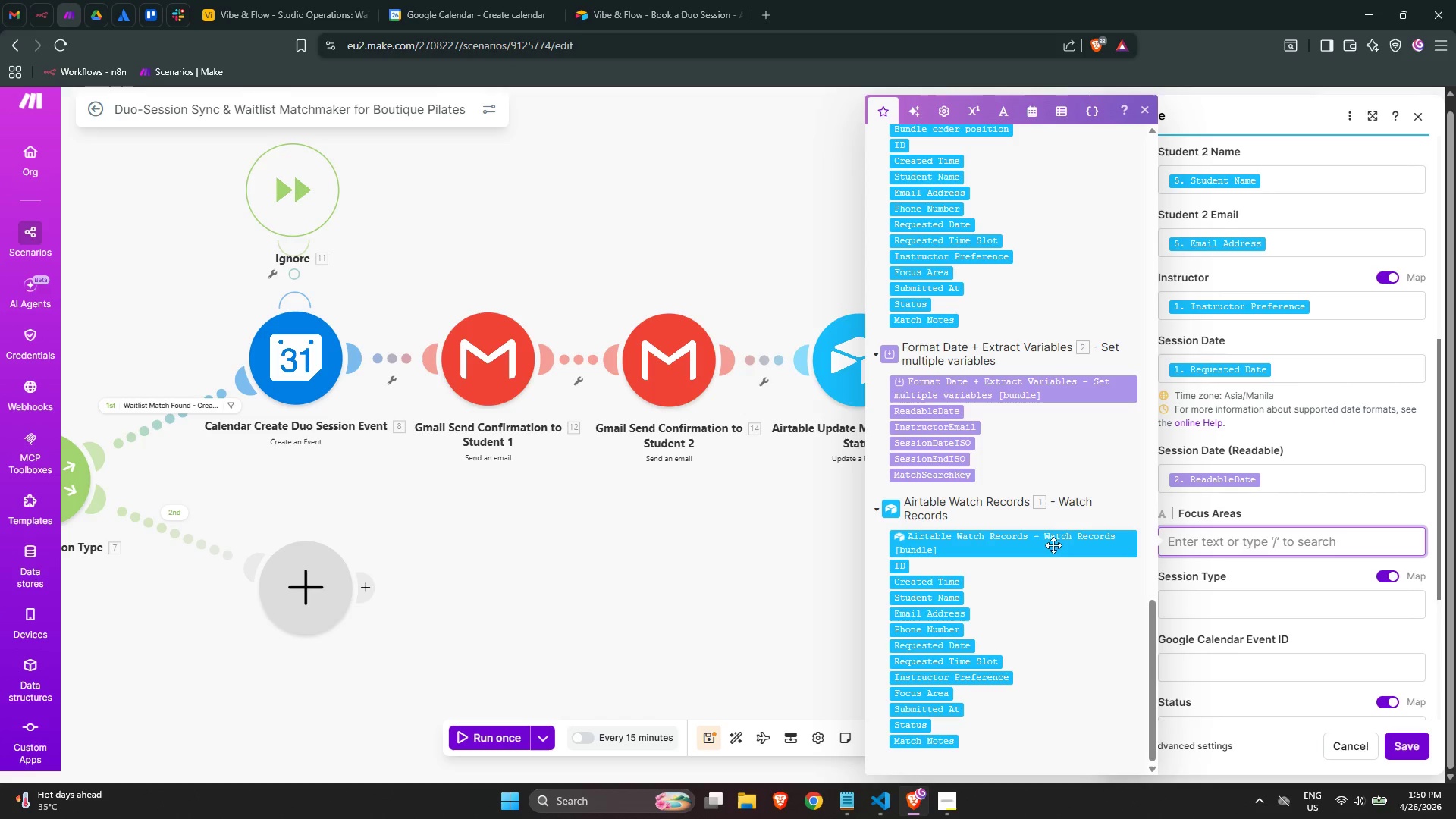 
wait(5.16)
 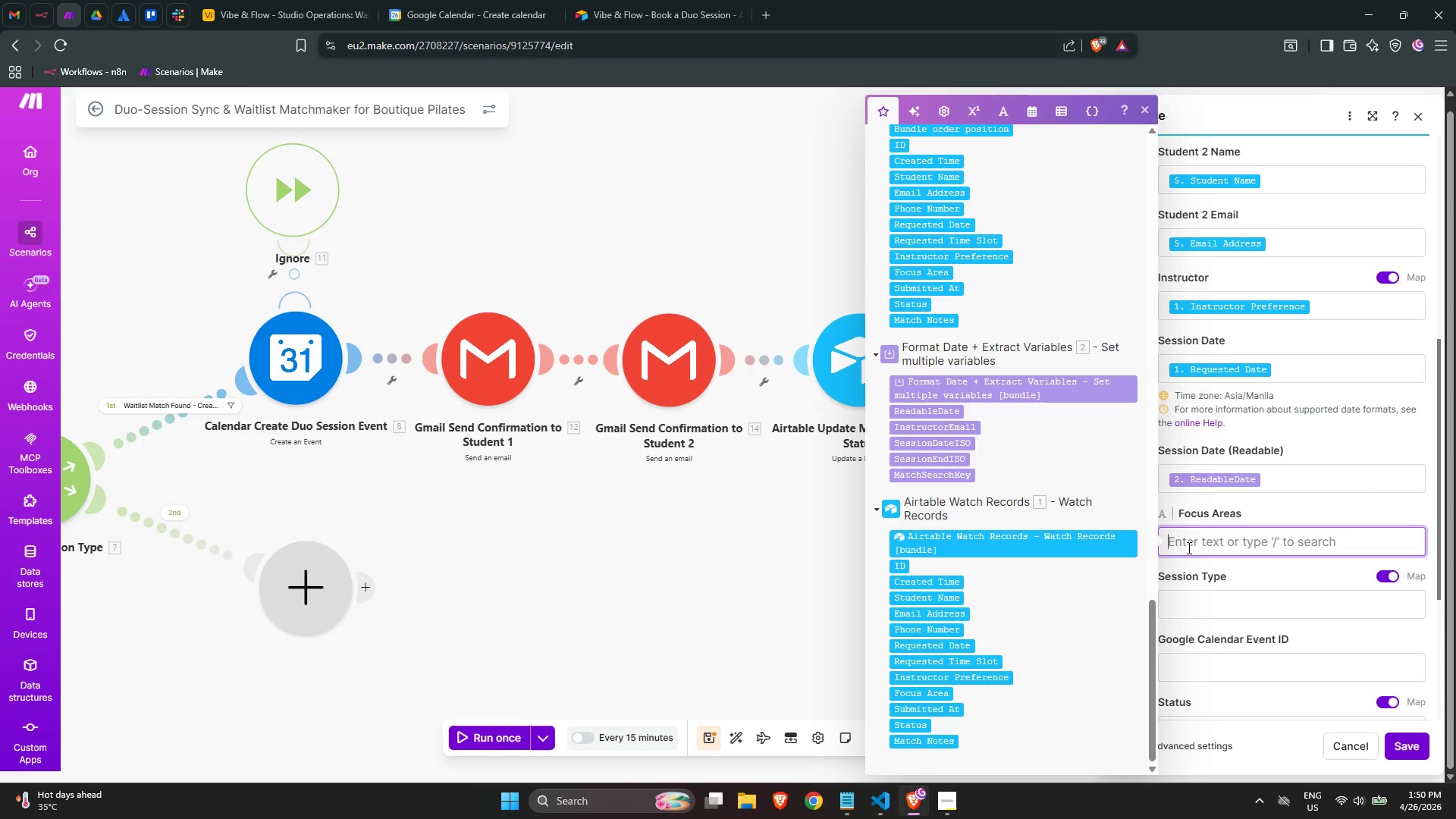 
scroll: coordinate [952, 526], scroll_direction: down, amount: 2.0
 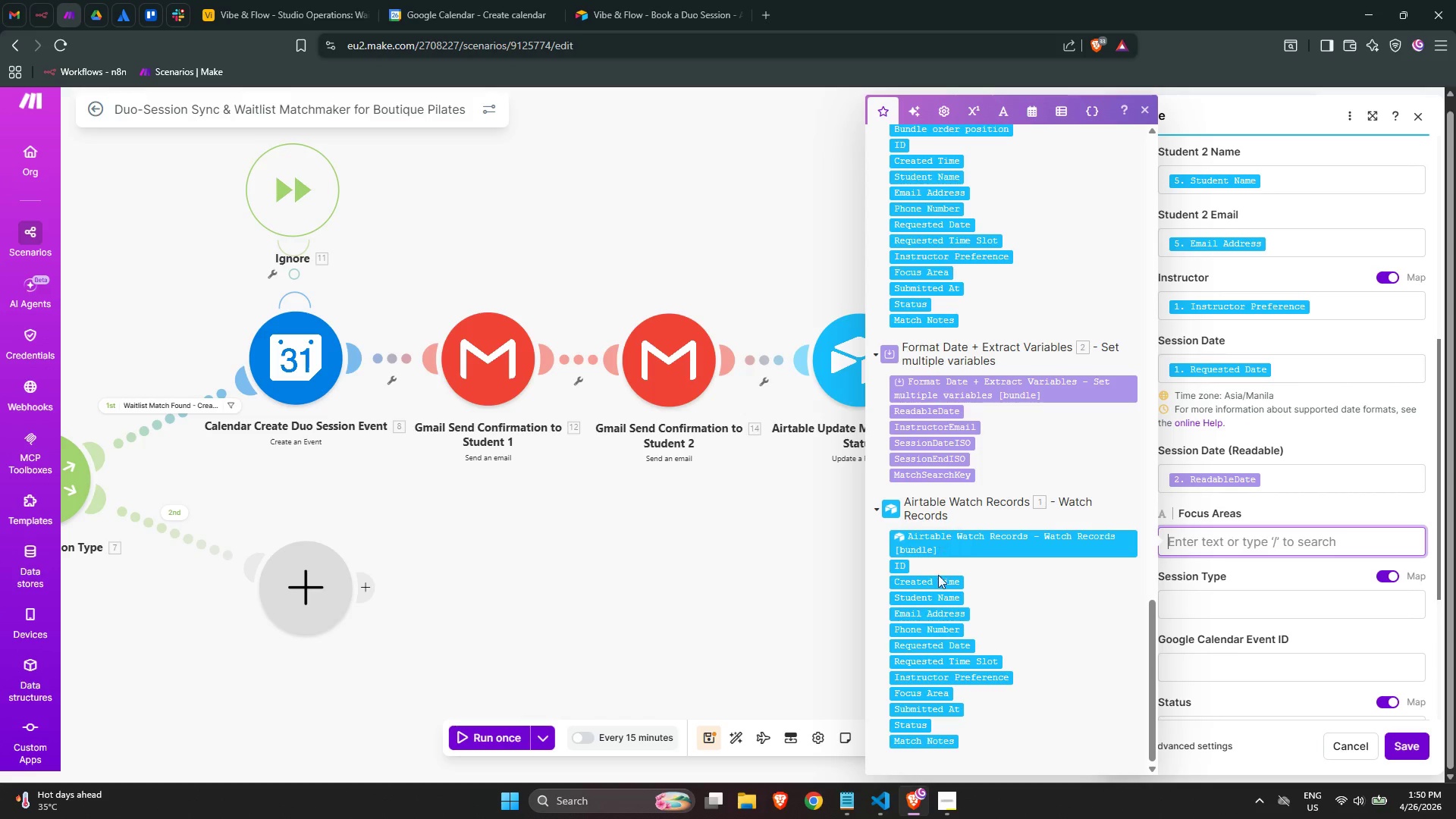 
mouse_move([960, 600])
 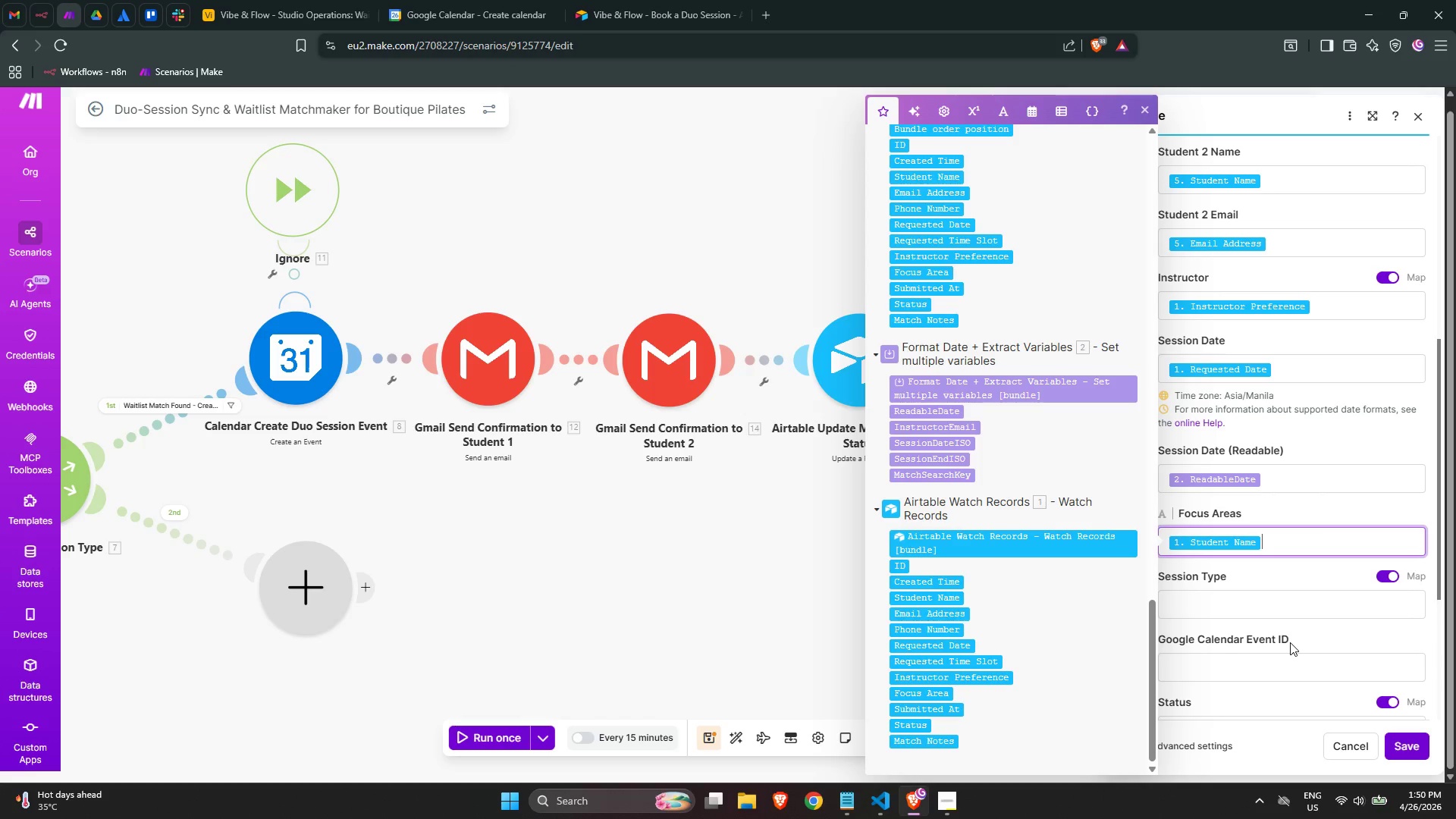 
key(Shift+Semicolon)
 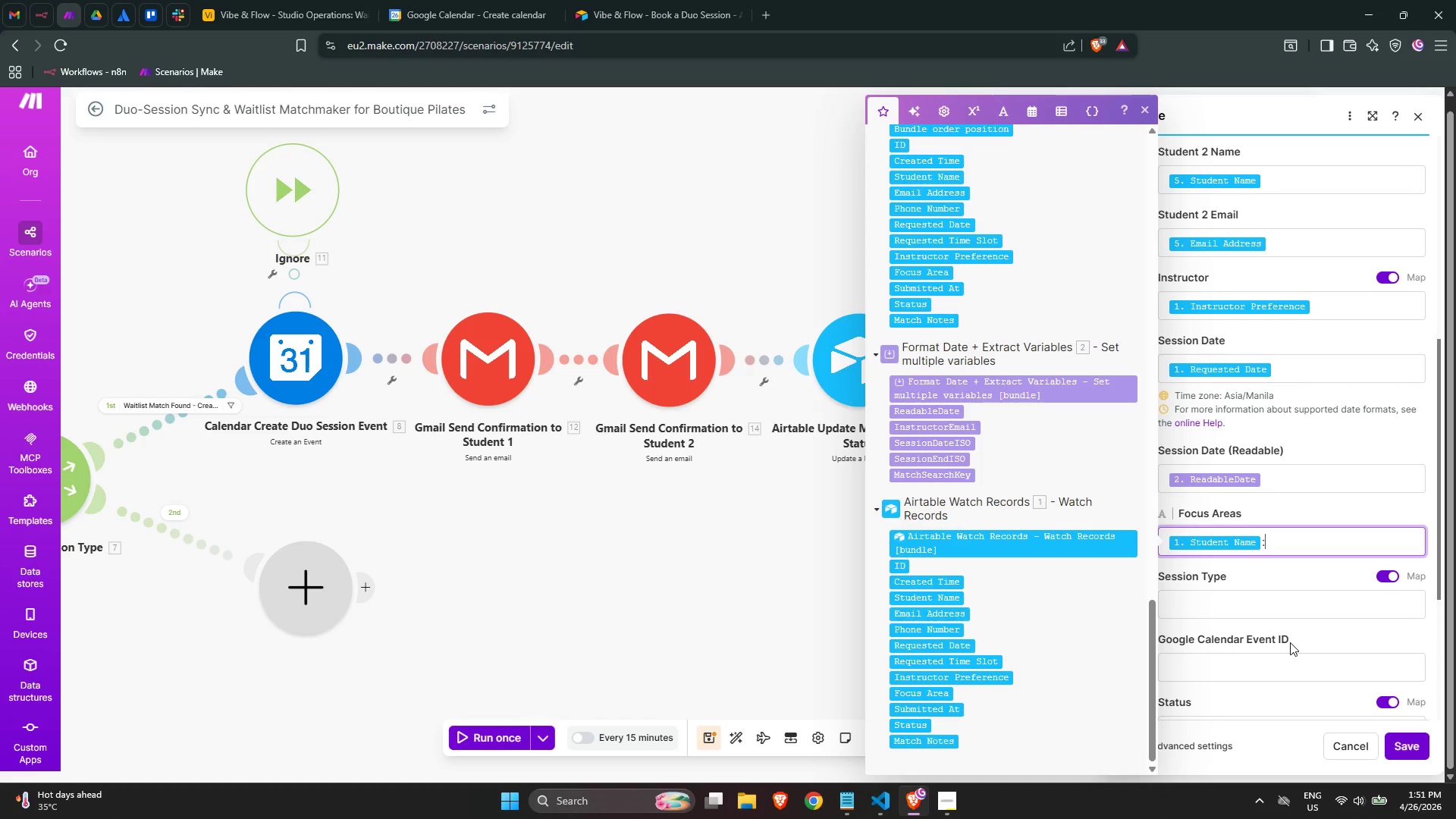 
key(Space)
 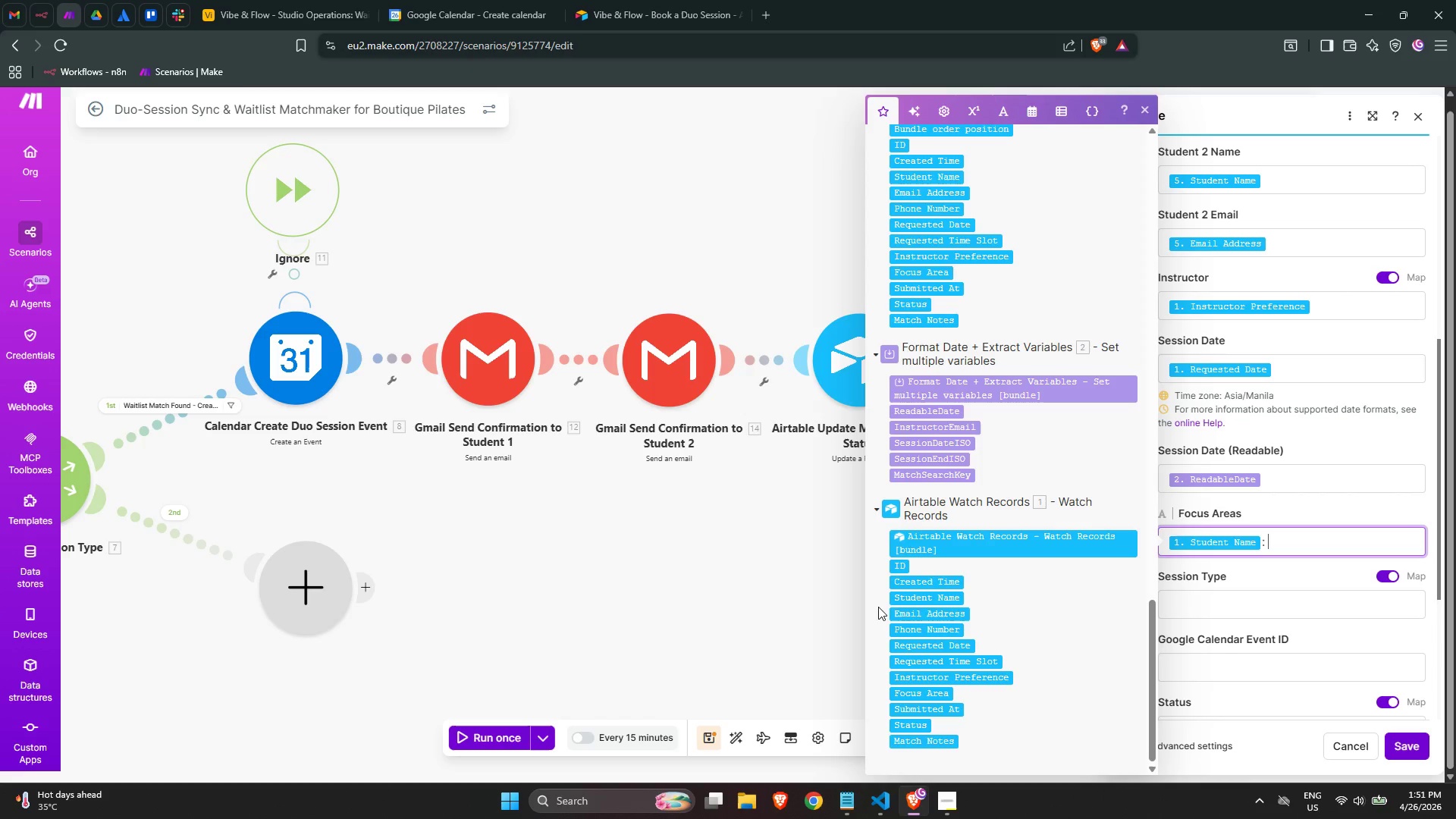 
mouse_move([956, 542])
 